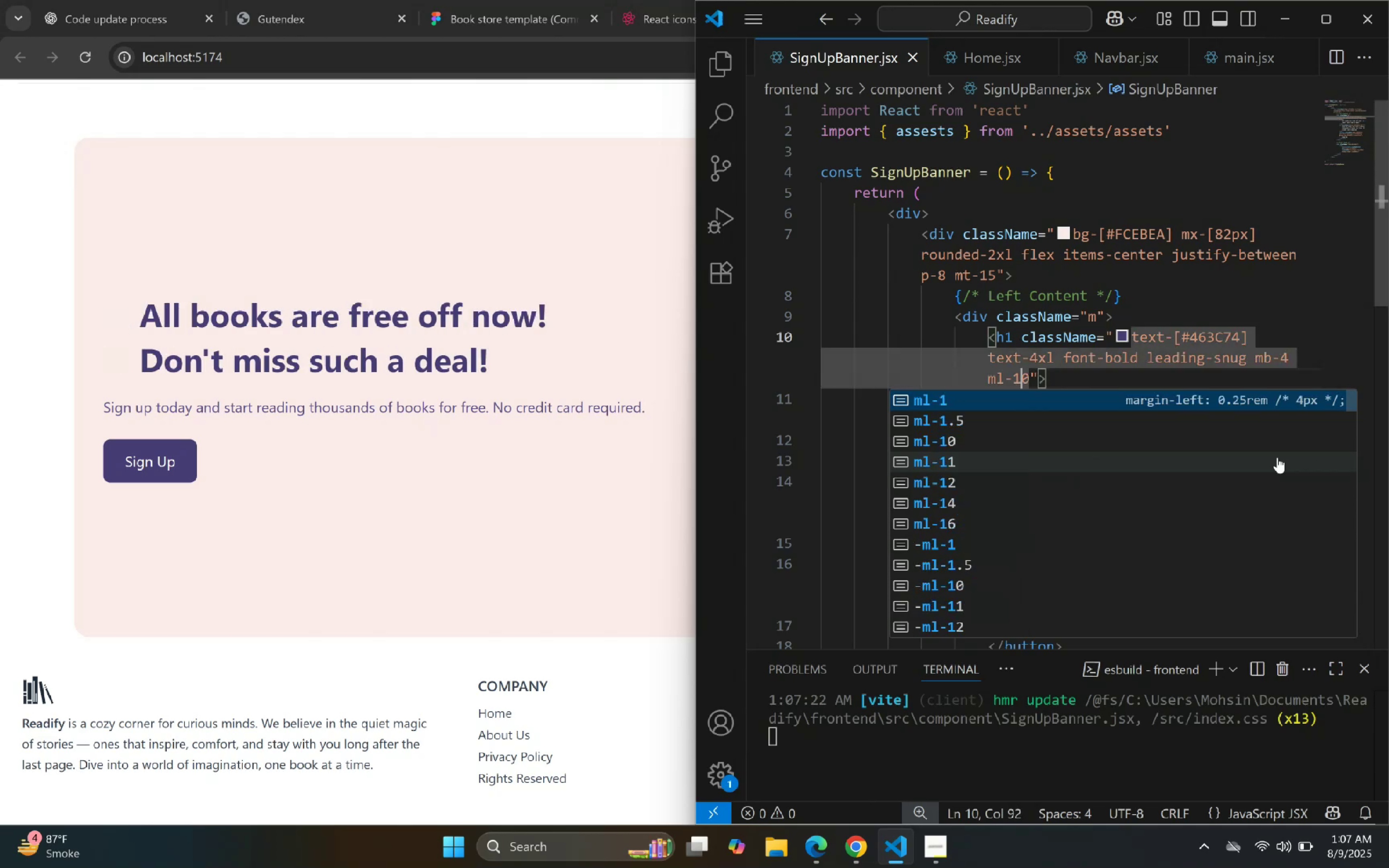 
key(2)
 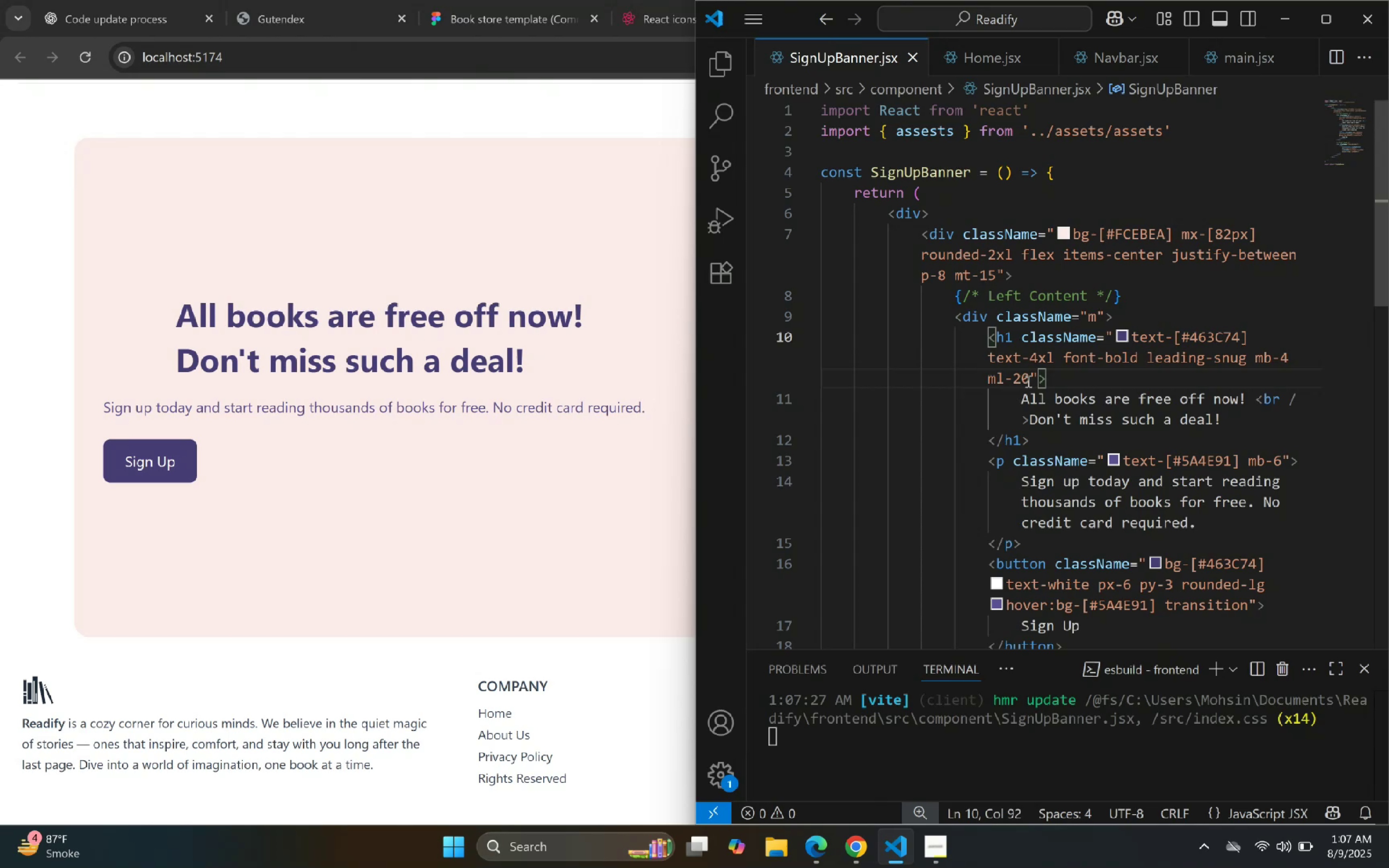 
wait(5.82)
 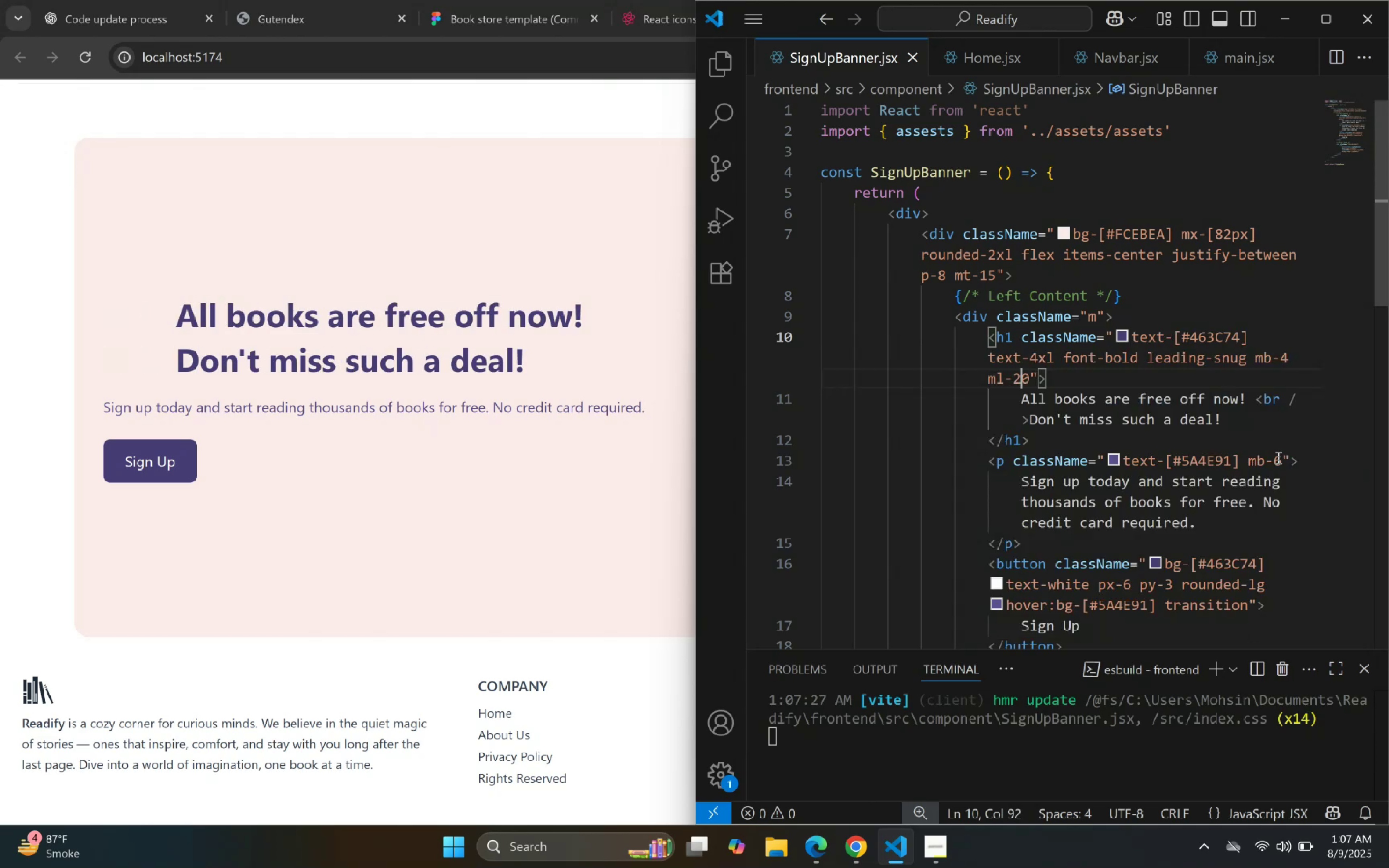 
key(Control+C)
 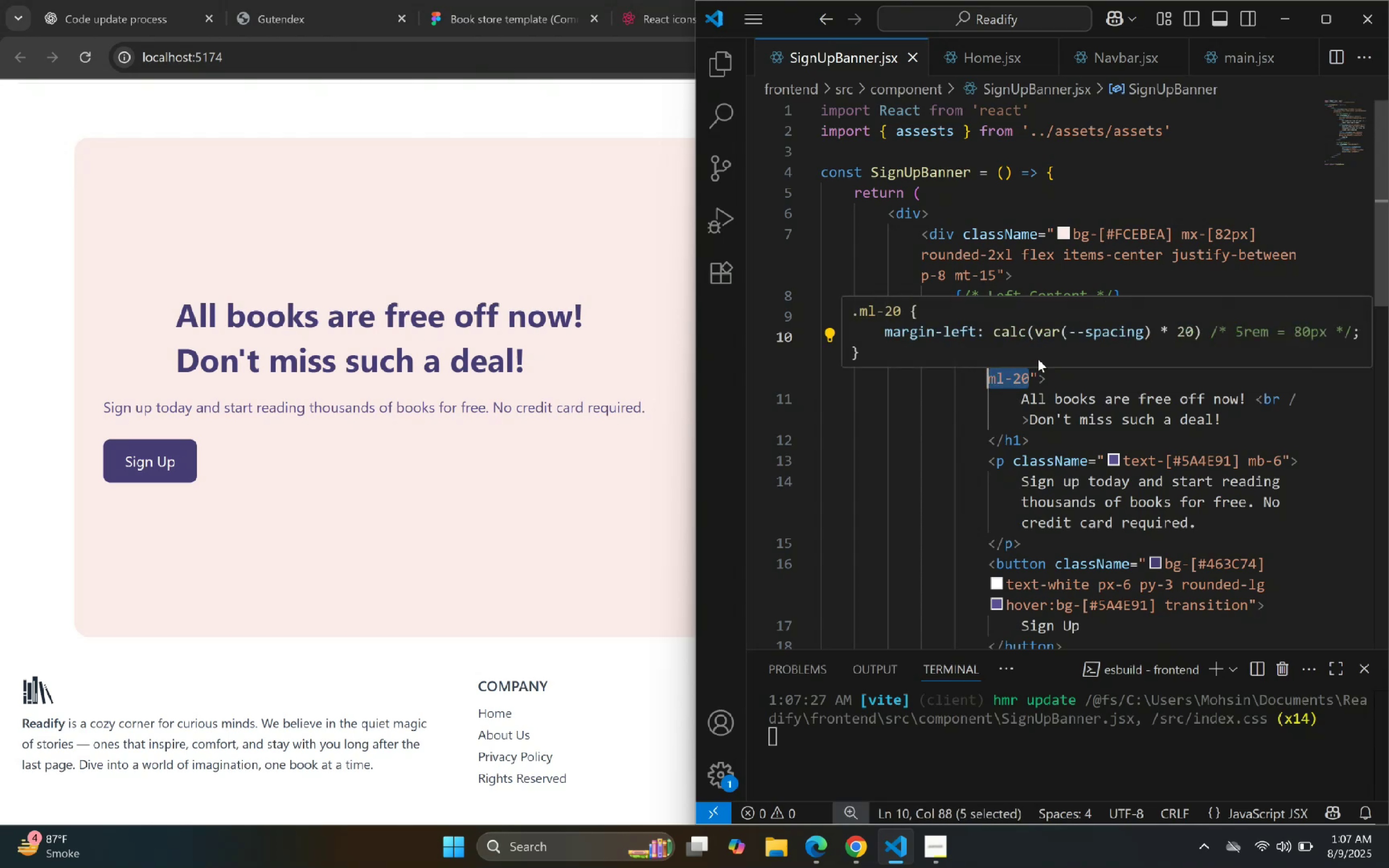 
key(Control+C)
 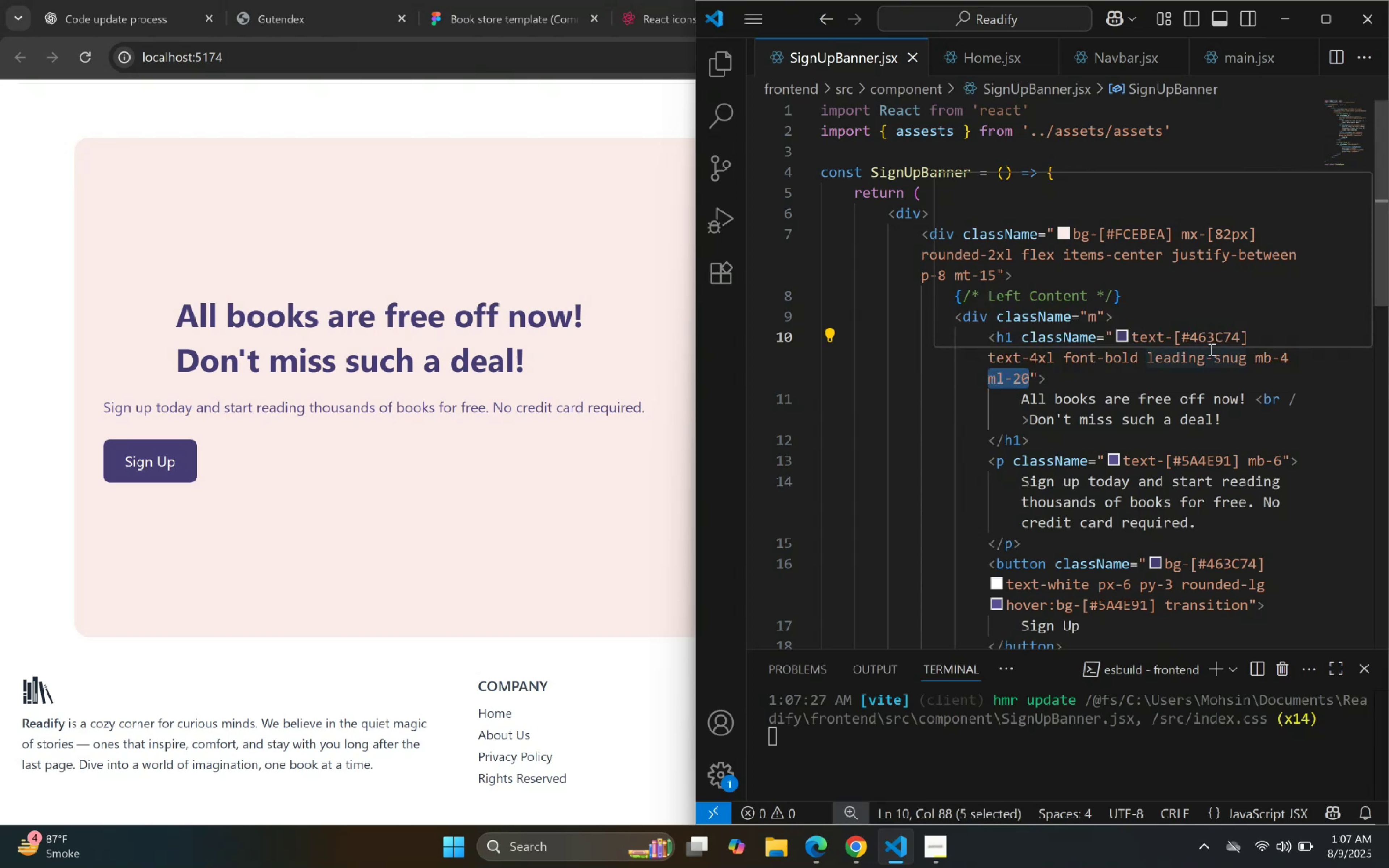 
key(Control+X)
 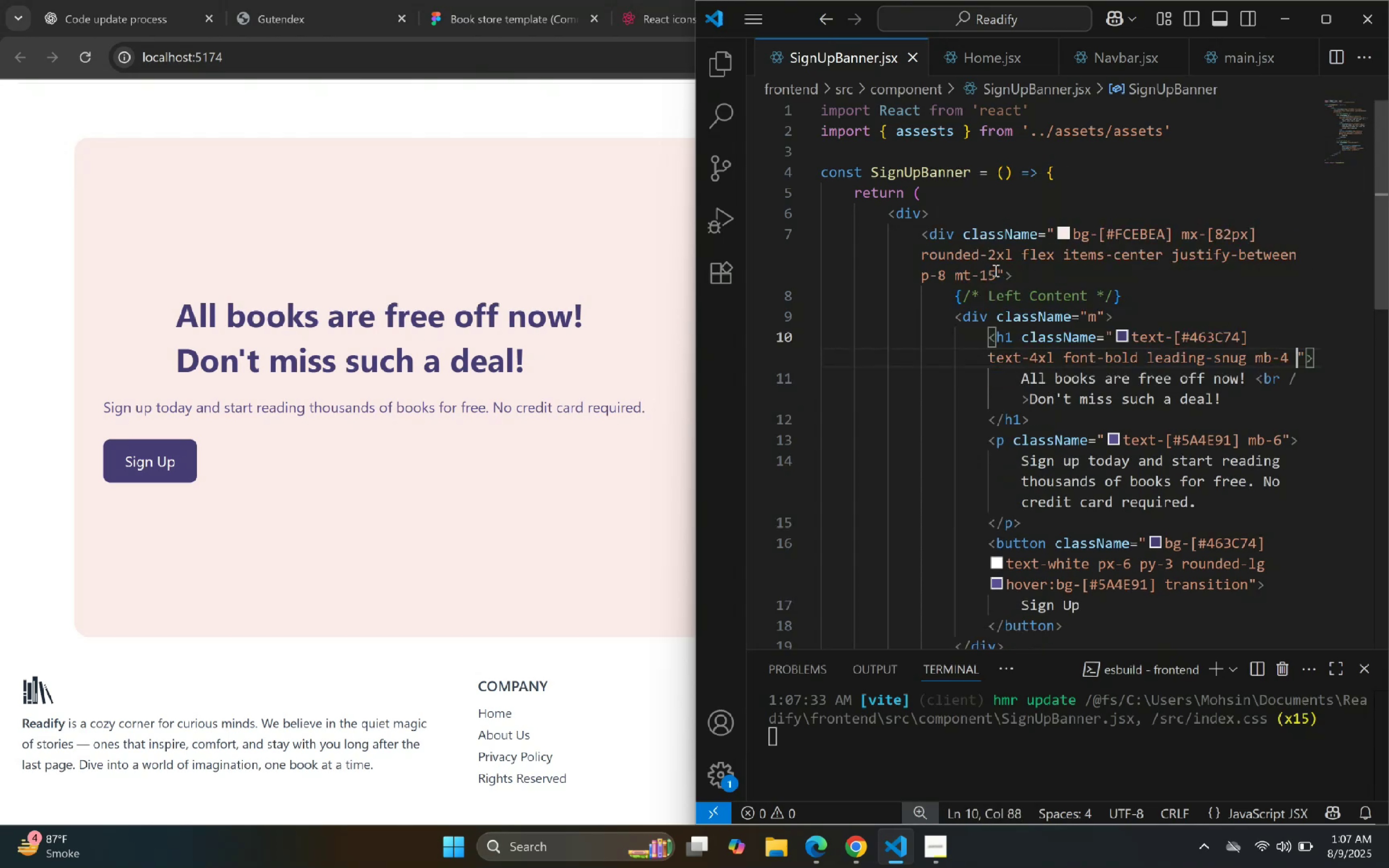 
key(Space)
 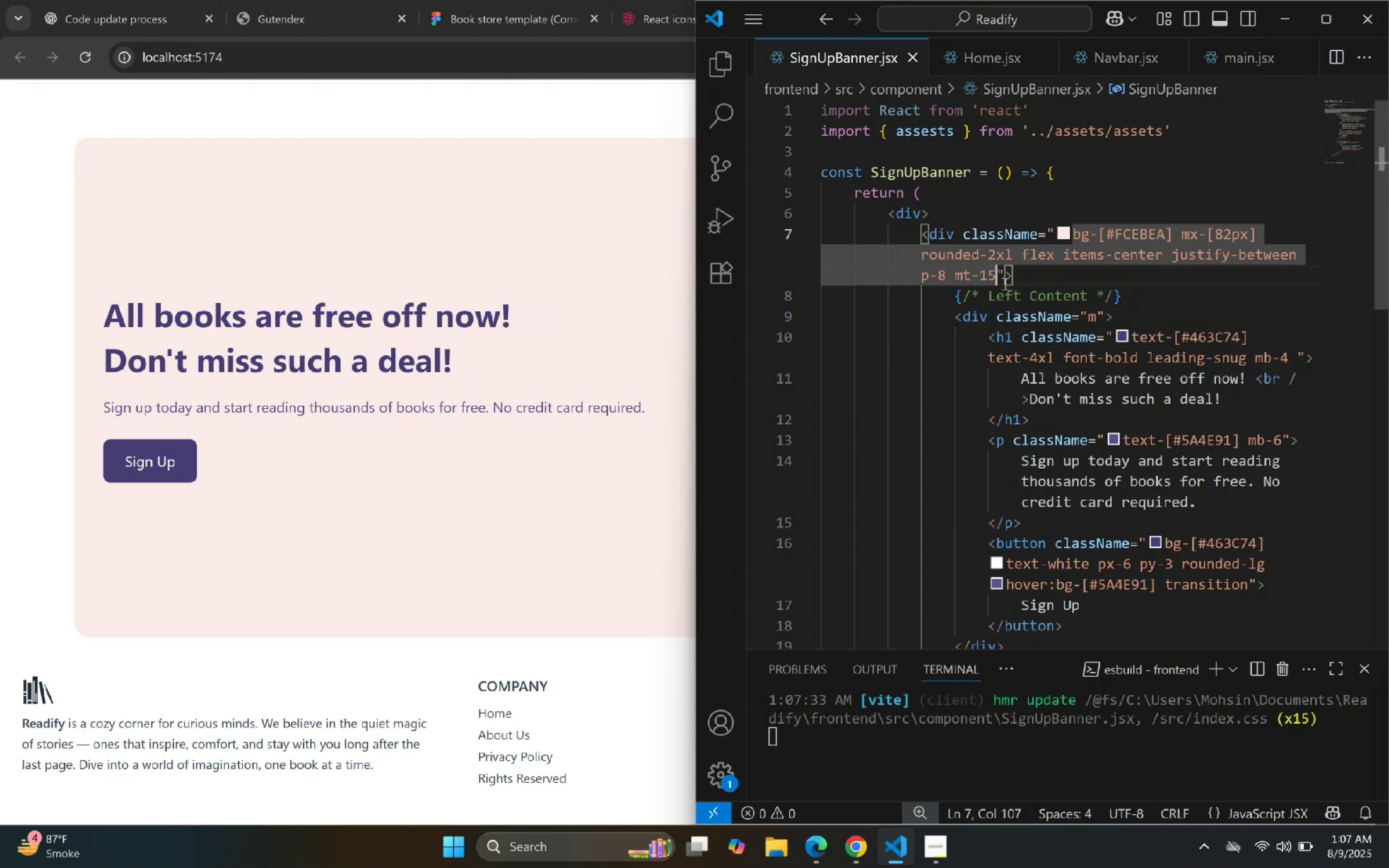 
key(Control+V)
 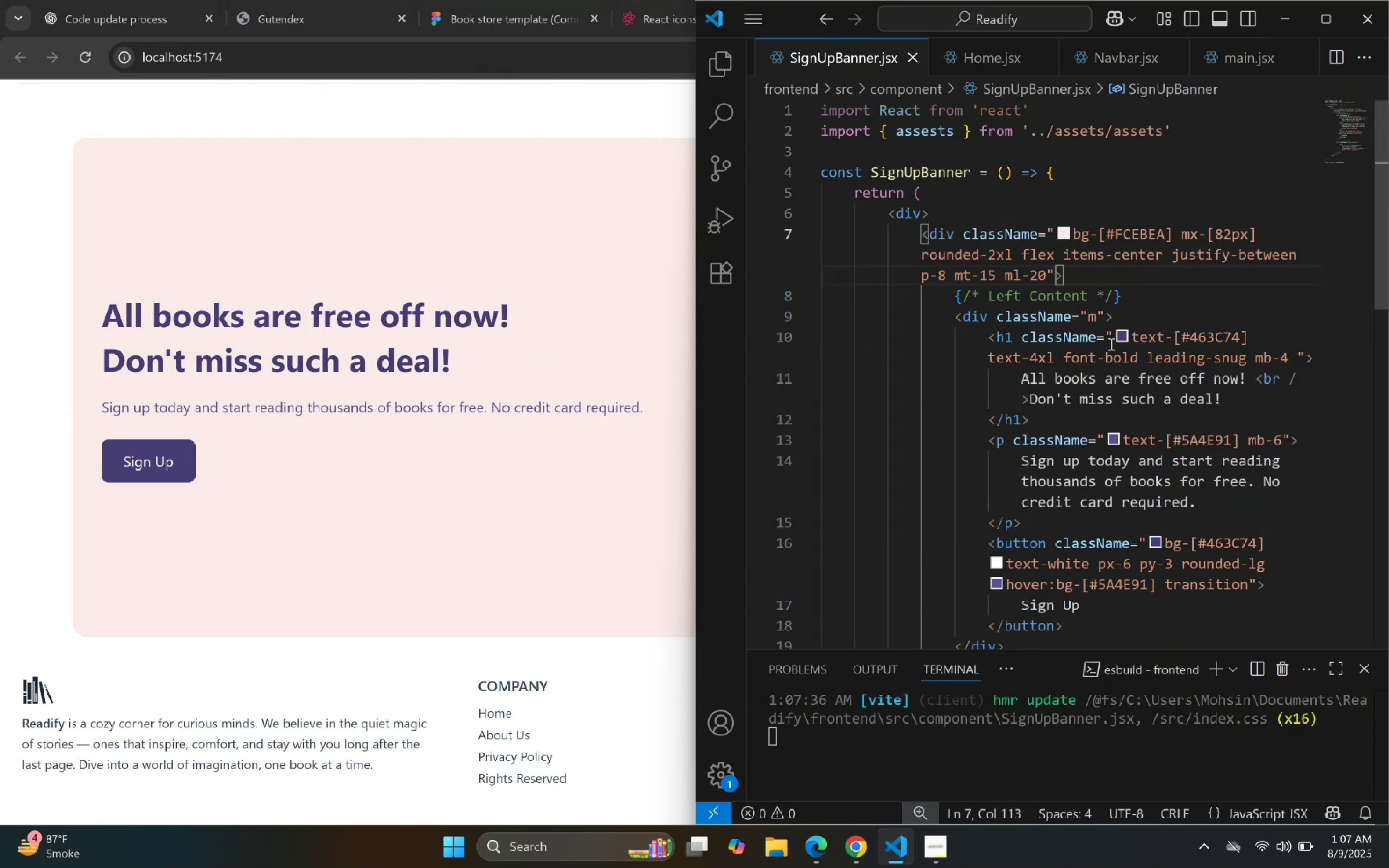 
key(Control+Z)
 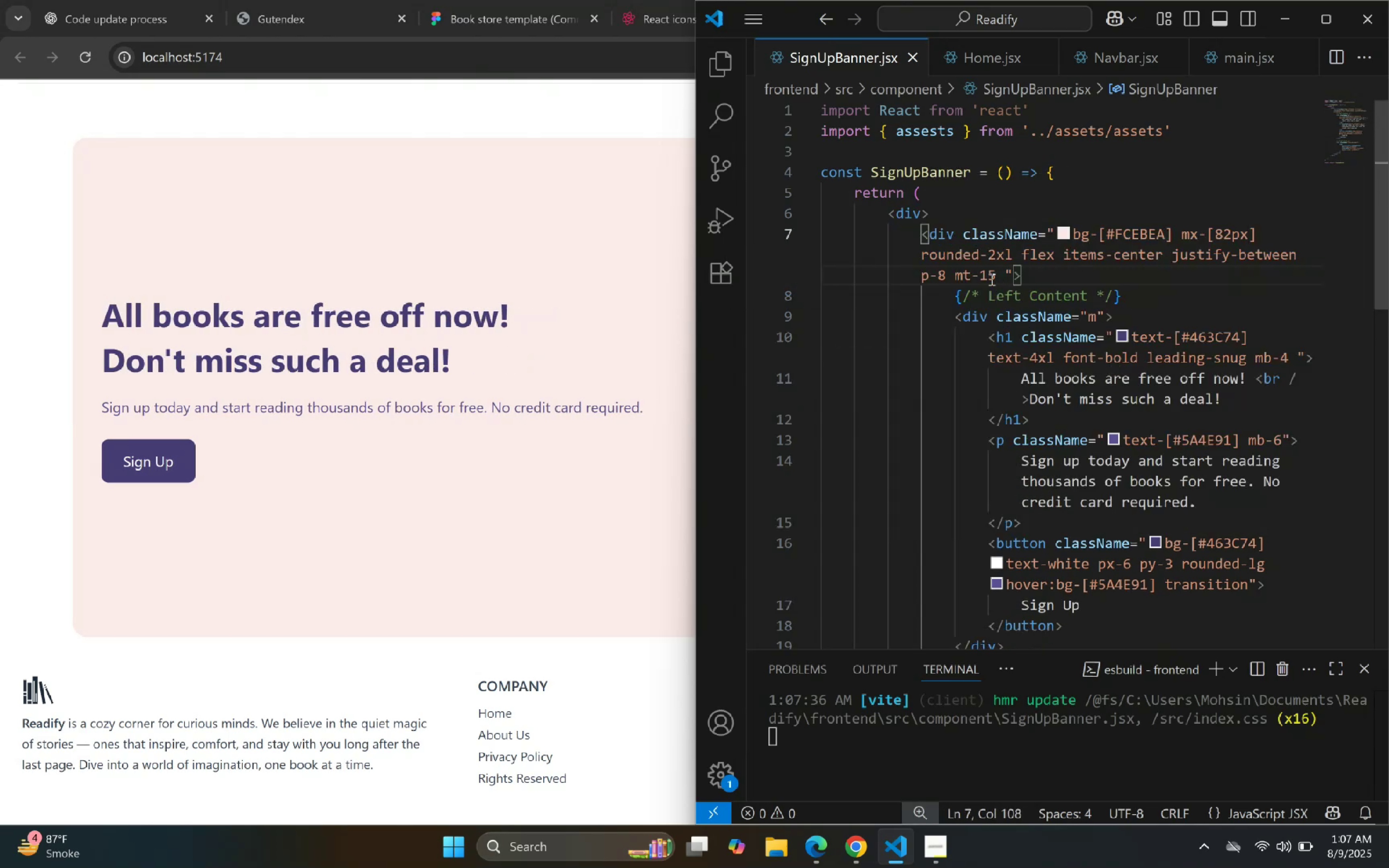 
left_click([993, 279])
 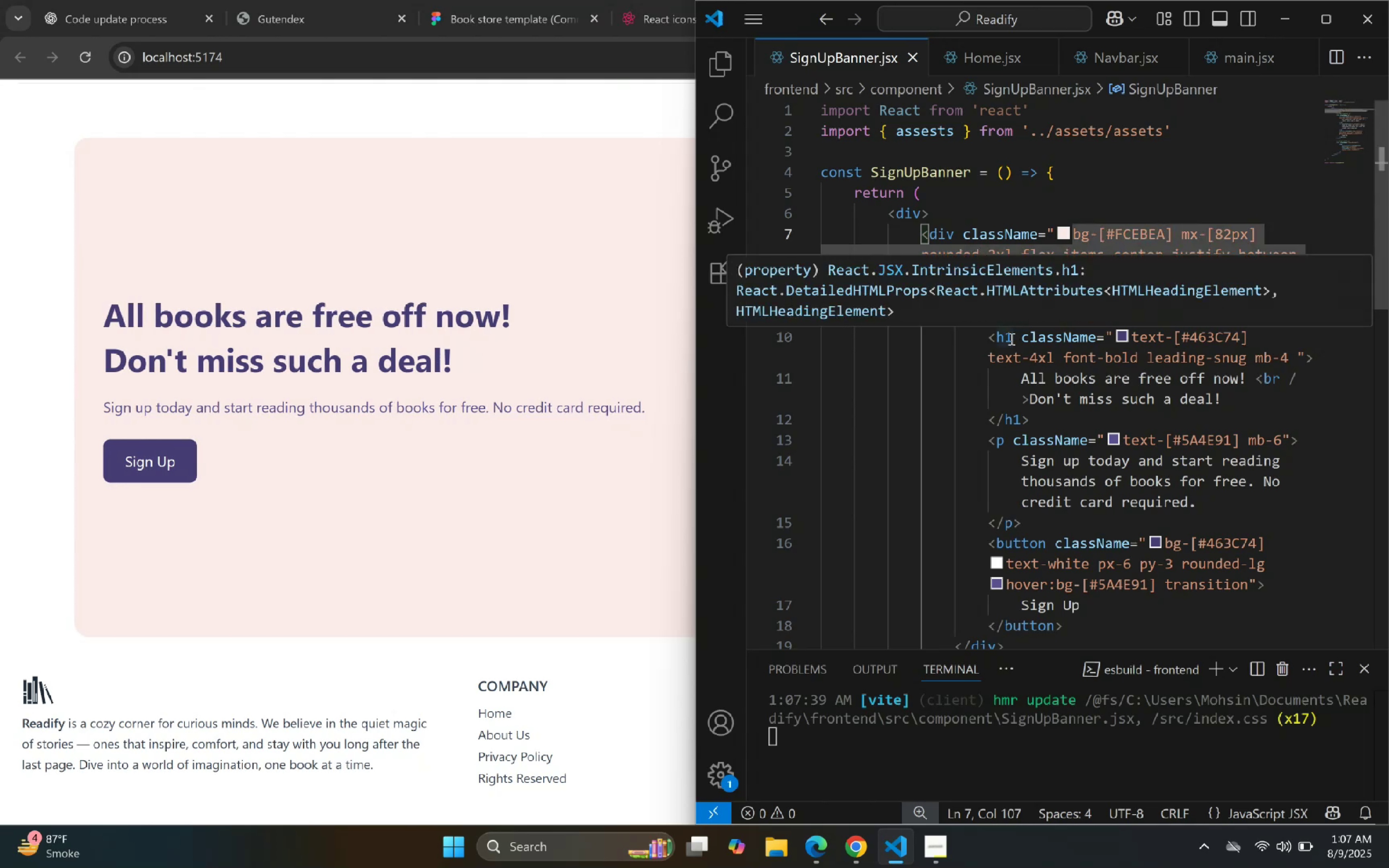 
key(Backspace)
 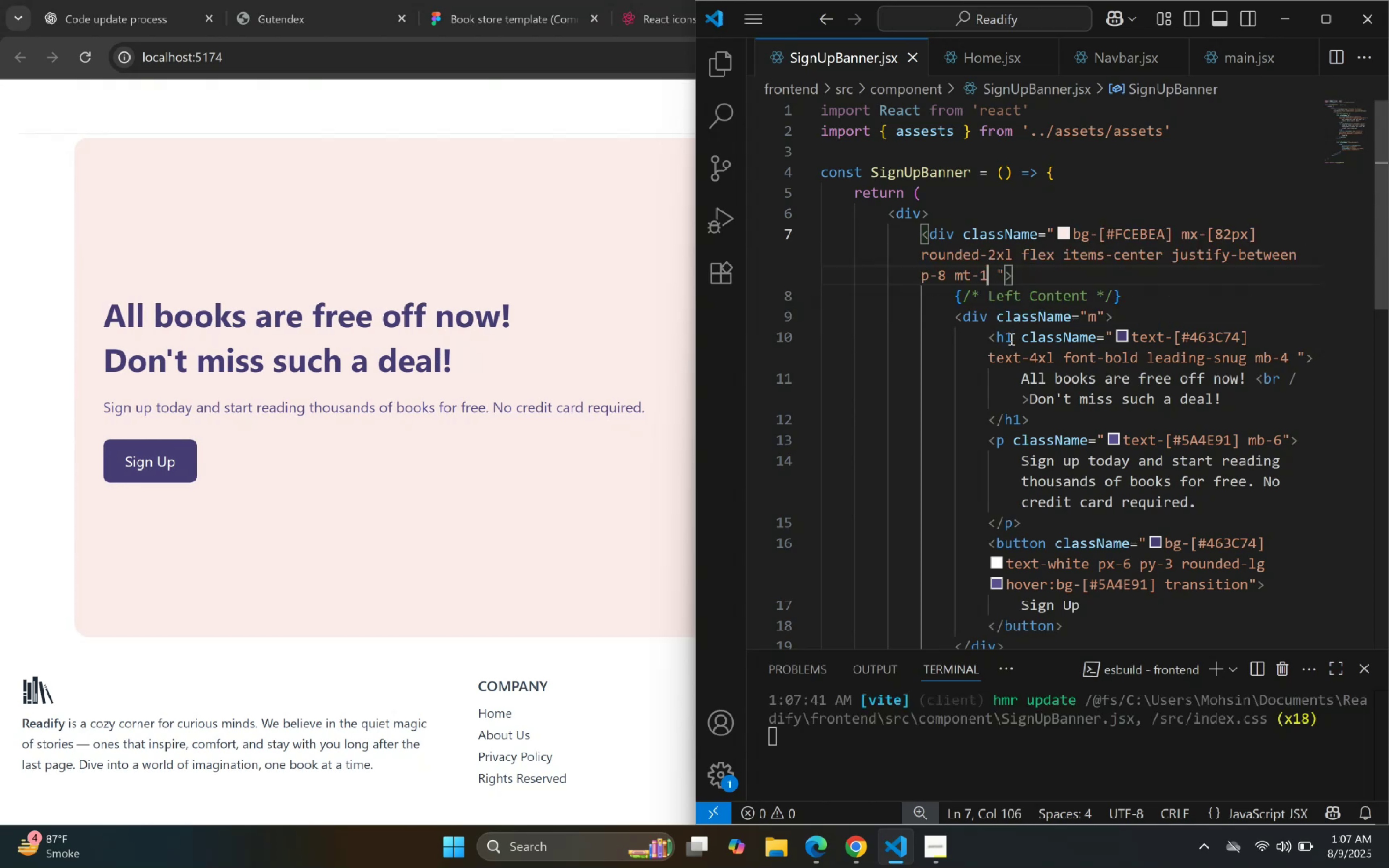 
key(Control+Z)
 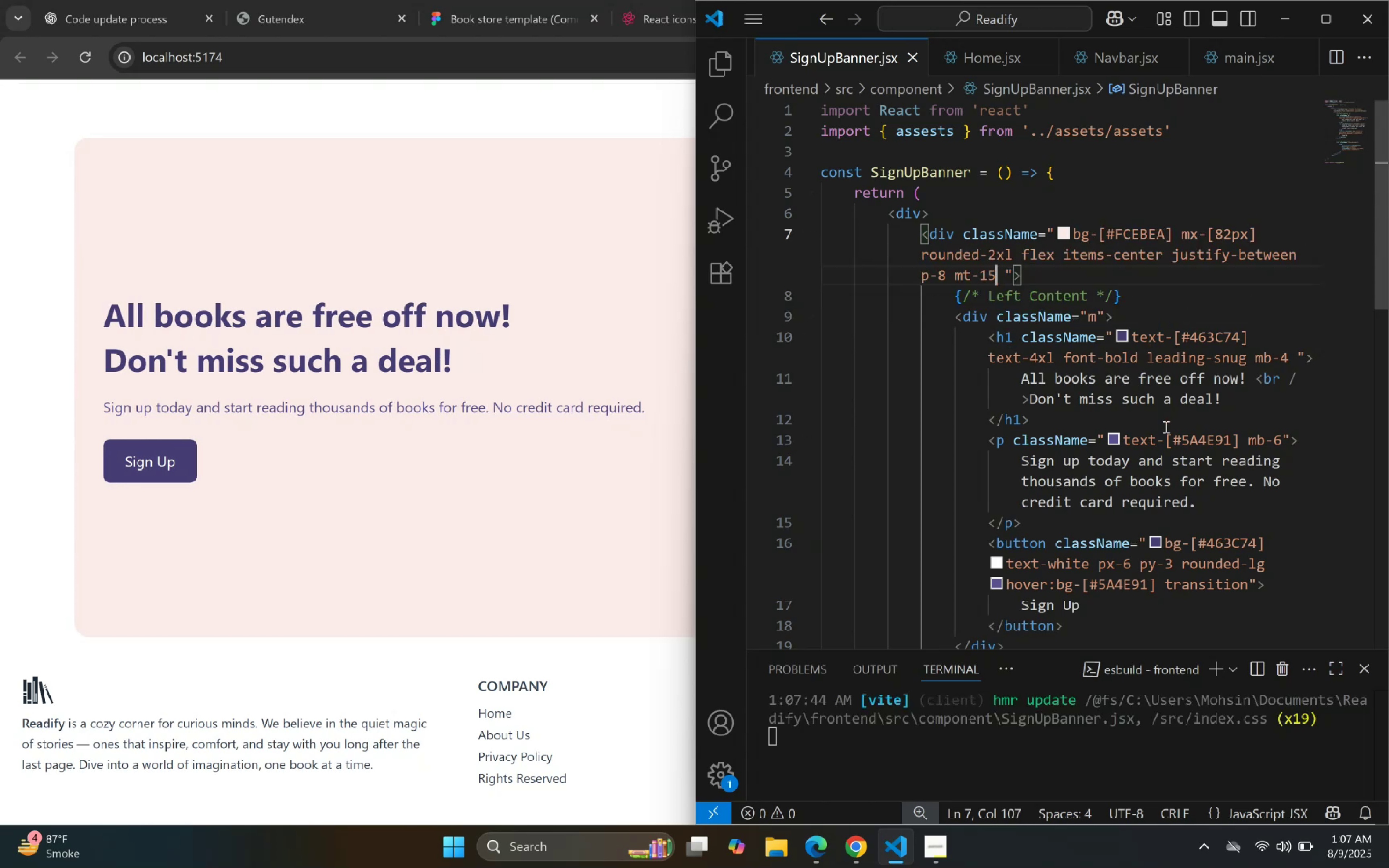 
left_click([1286, 353])
 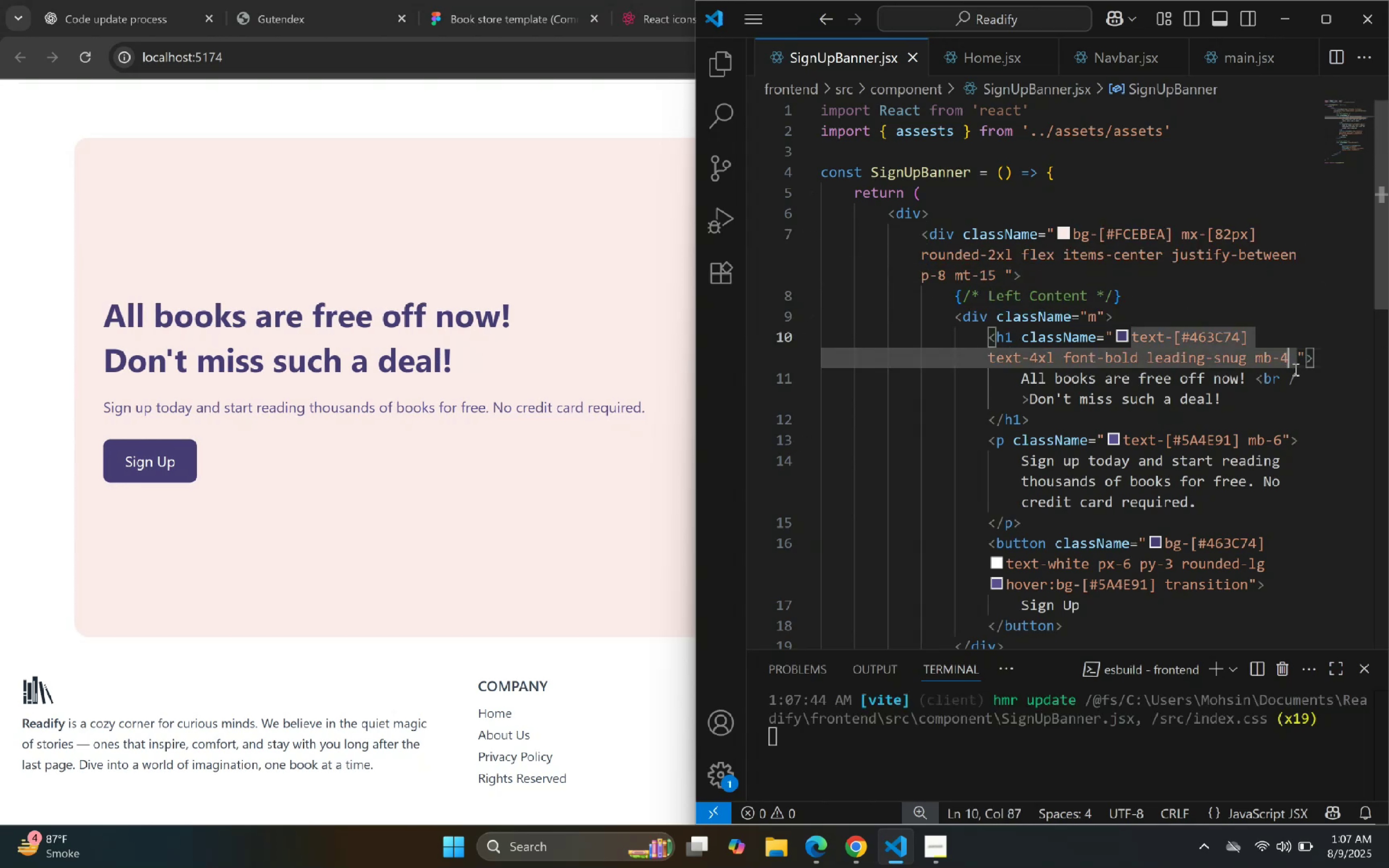 
key(Space)
 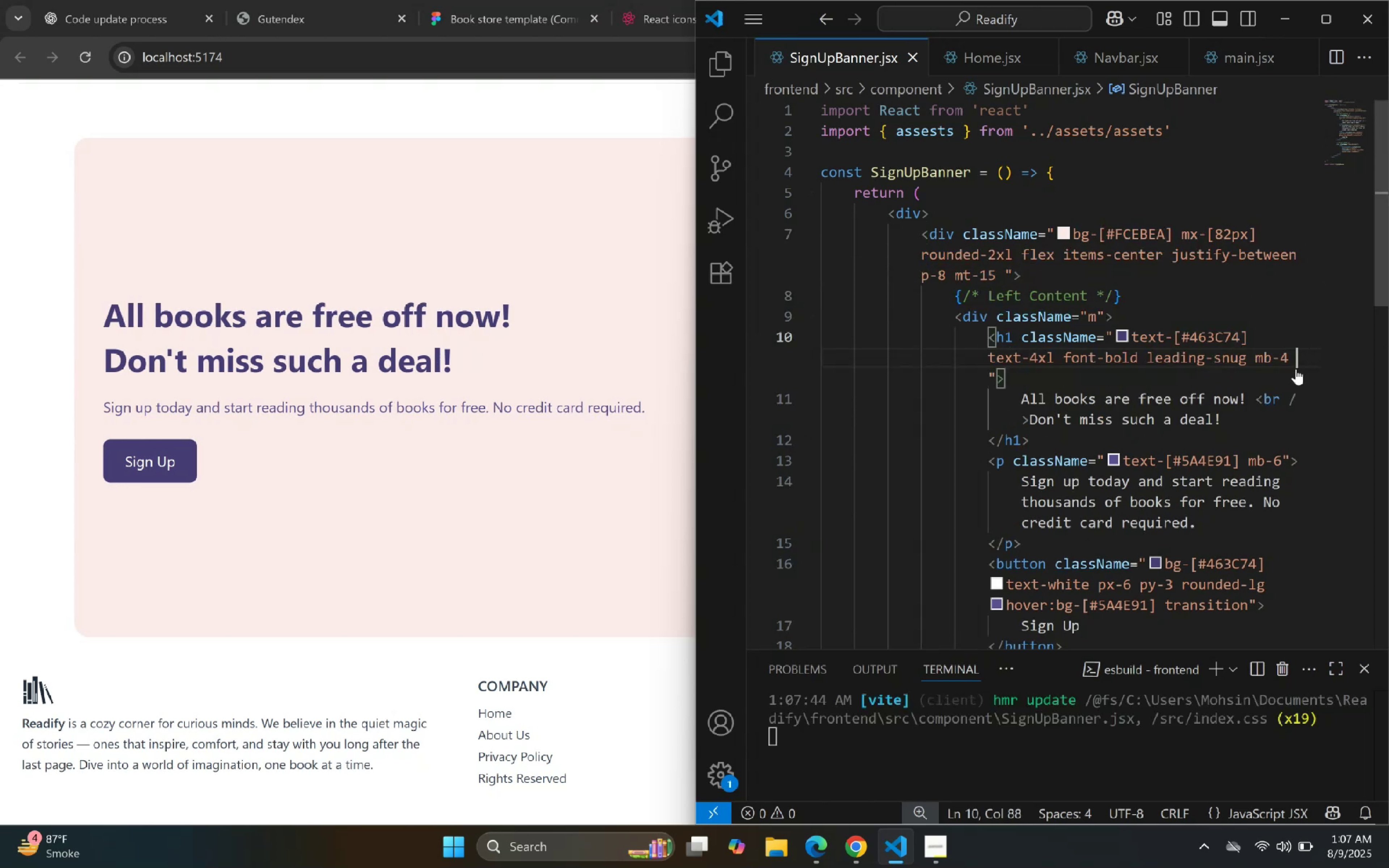 
key(Control+V)
 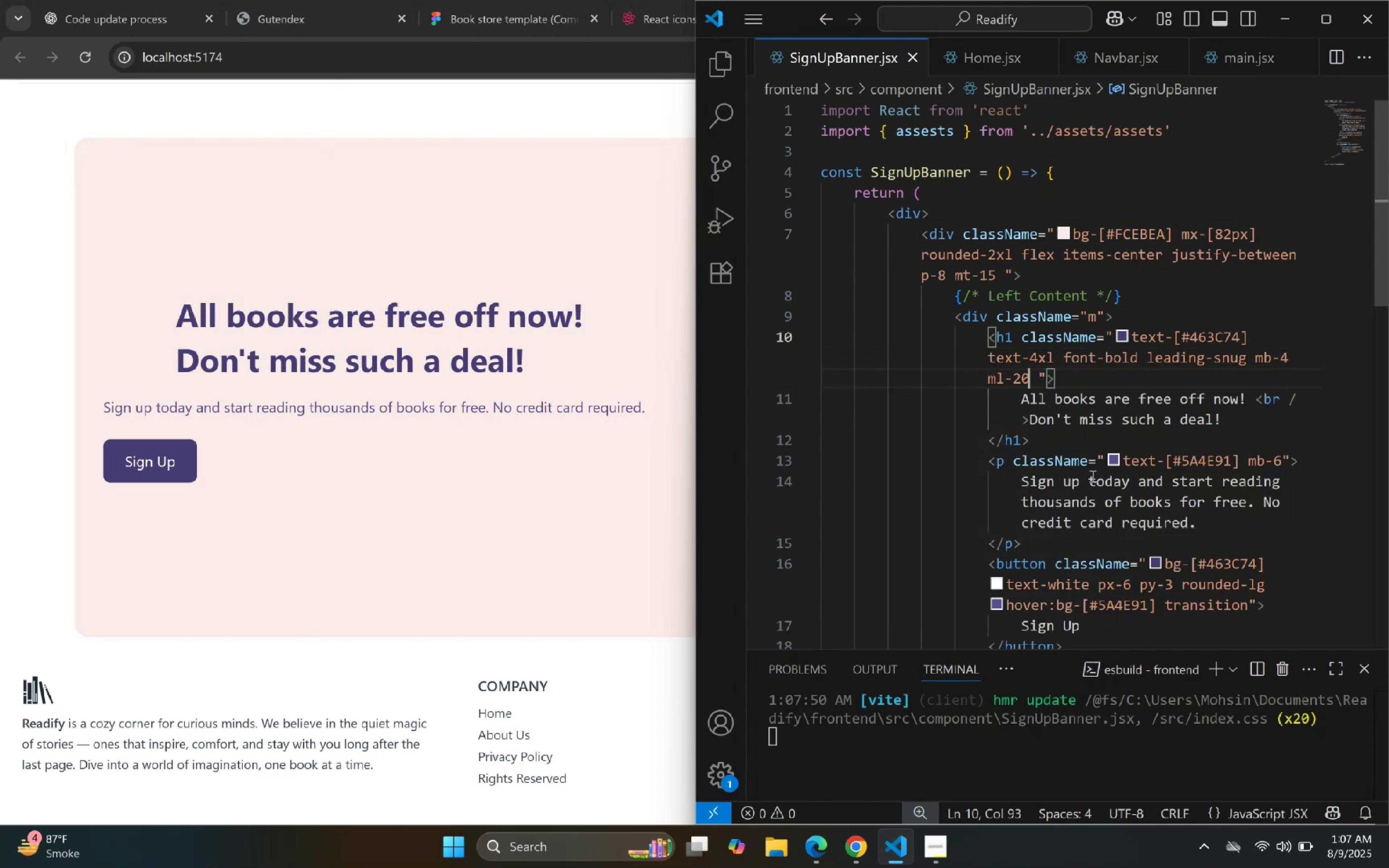 
key(Control+Z)
 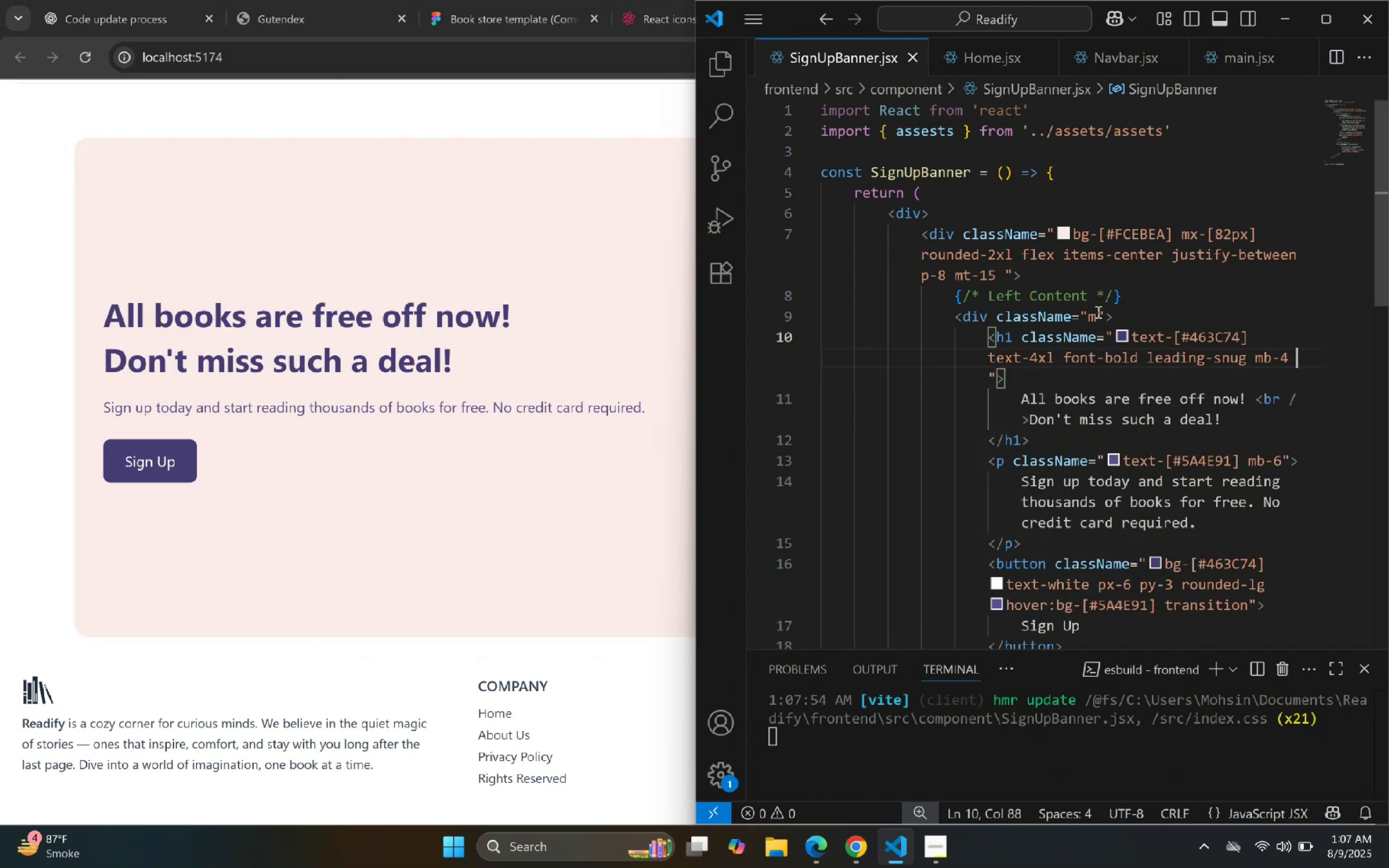 
left_click([1097, 319])
 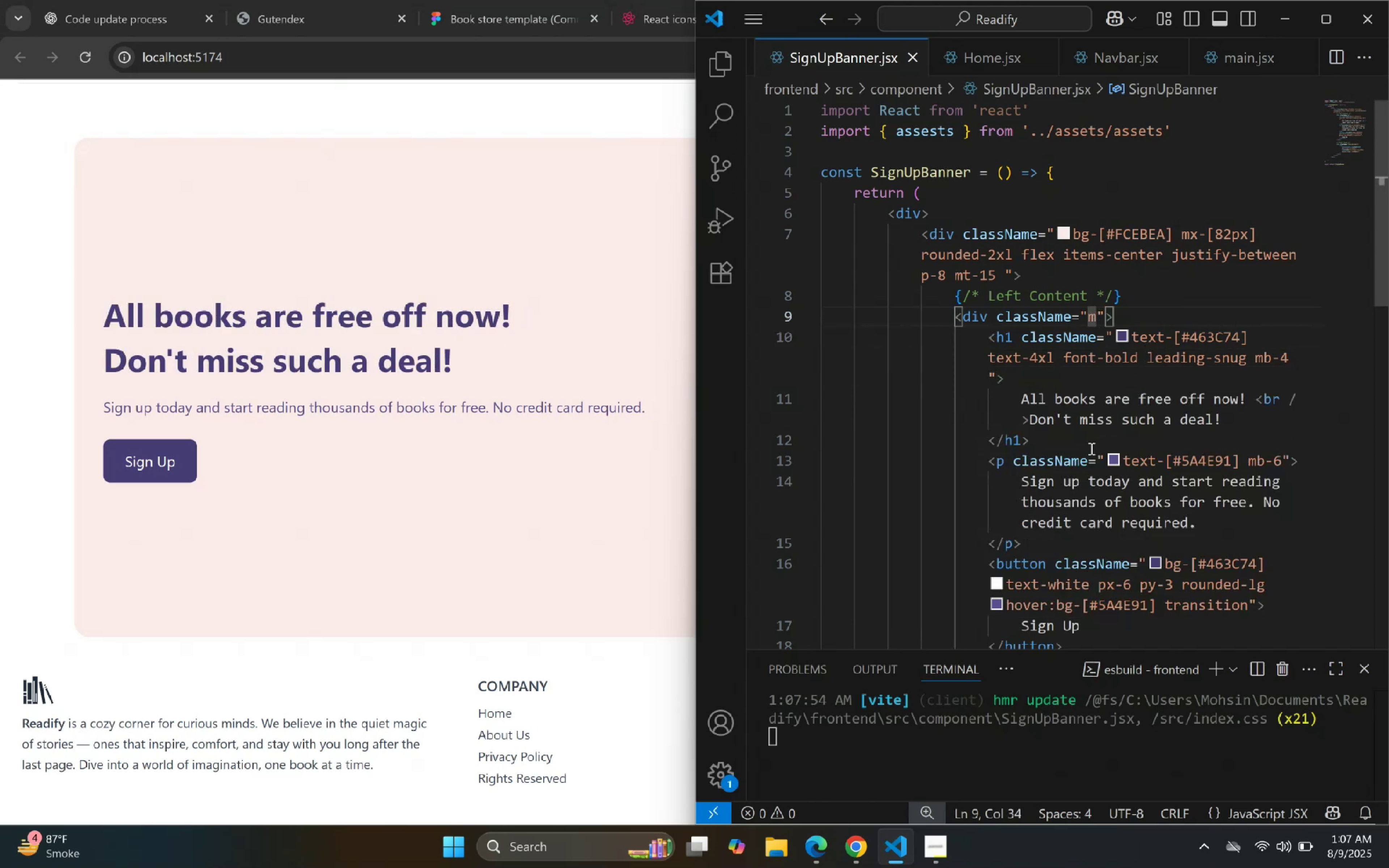 
key(Backspace)
 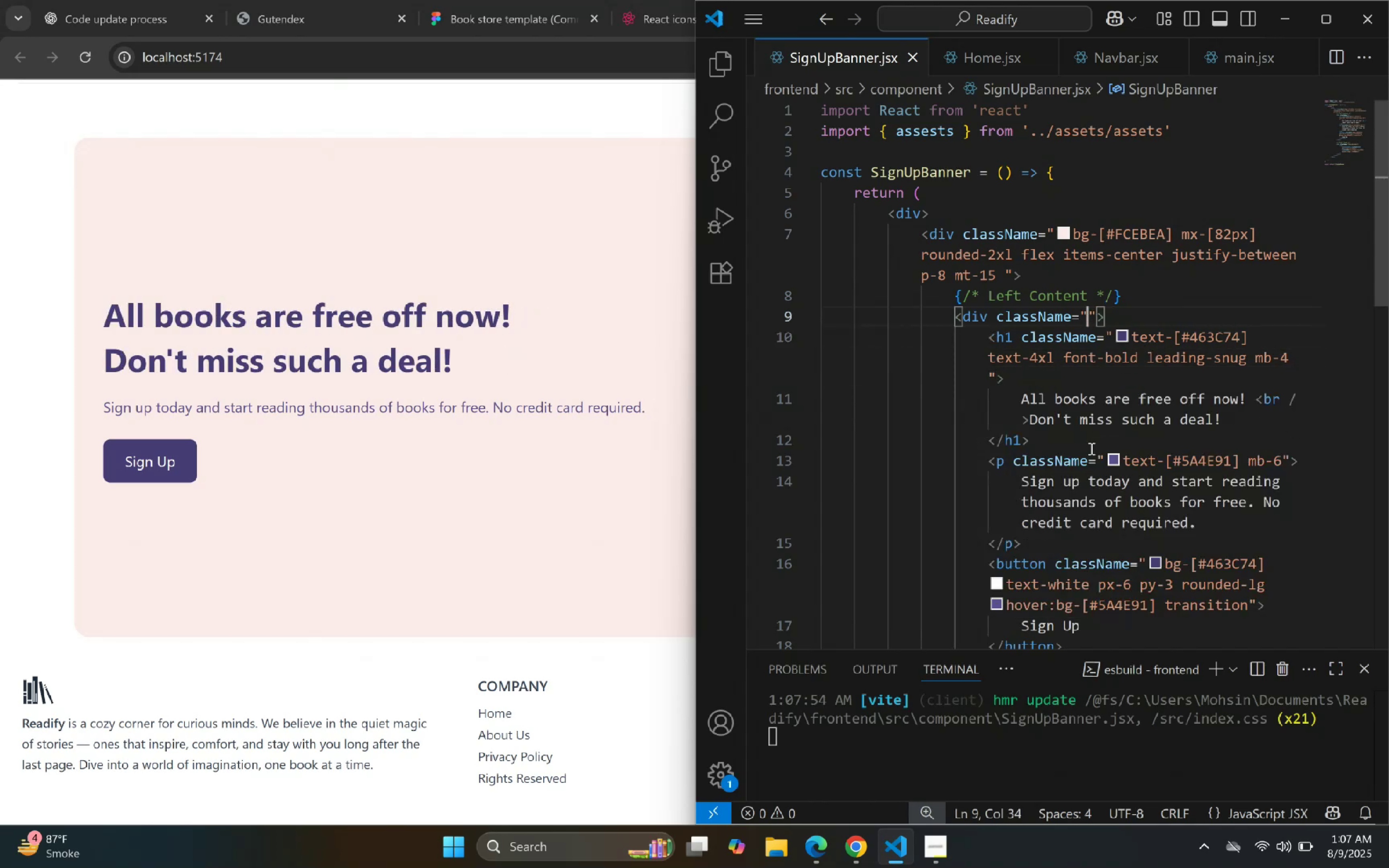 
key(Control+V)
 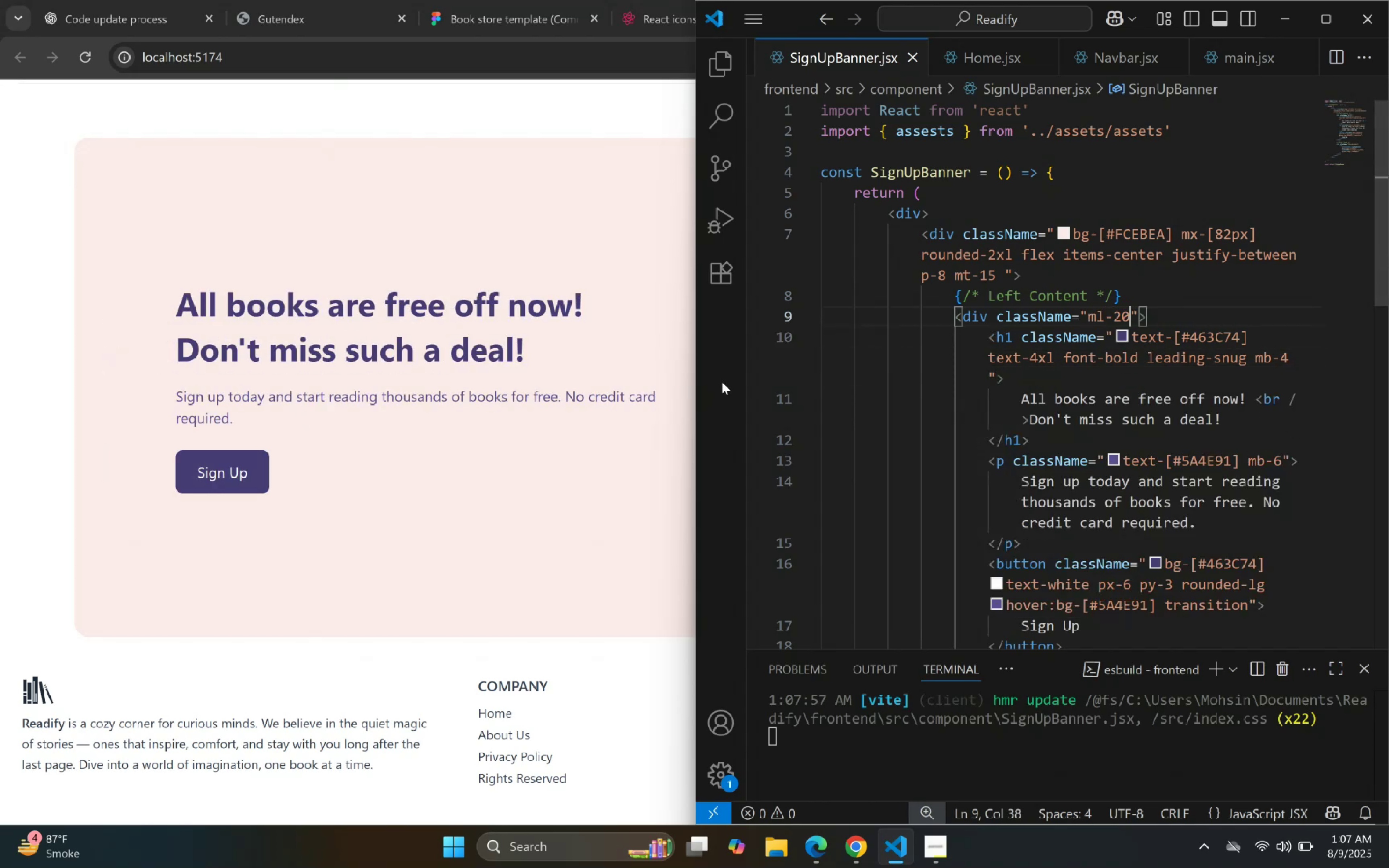 
left_click([603, 431])
 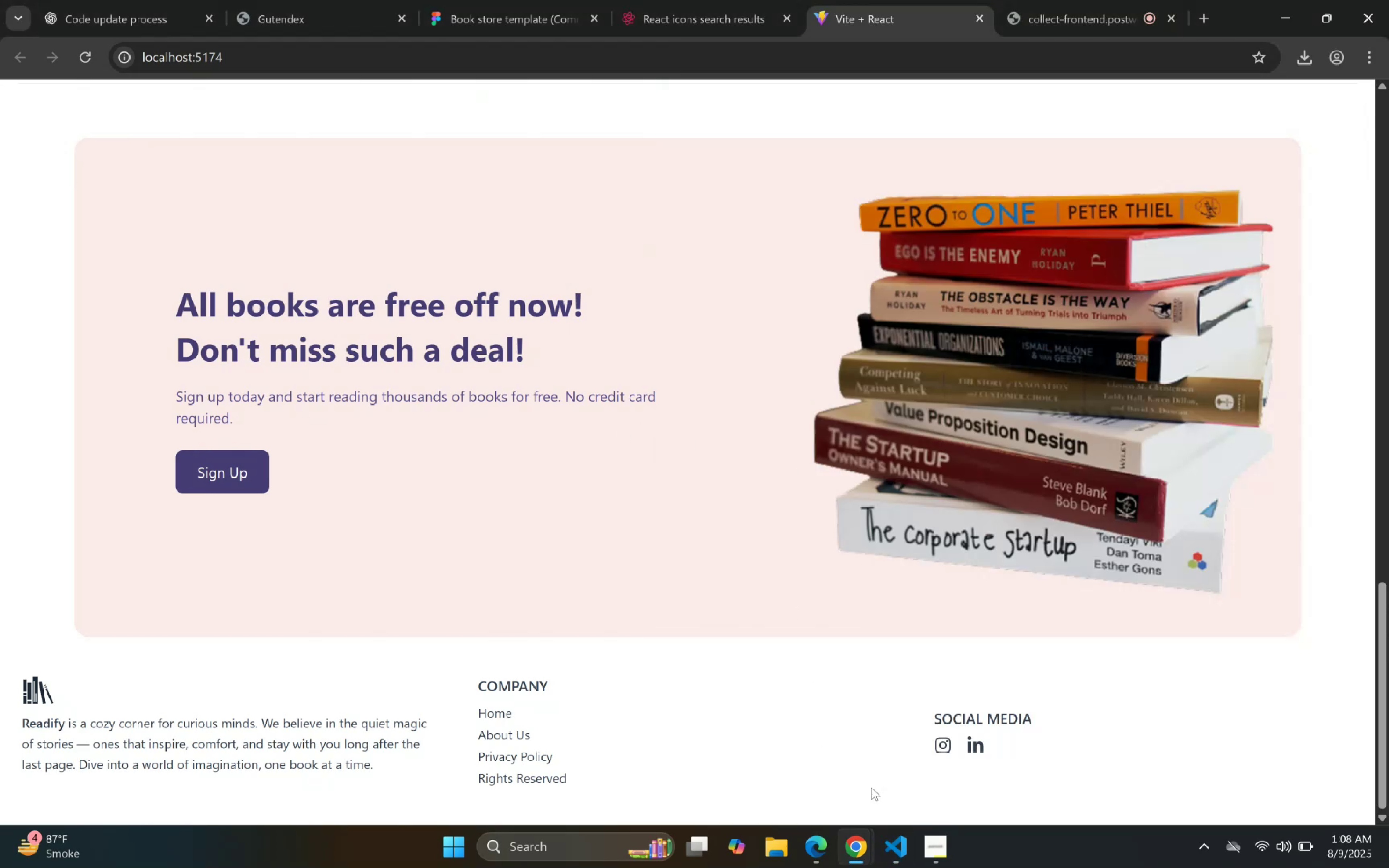 
left_click([893, 841])
 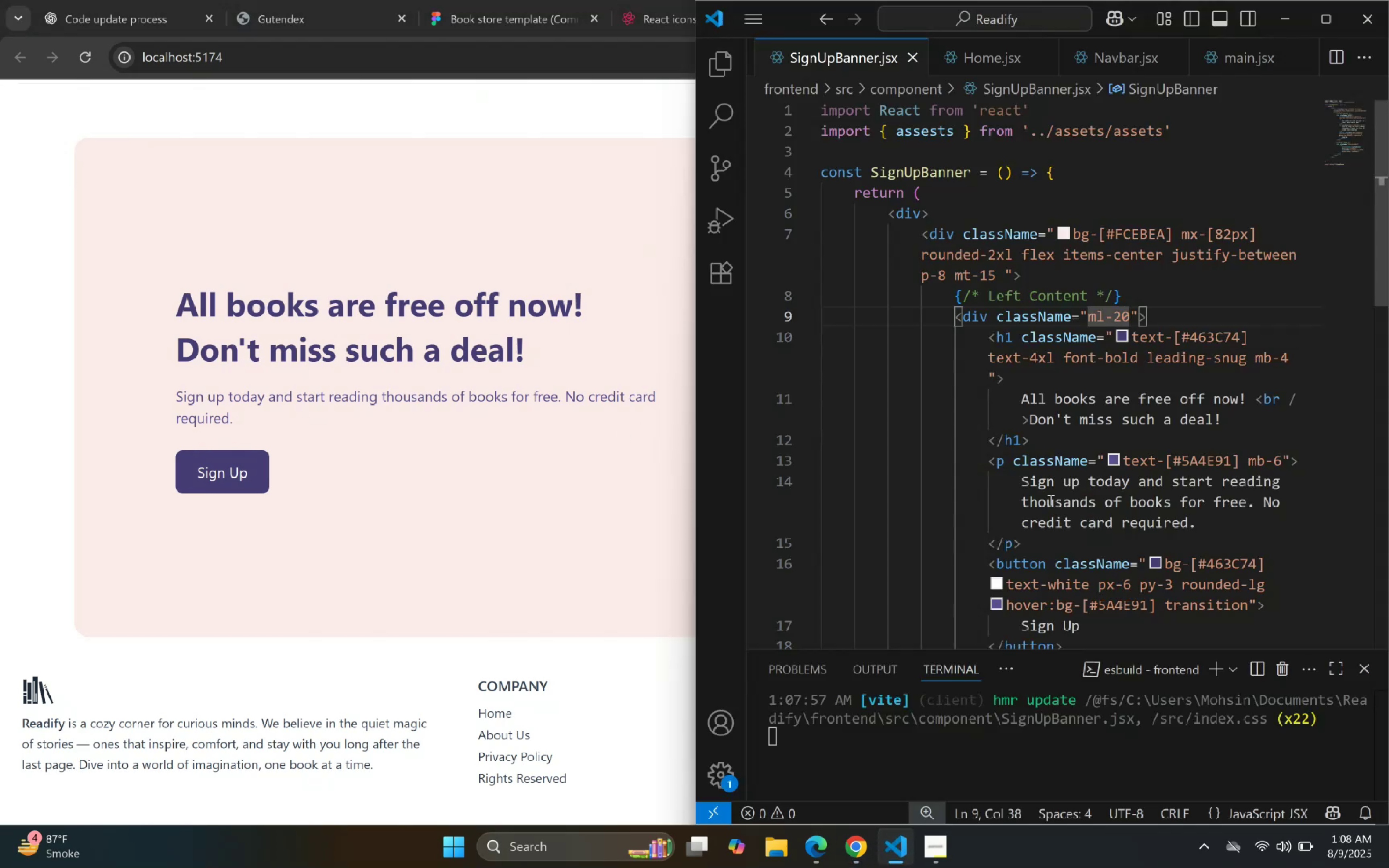 
type( mb-10)
 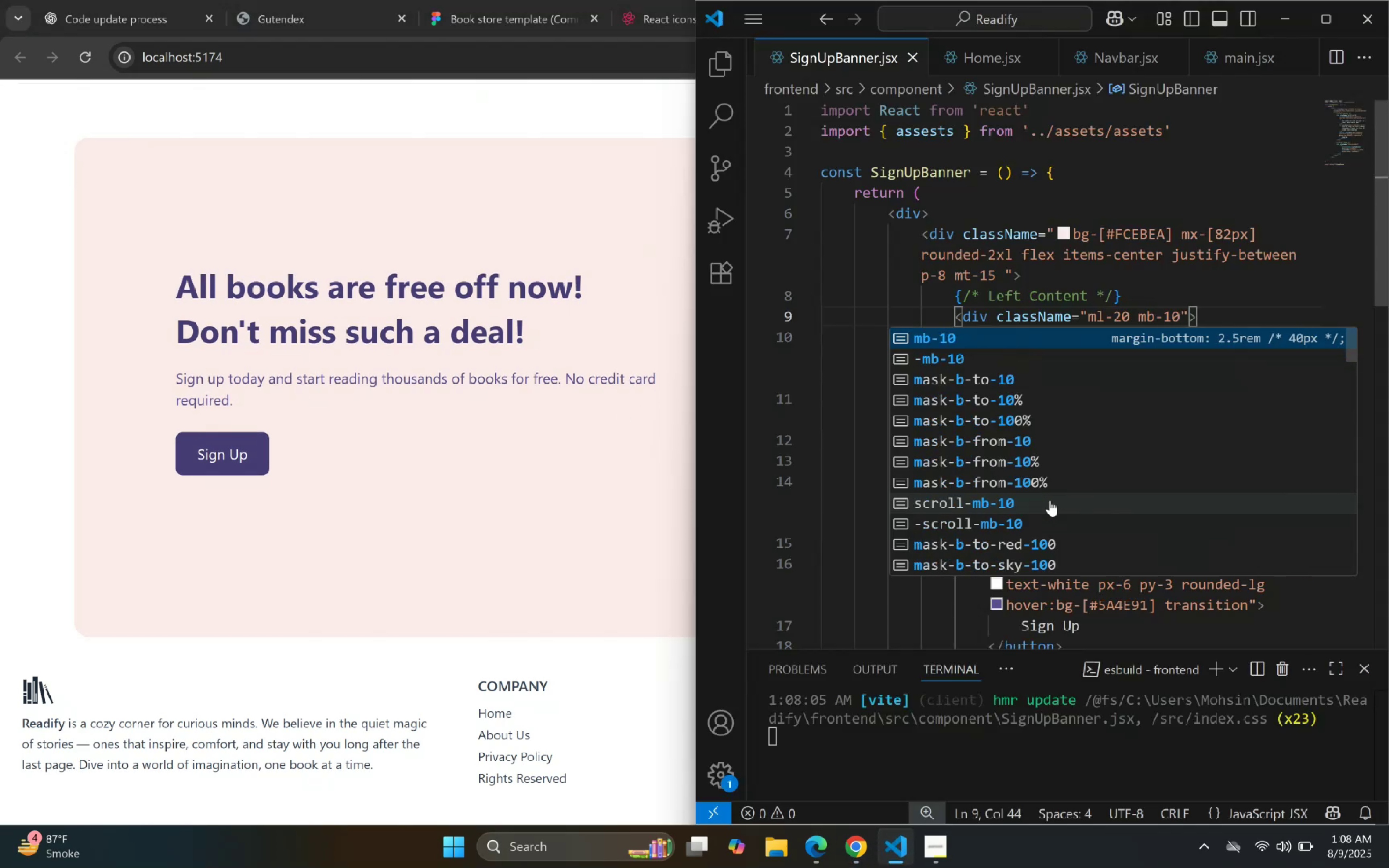 
key(ArrowLeft)
 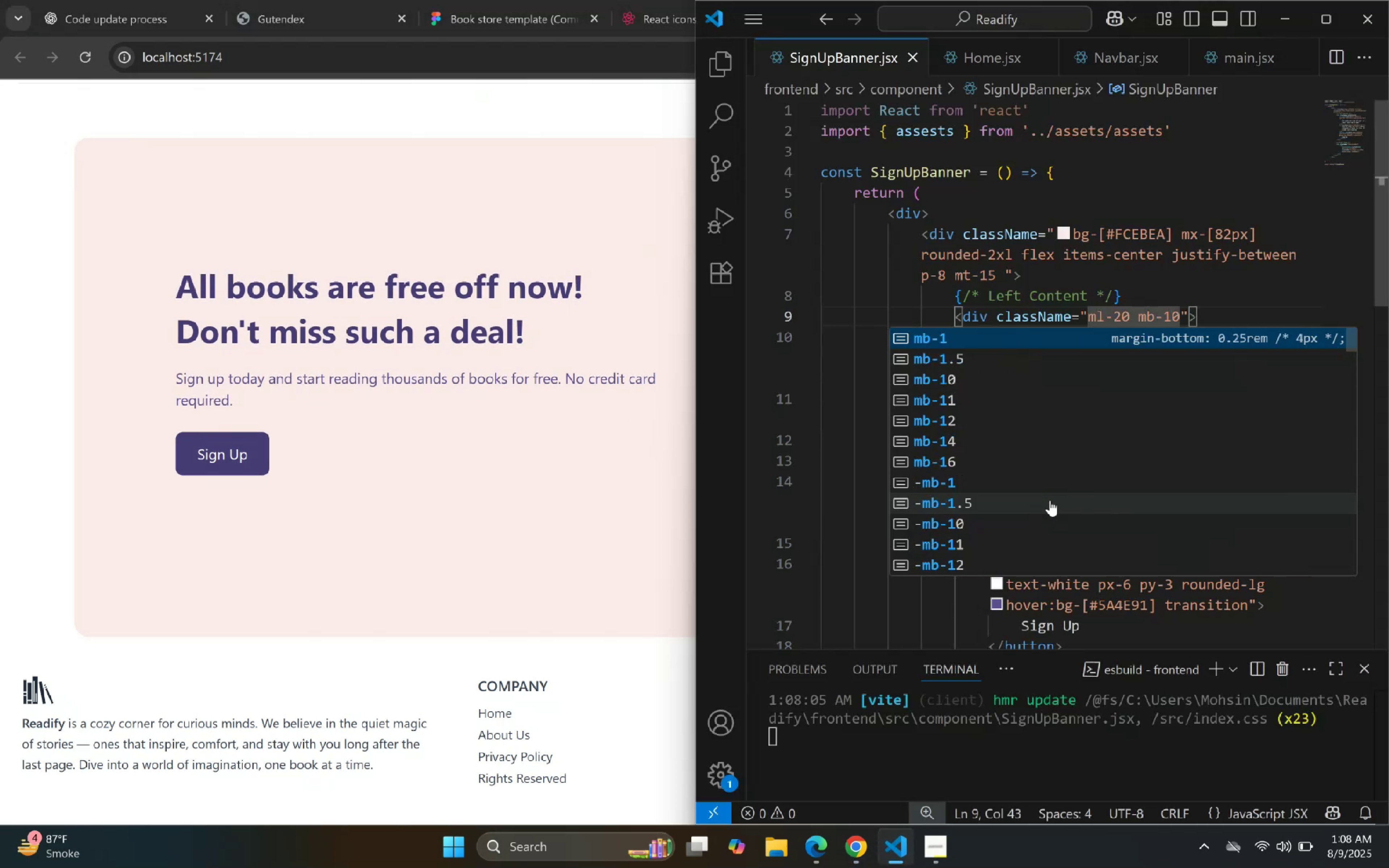 
key(Backspace)
 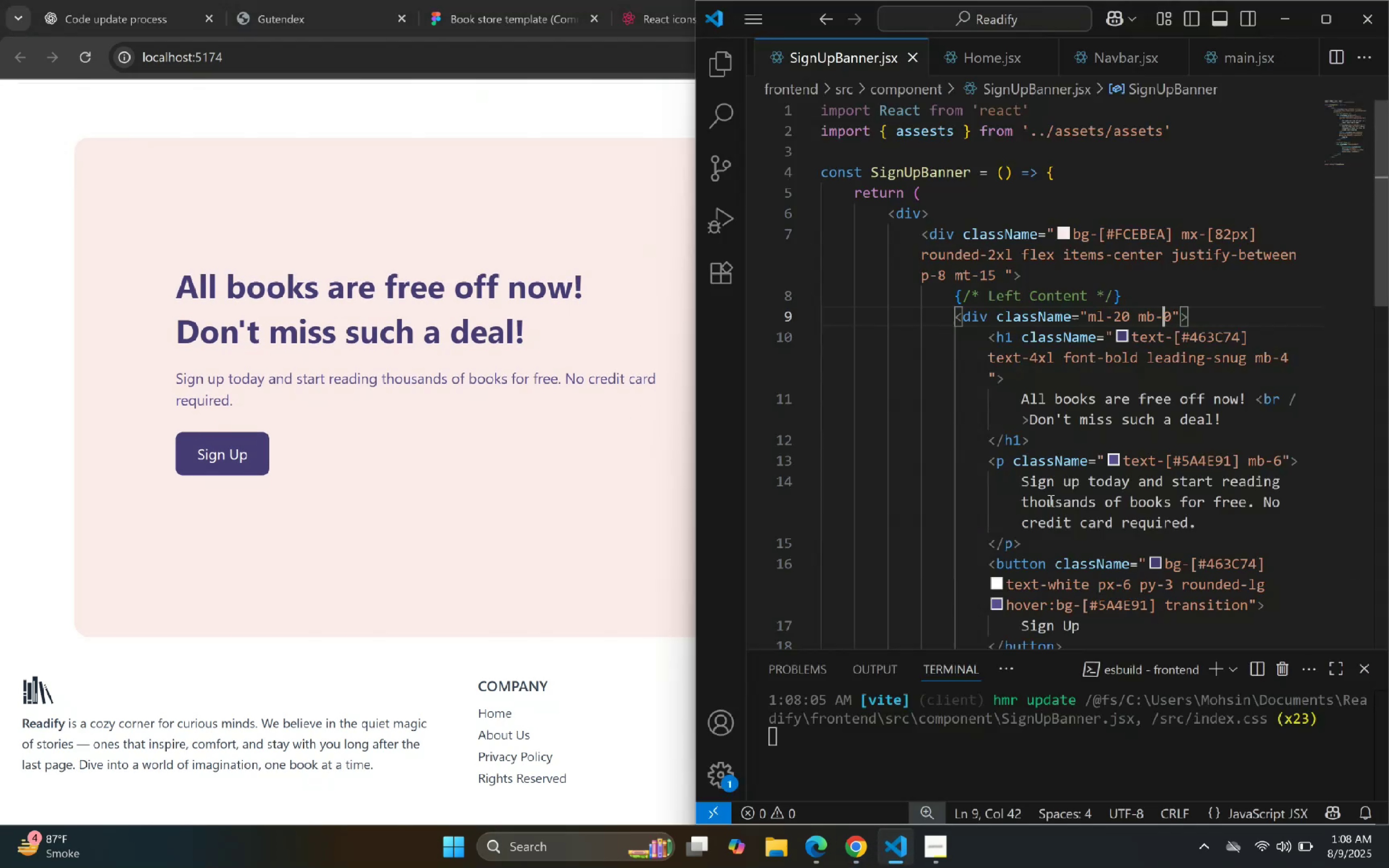 
key(2)
 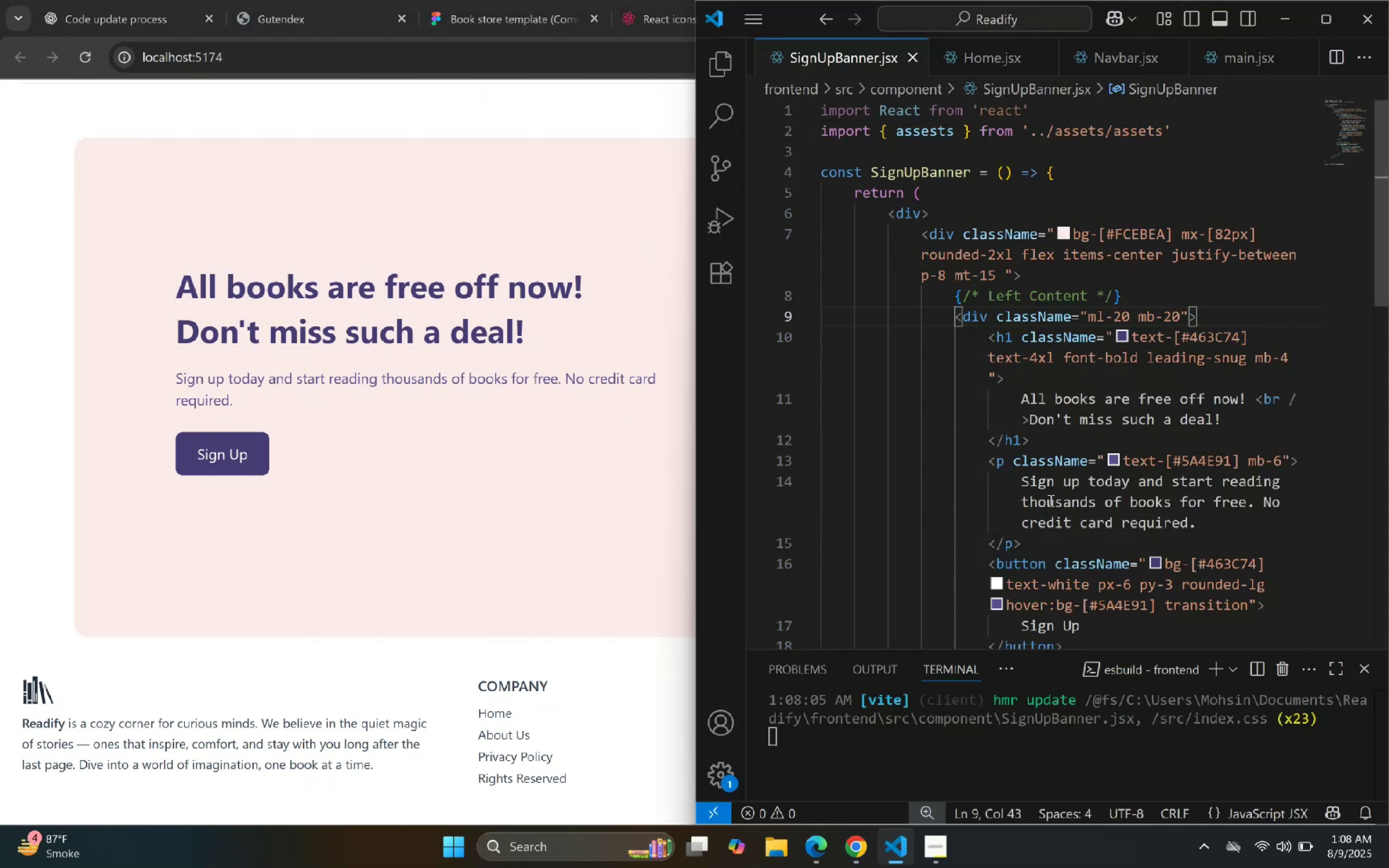 
key(ArrowRight)
 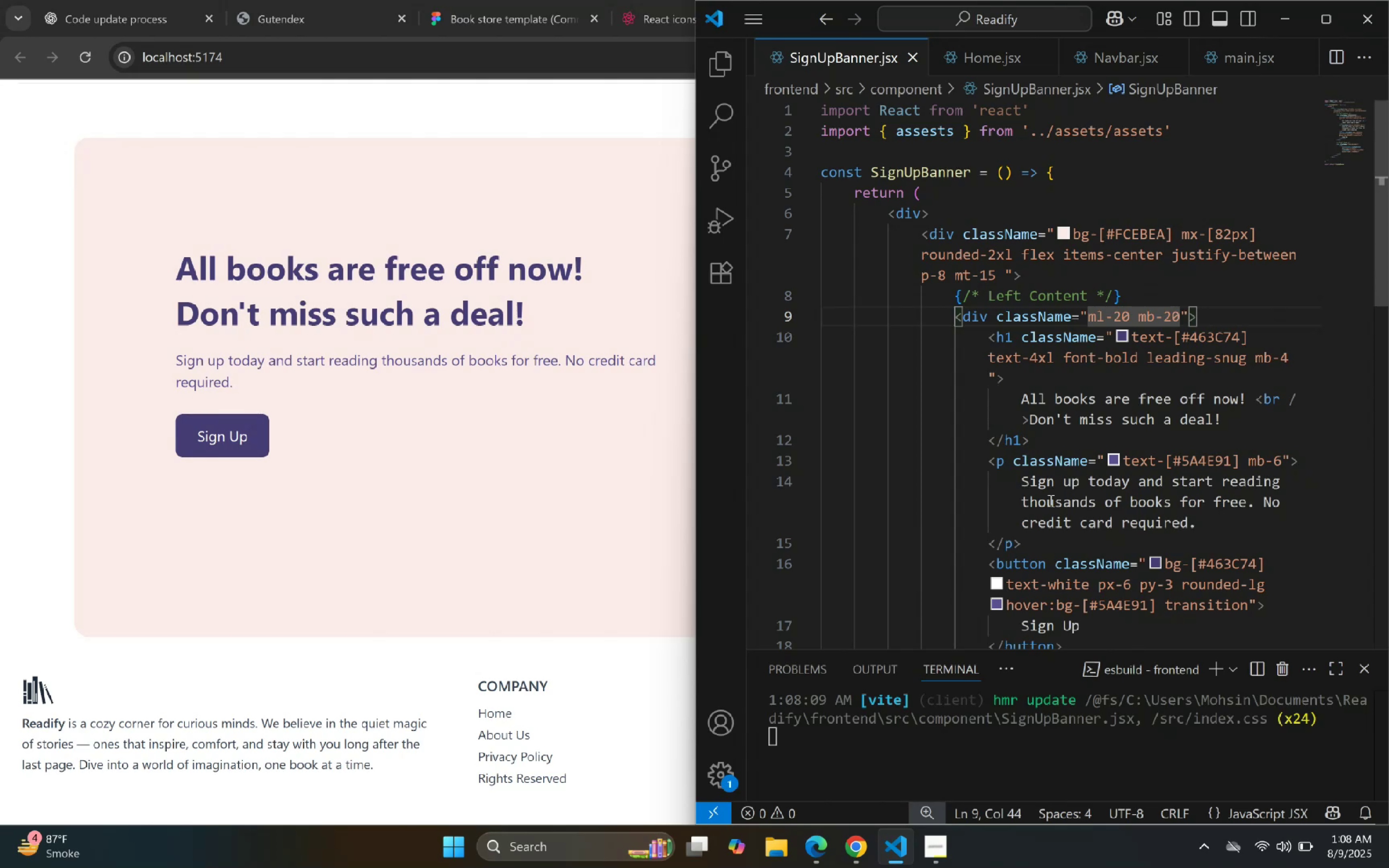 
key(ArrowLeft)
 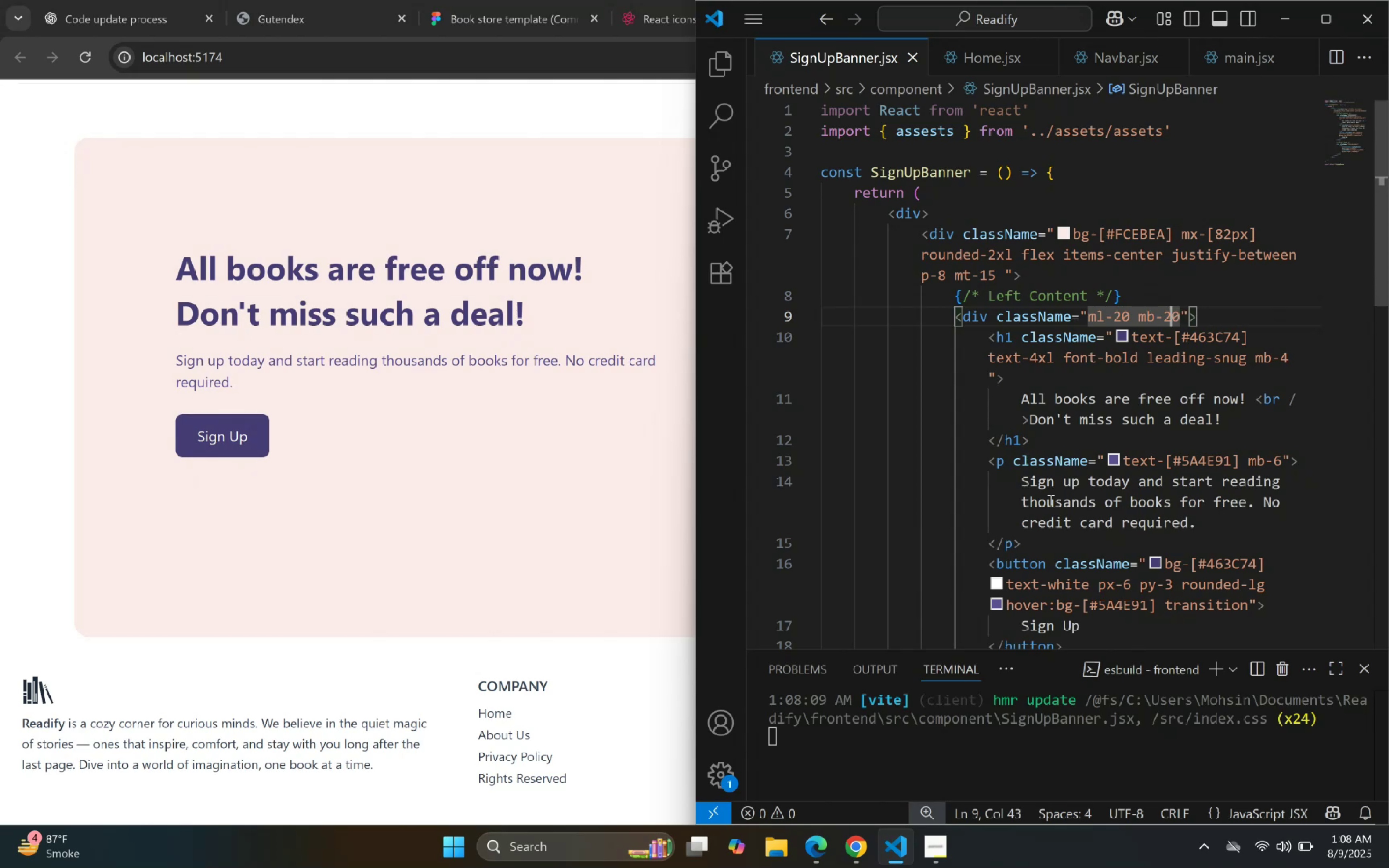 
key(ArrowLeft)
 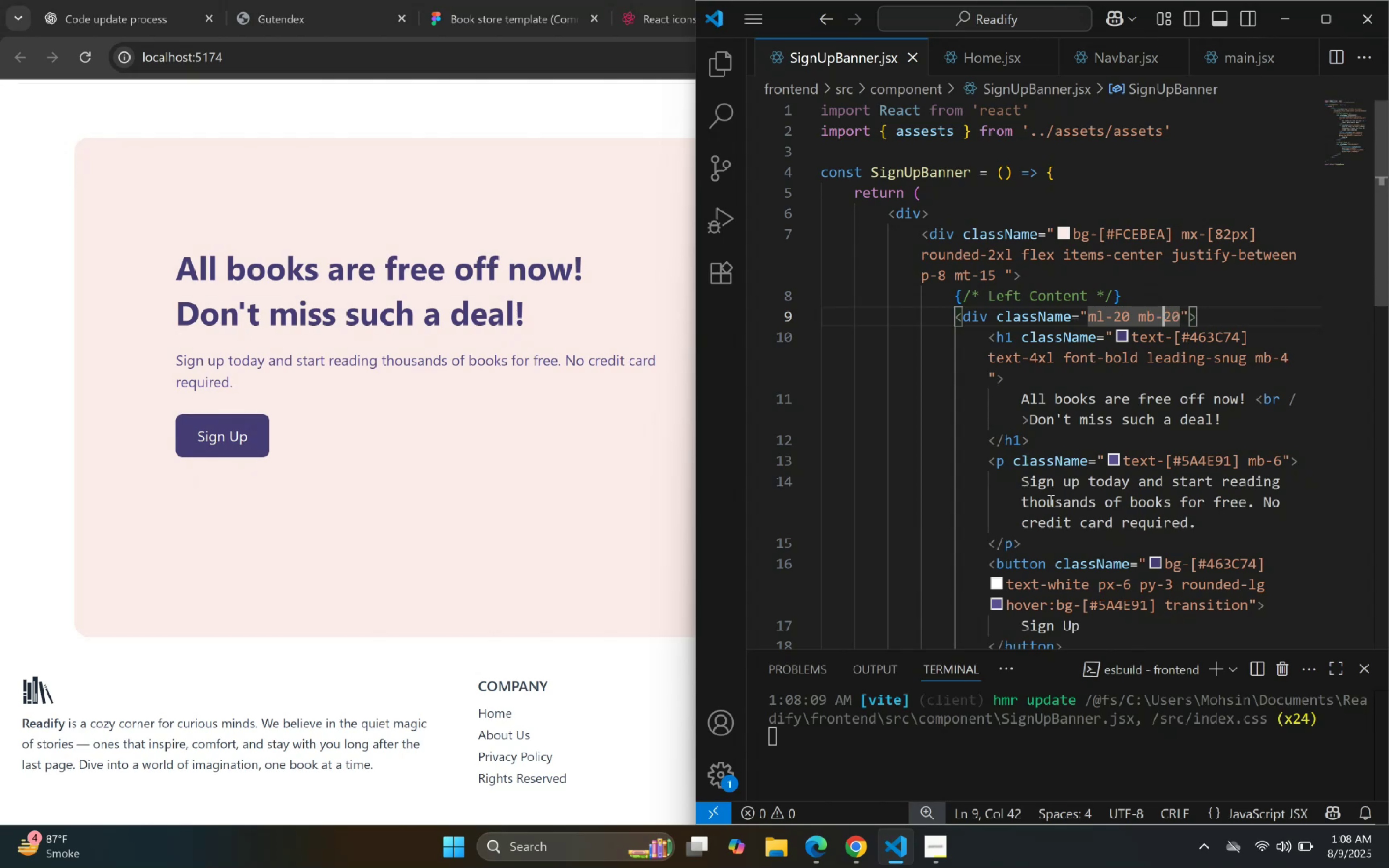 
key(ArrowLeft)
 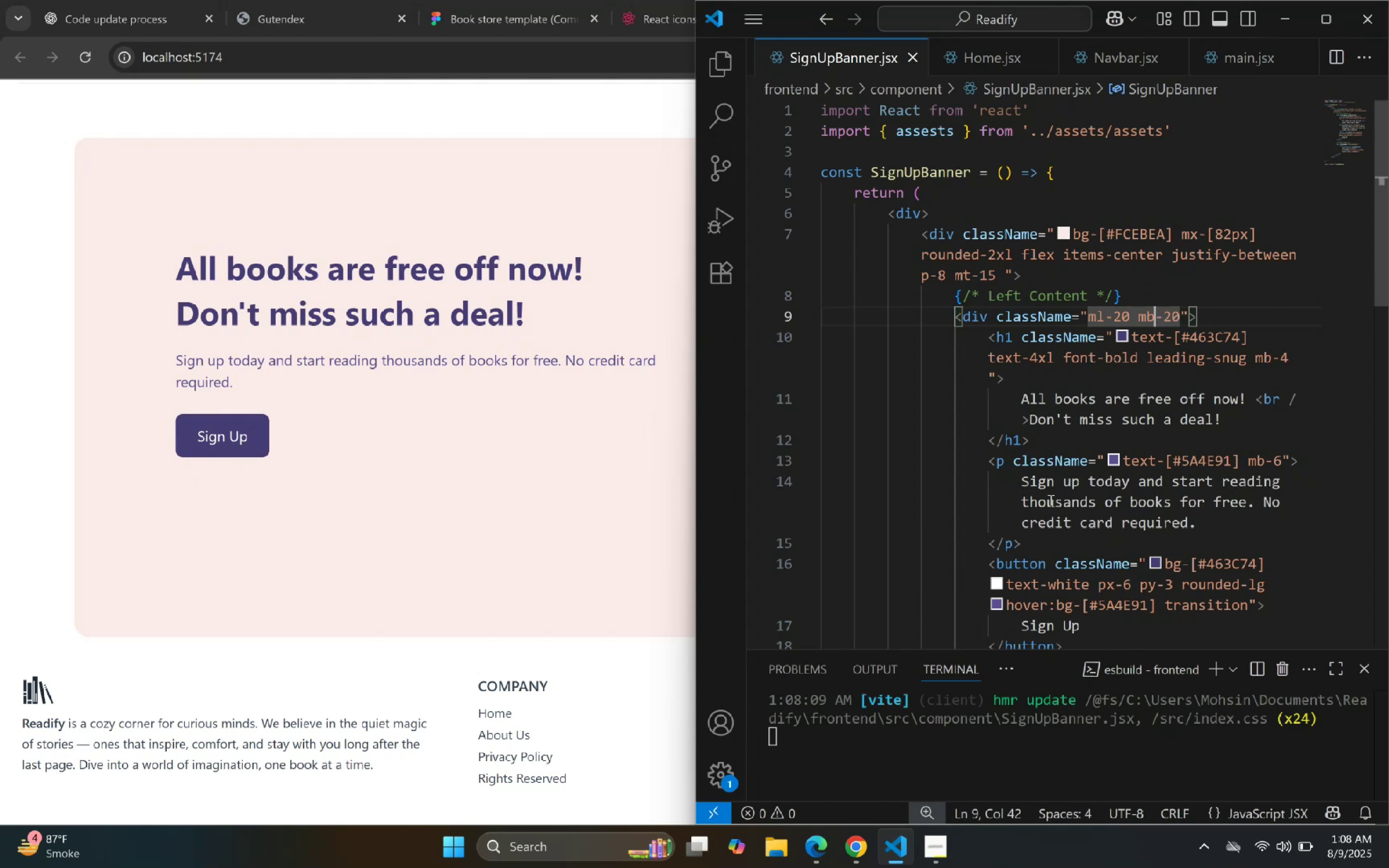 
key(ArrowLeft)
 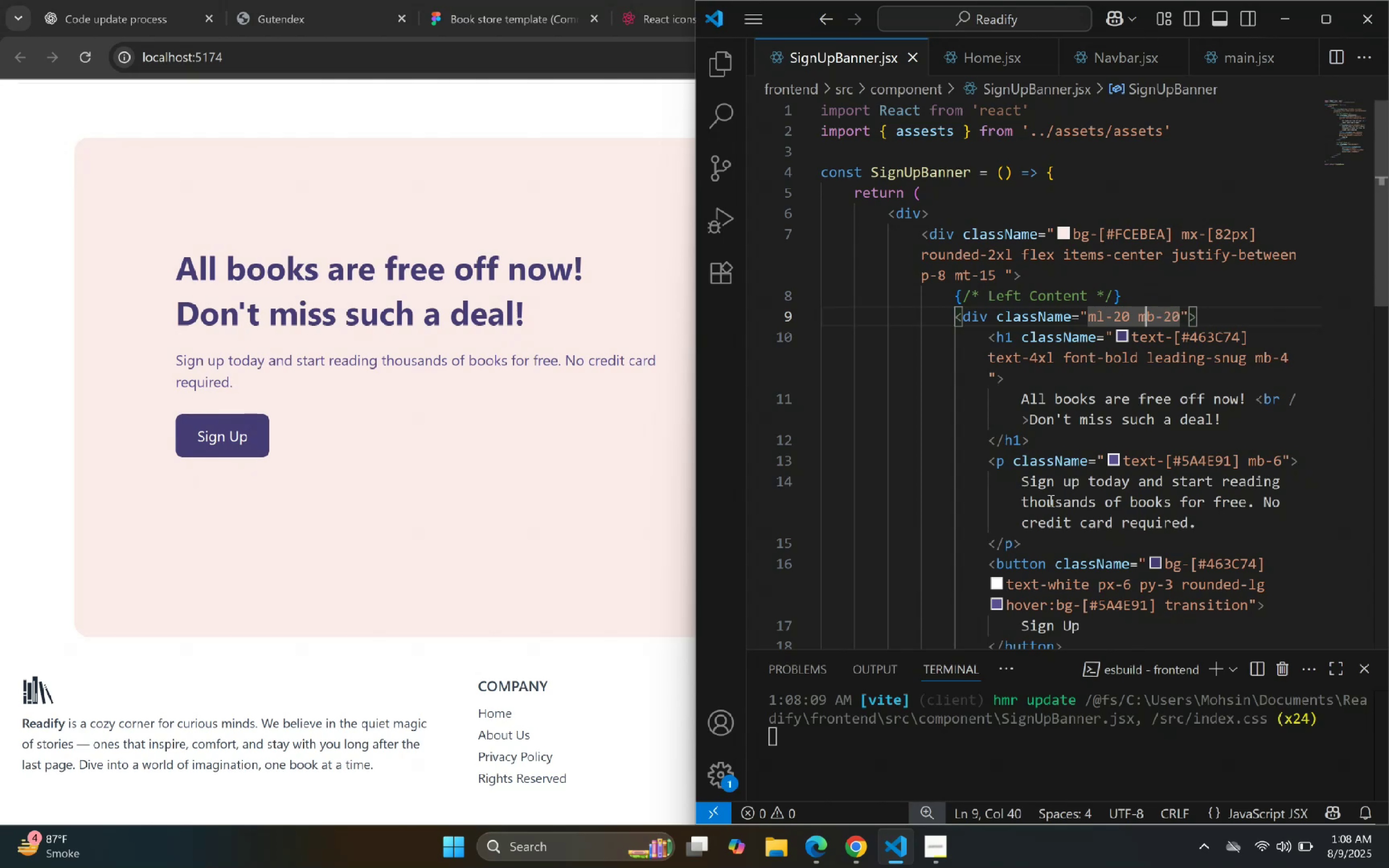 
key(ArrowLeft)
 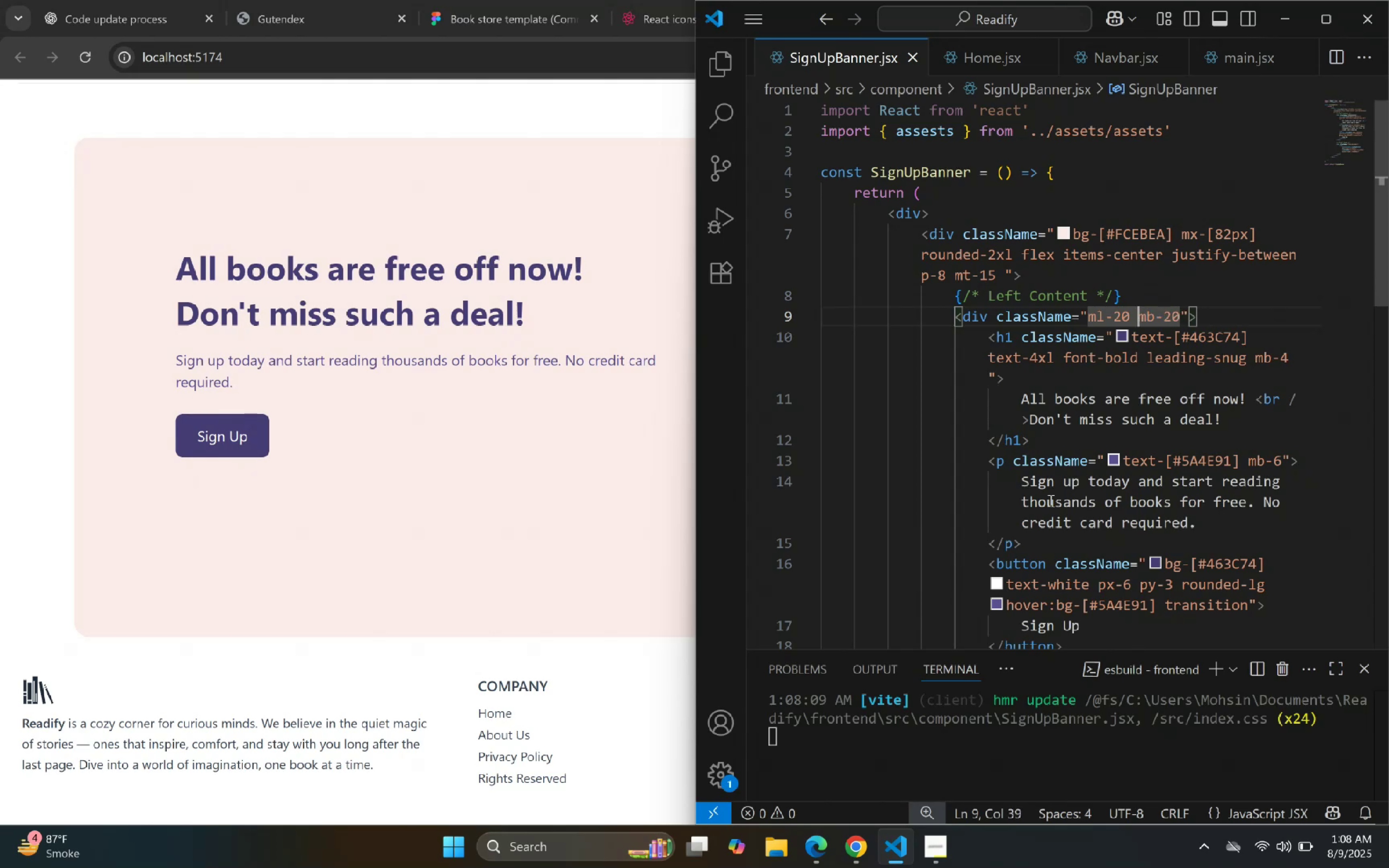 
key(ArrowLeft)
 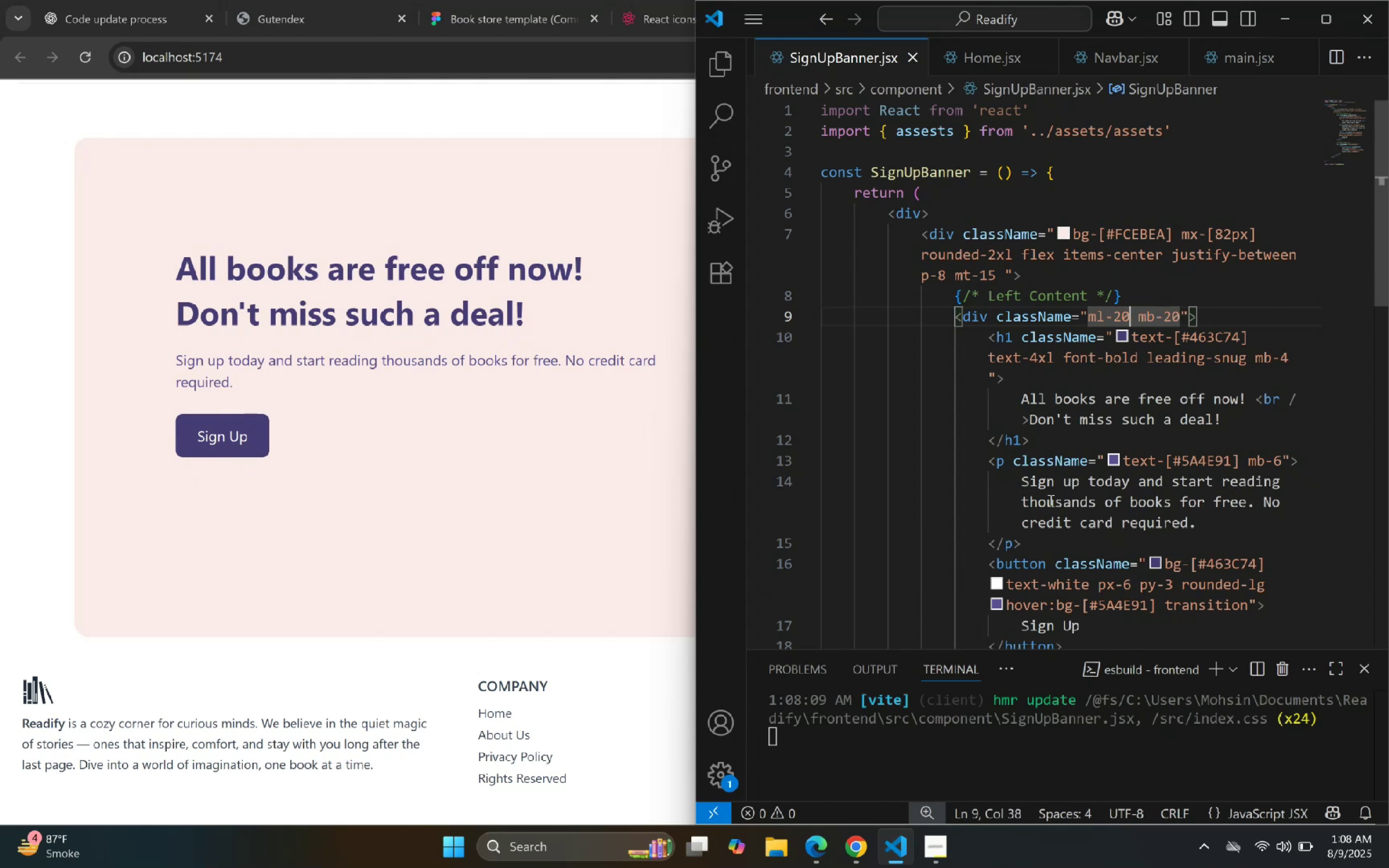 
key(Backspace)
 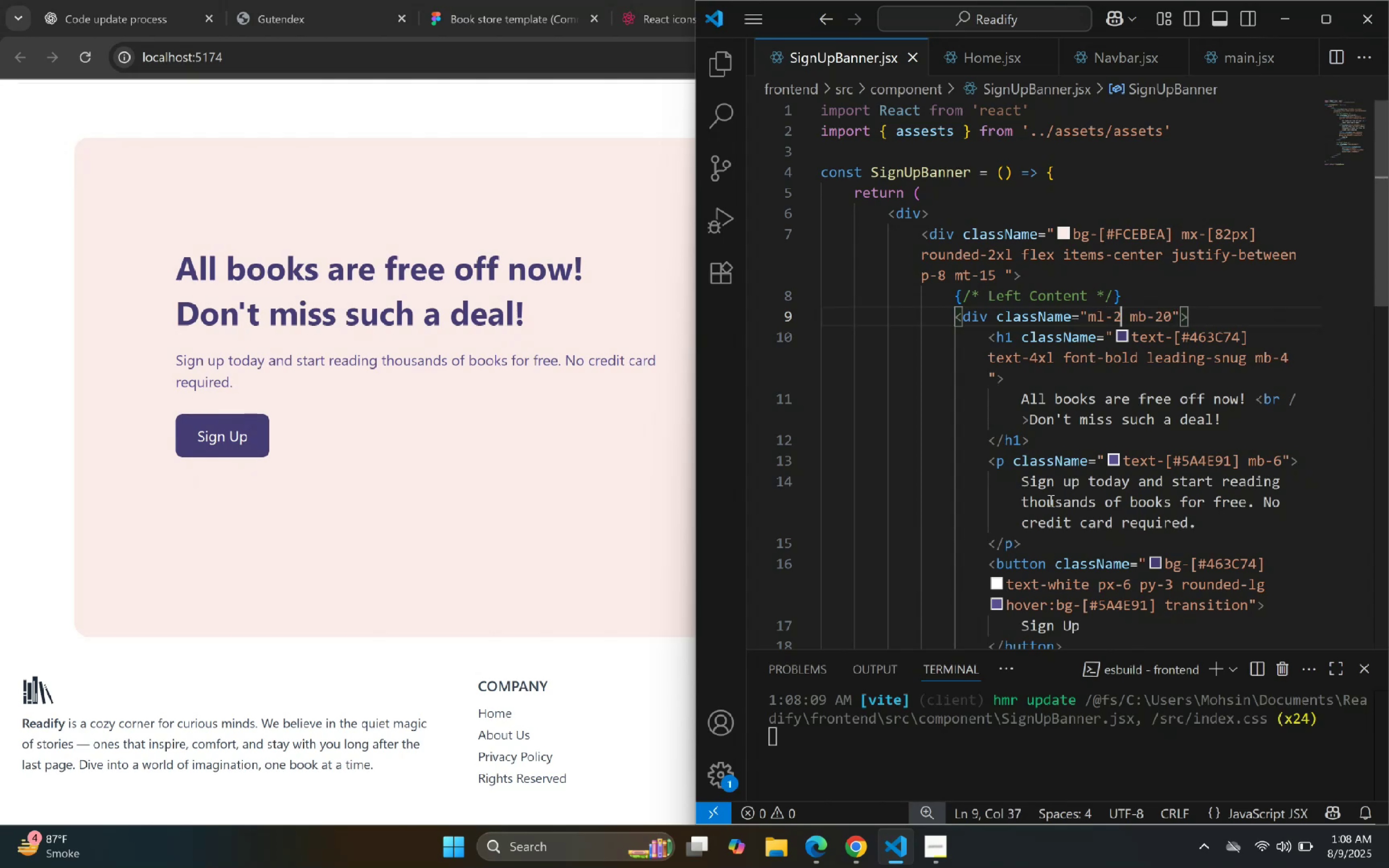 
key(5)
 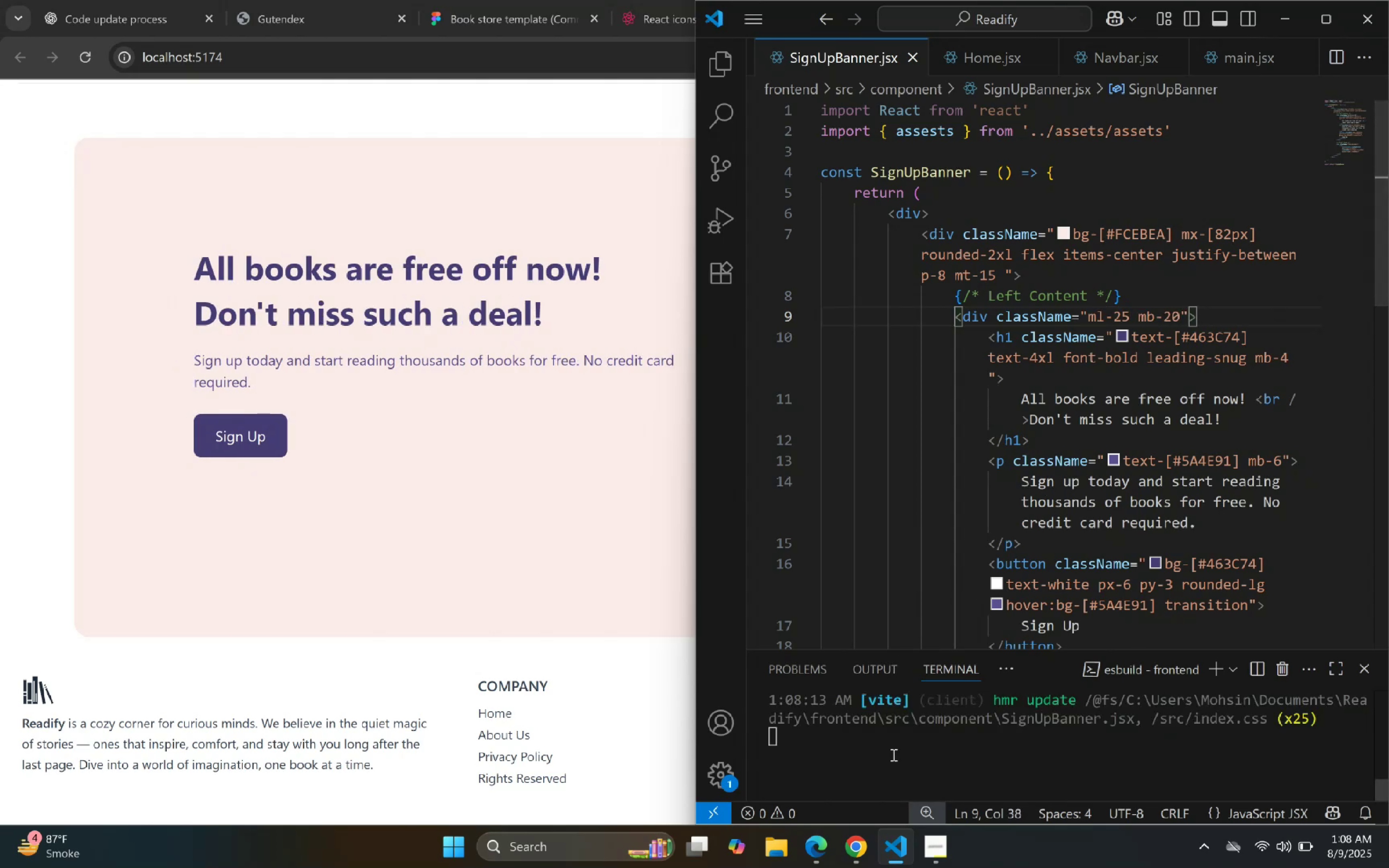 
left_click([887, 850])
 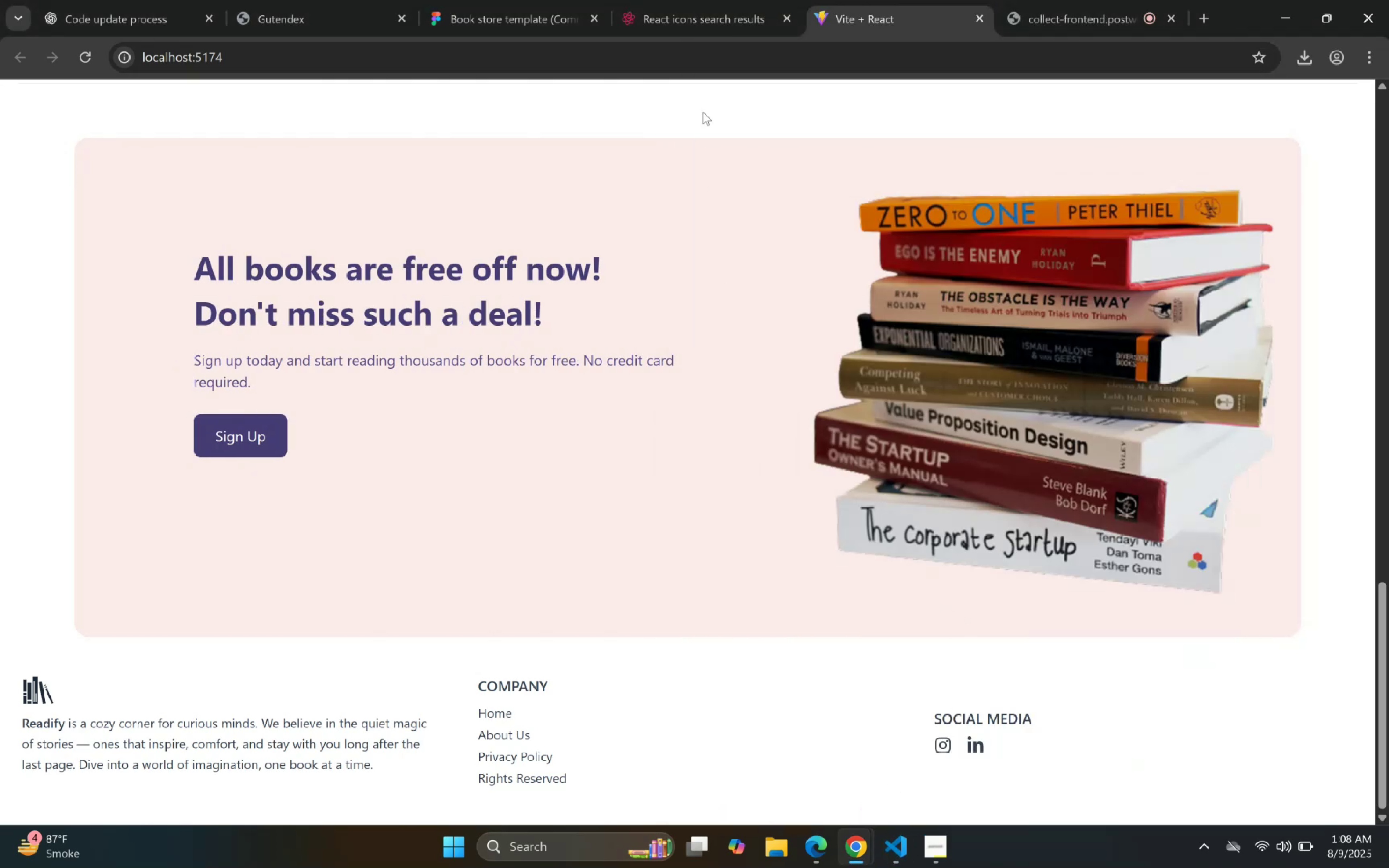 
left_click([508, 0])
 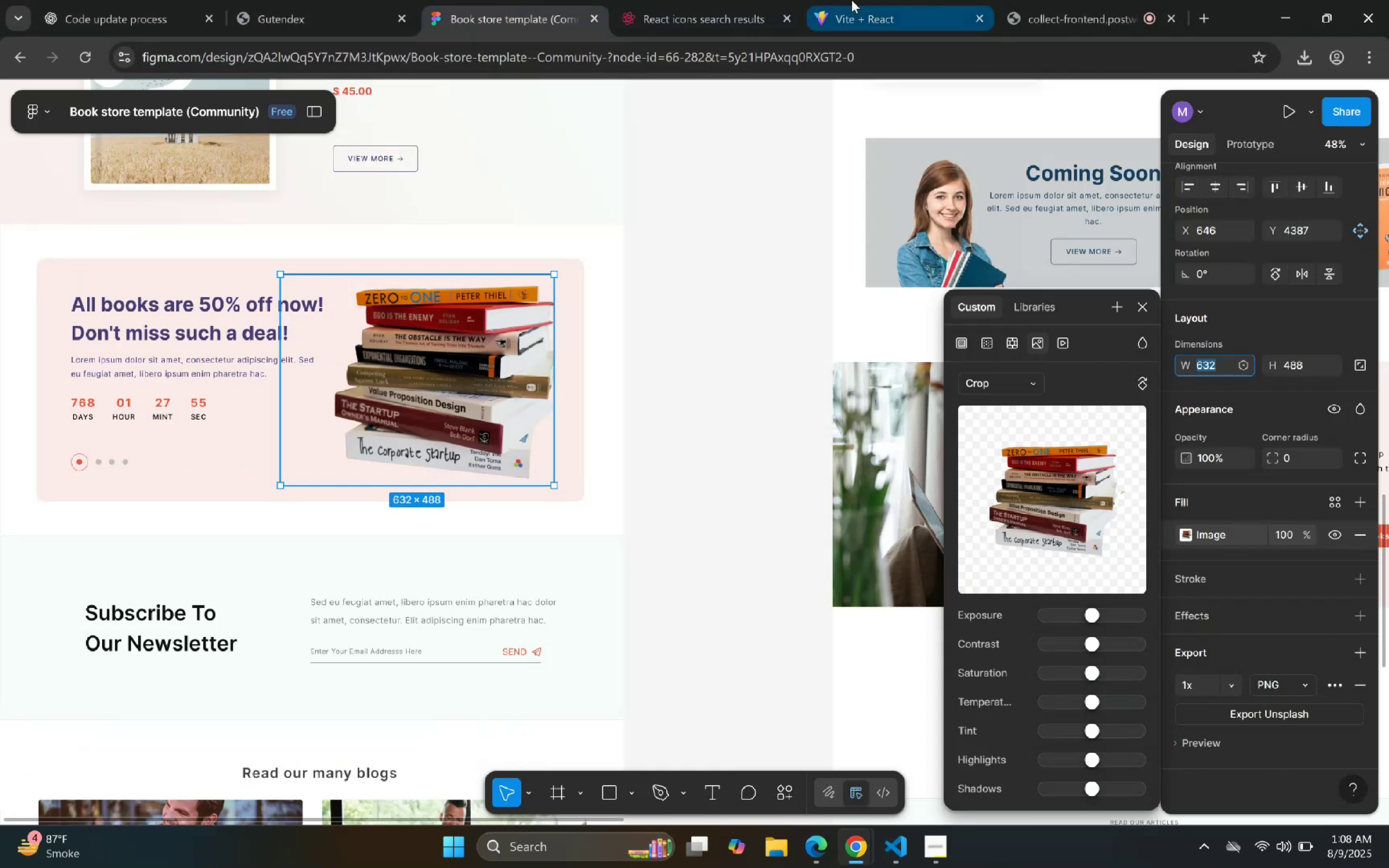 
left_click([851, 0])
 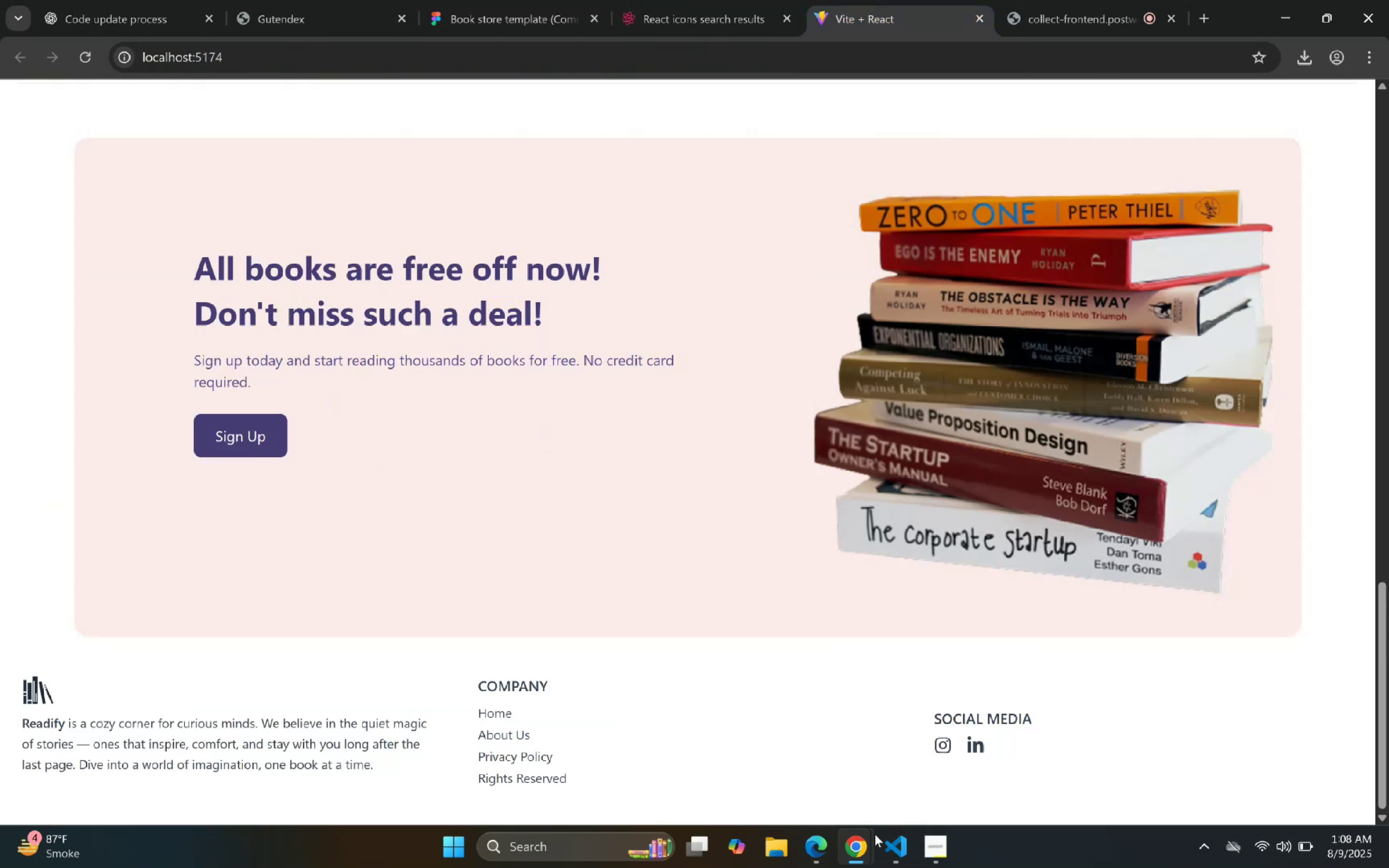 
left_click([887, 854])
 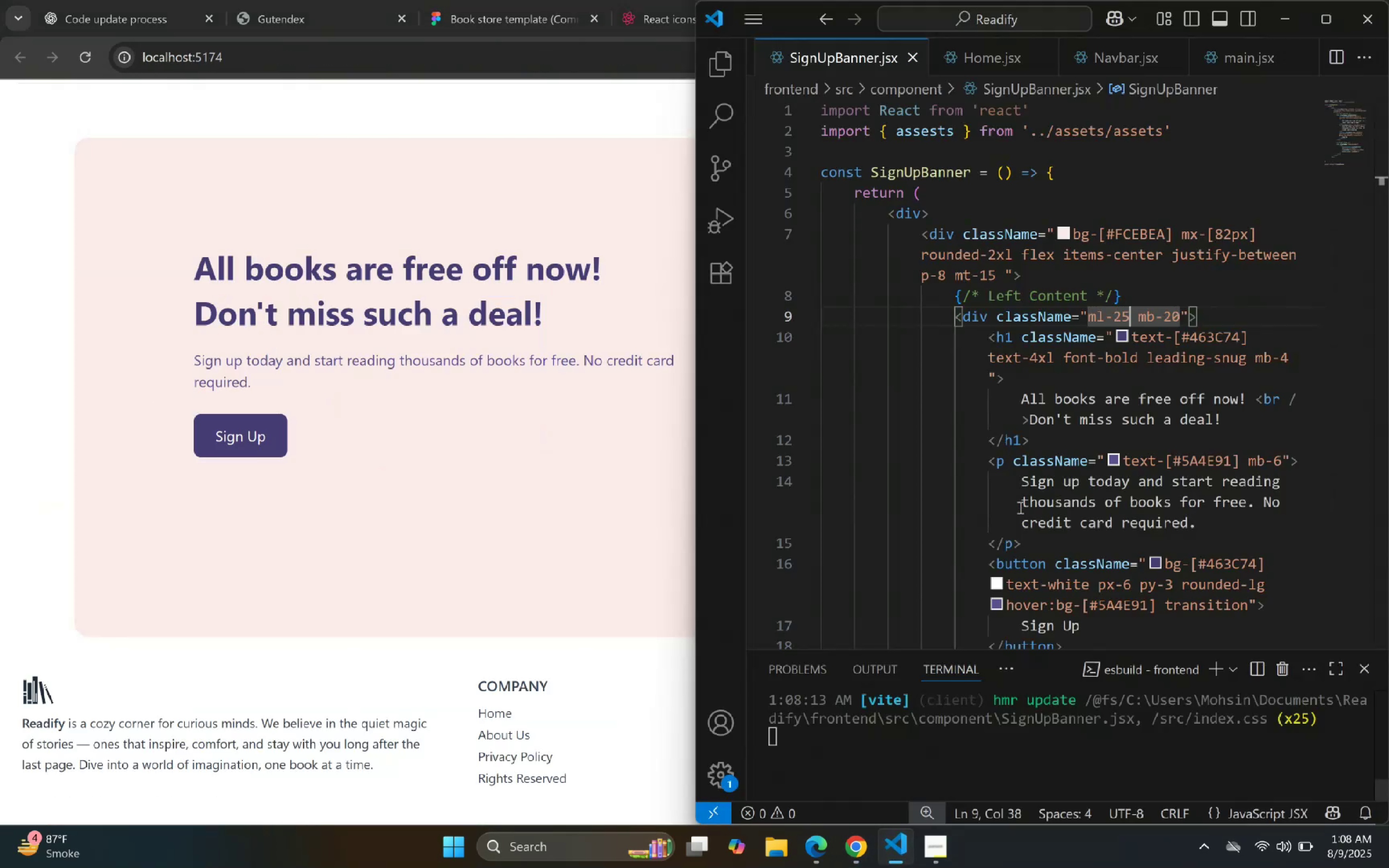 
left_click([1041, 470])
 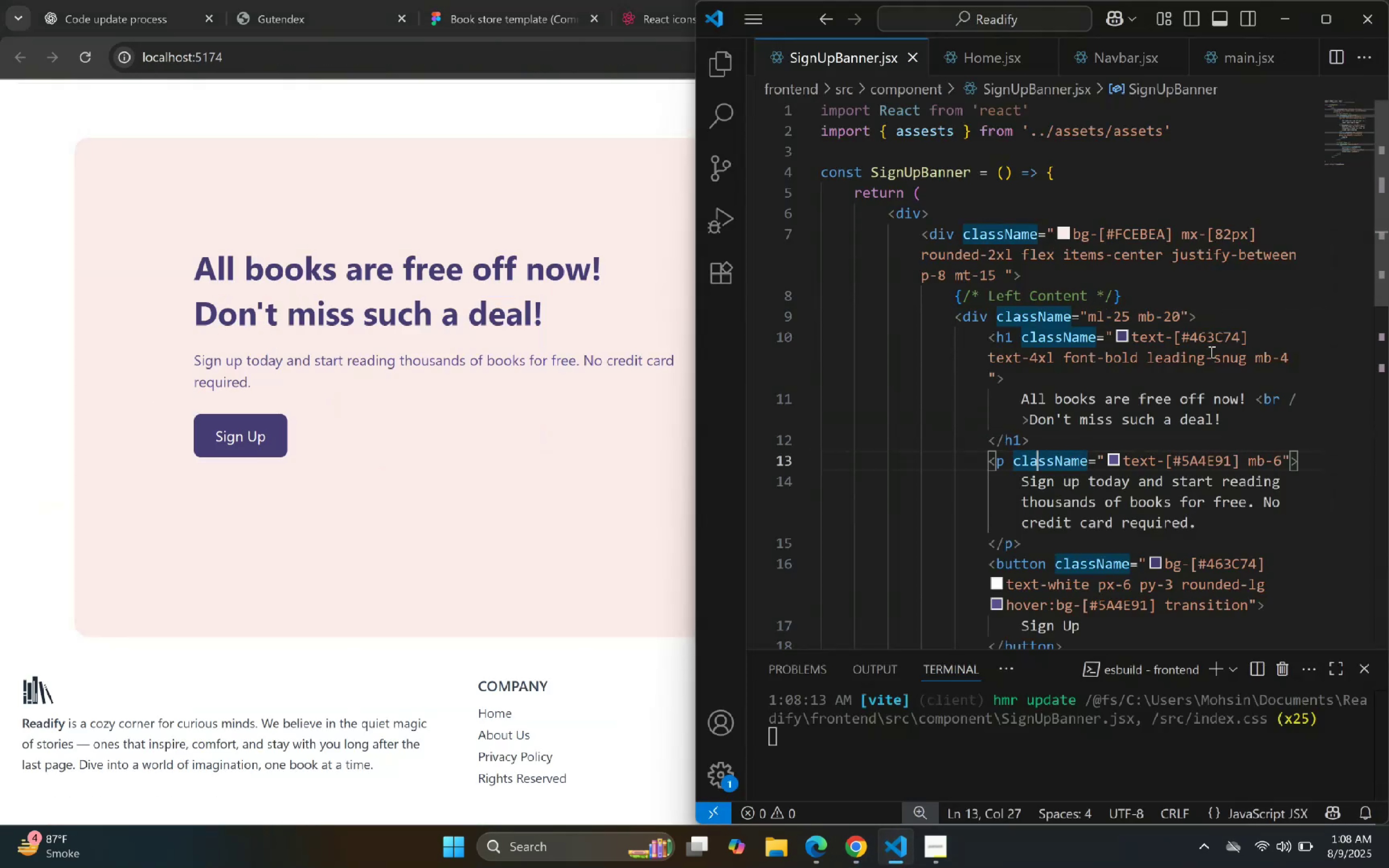 
left_click([1170, 344])
 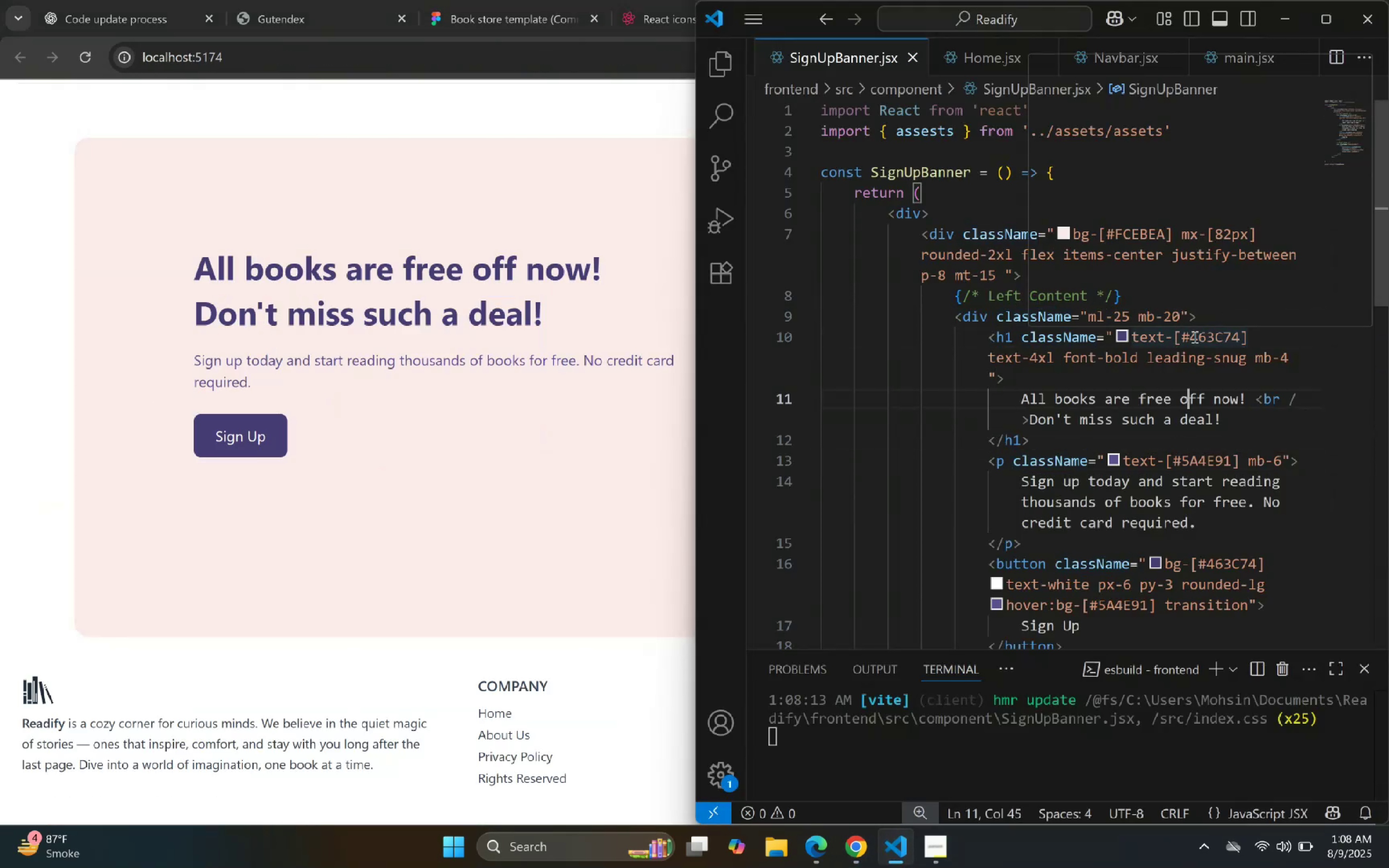 
double_click([1206, 409])
 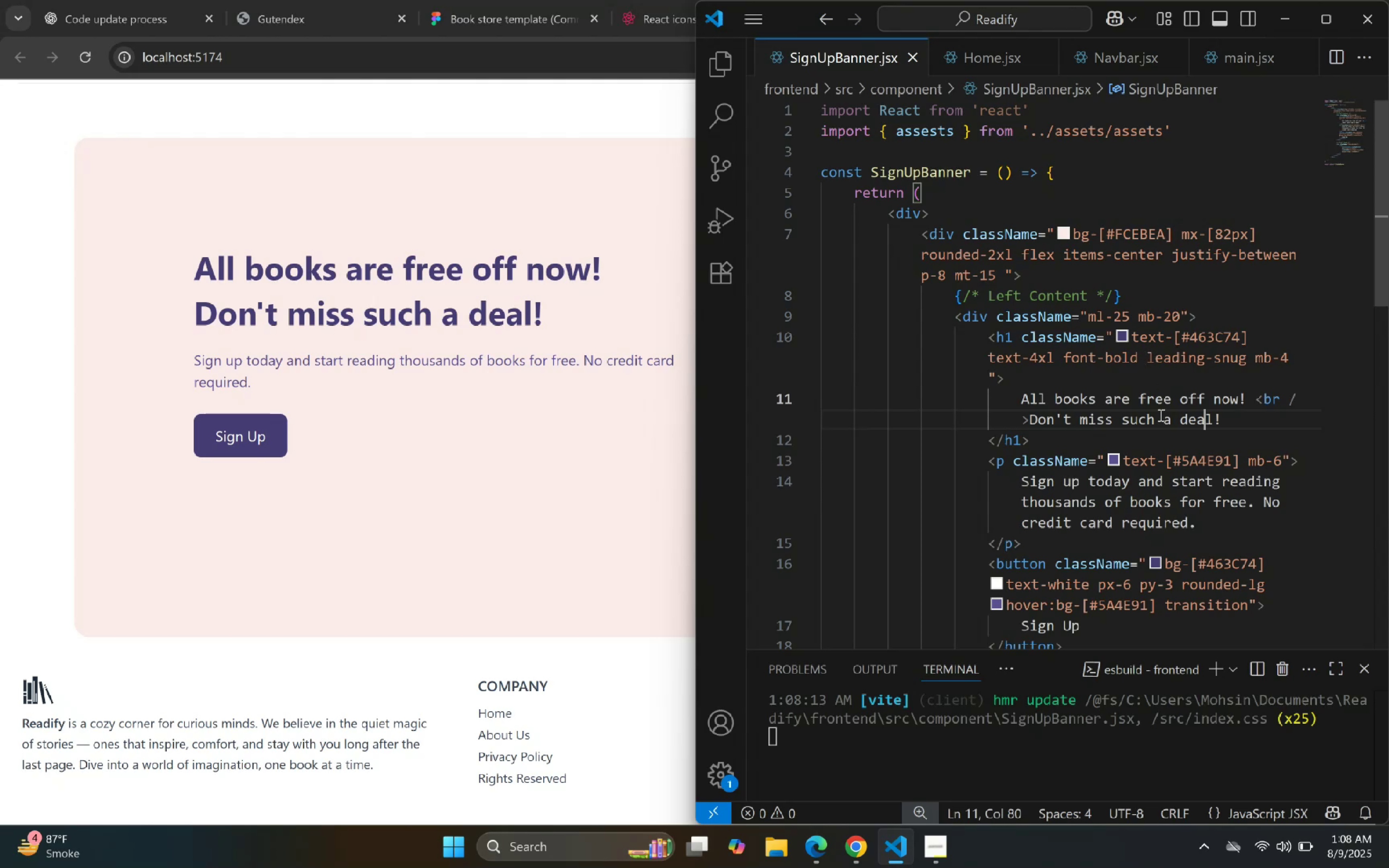 
left_click([1031, 351])
 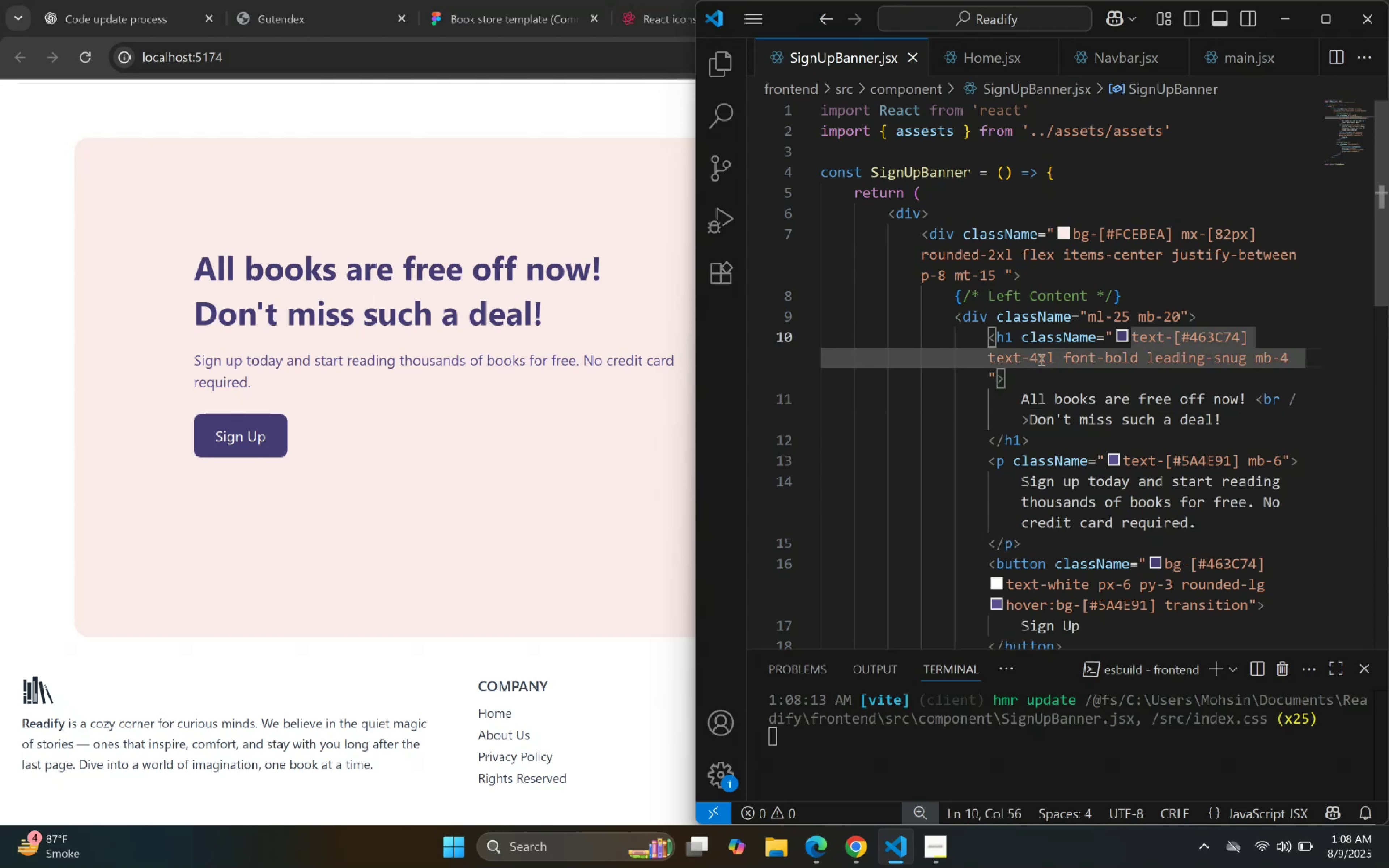 
left_click([1037, 358])
 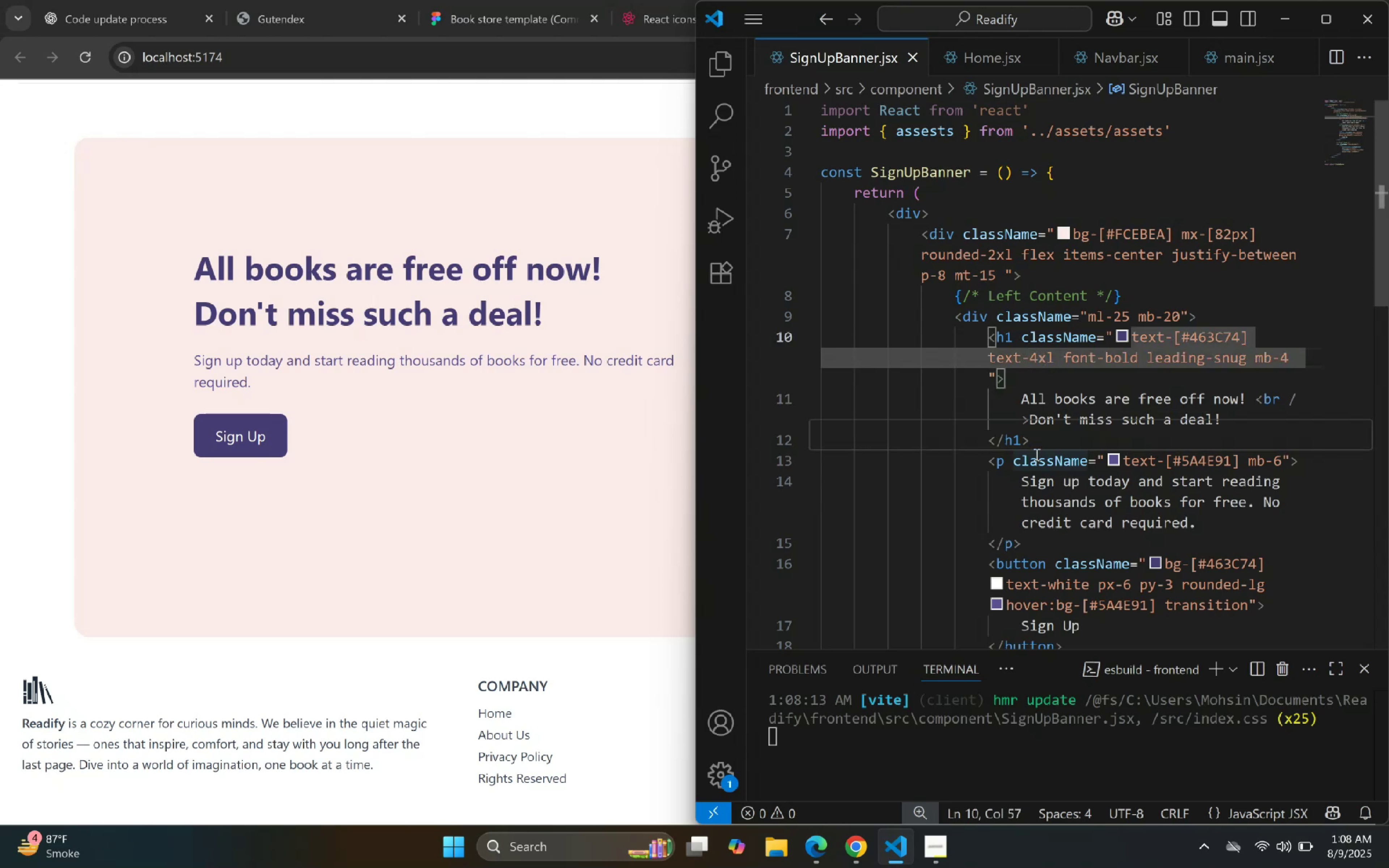 
key(Backspace)
 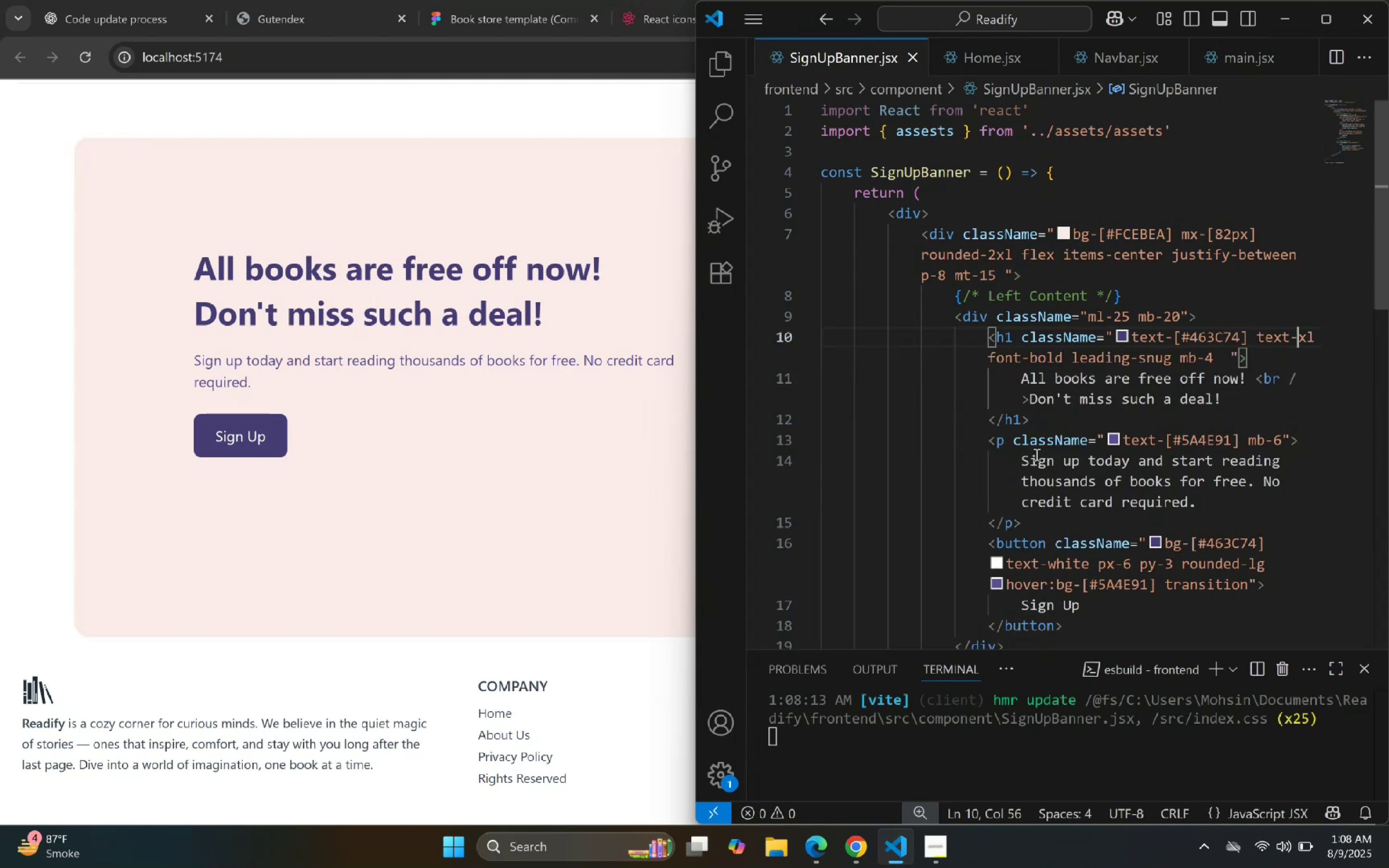 
key(5)
 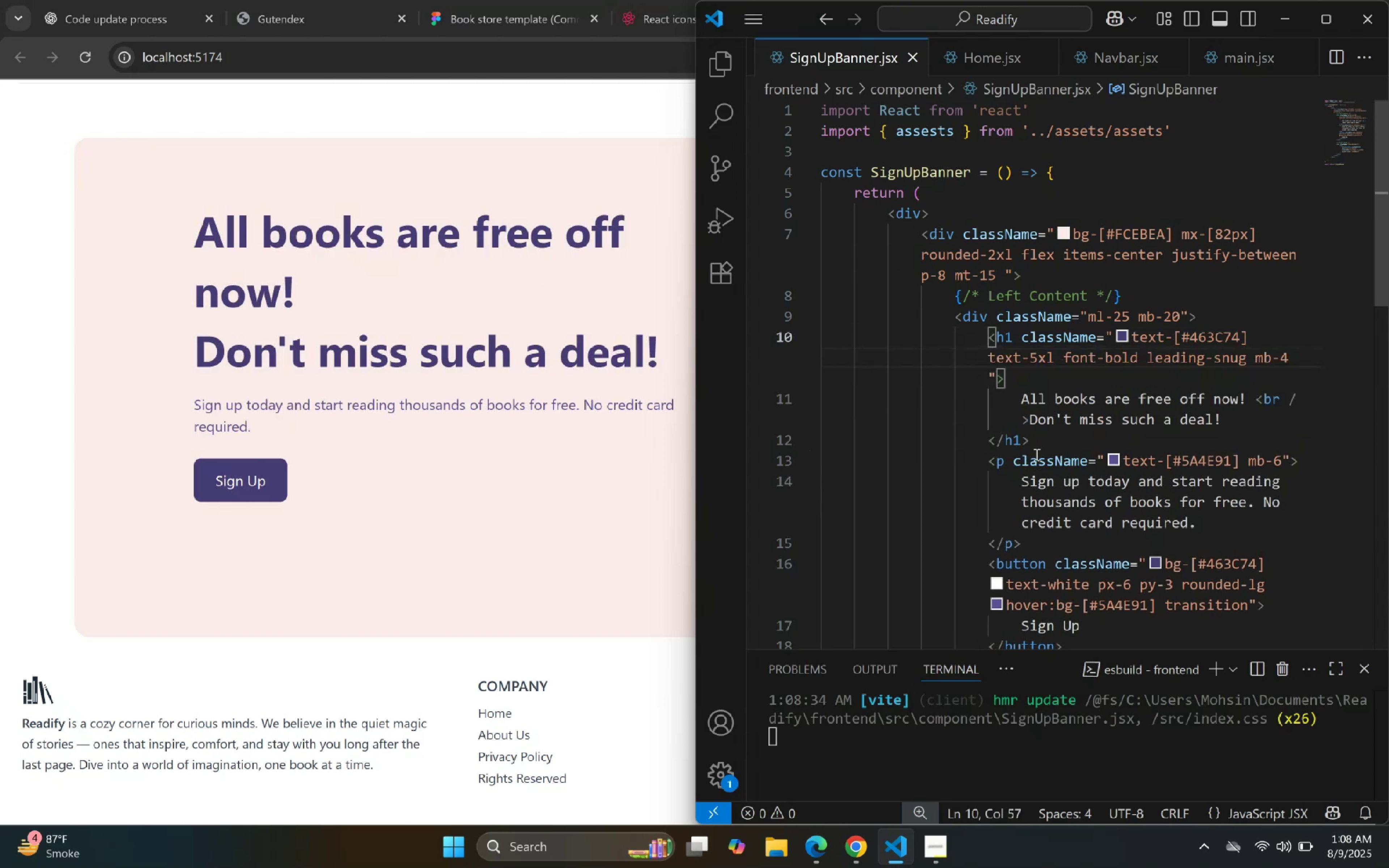 
hold_key(key=ArrowRight, duration=1.08)
 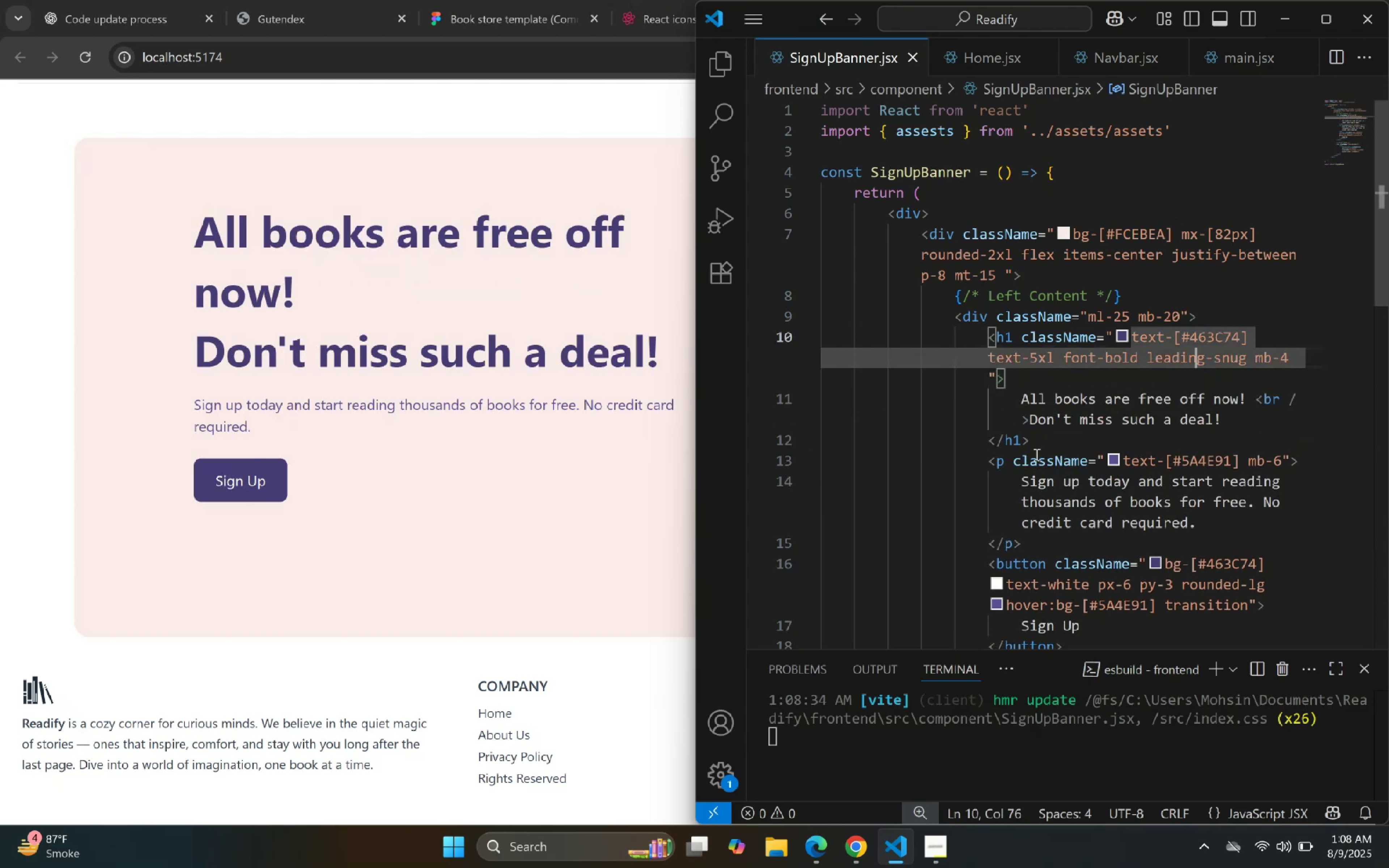 
key(ArrowRight)
 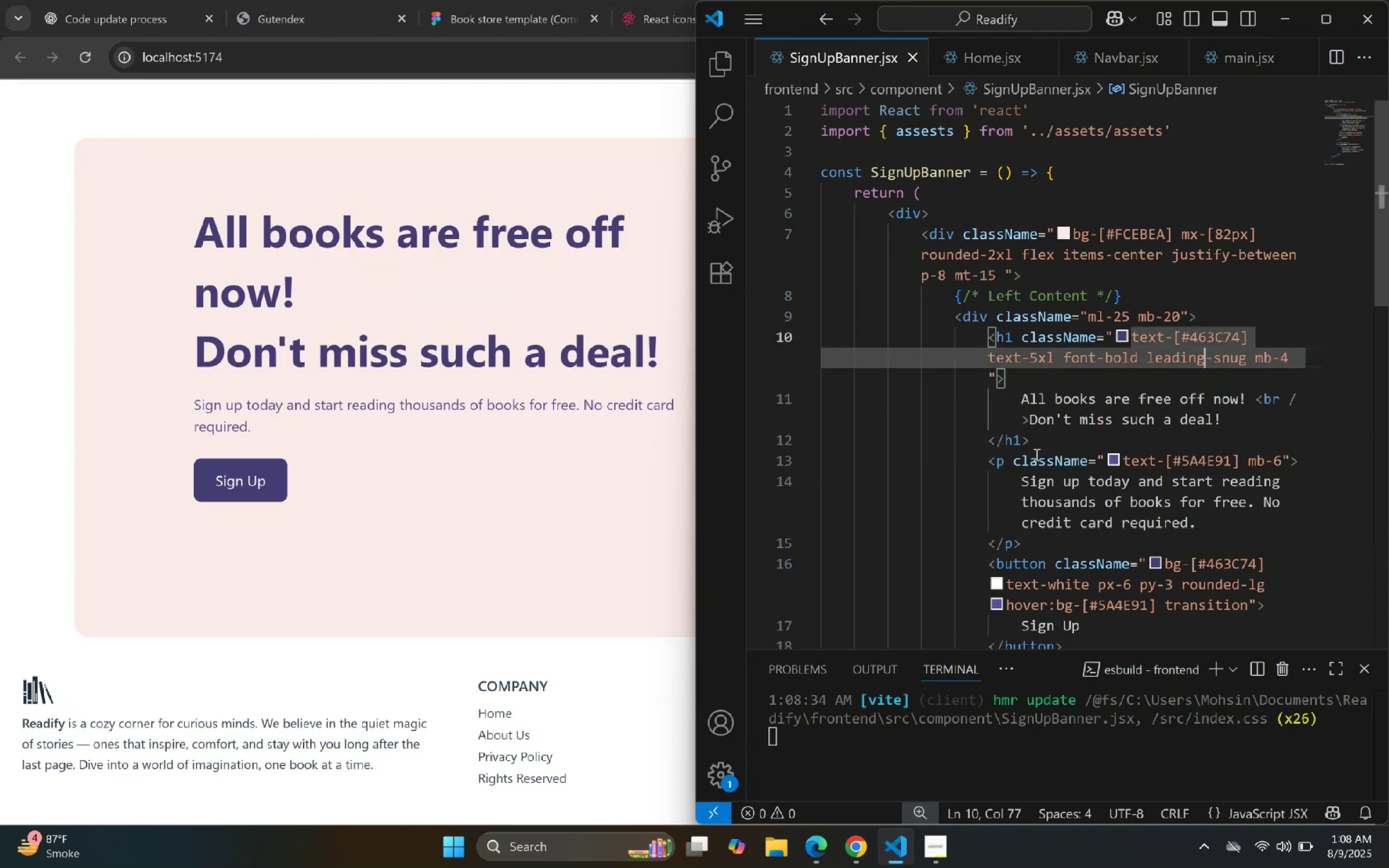 
key(ArrowRight)
 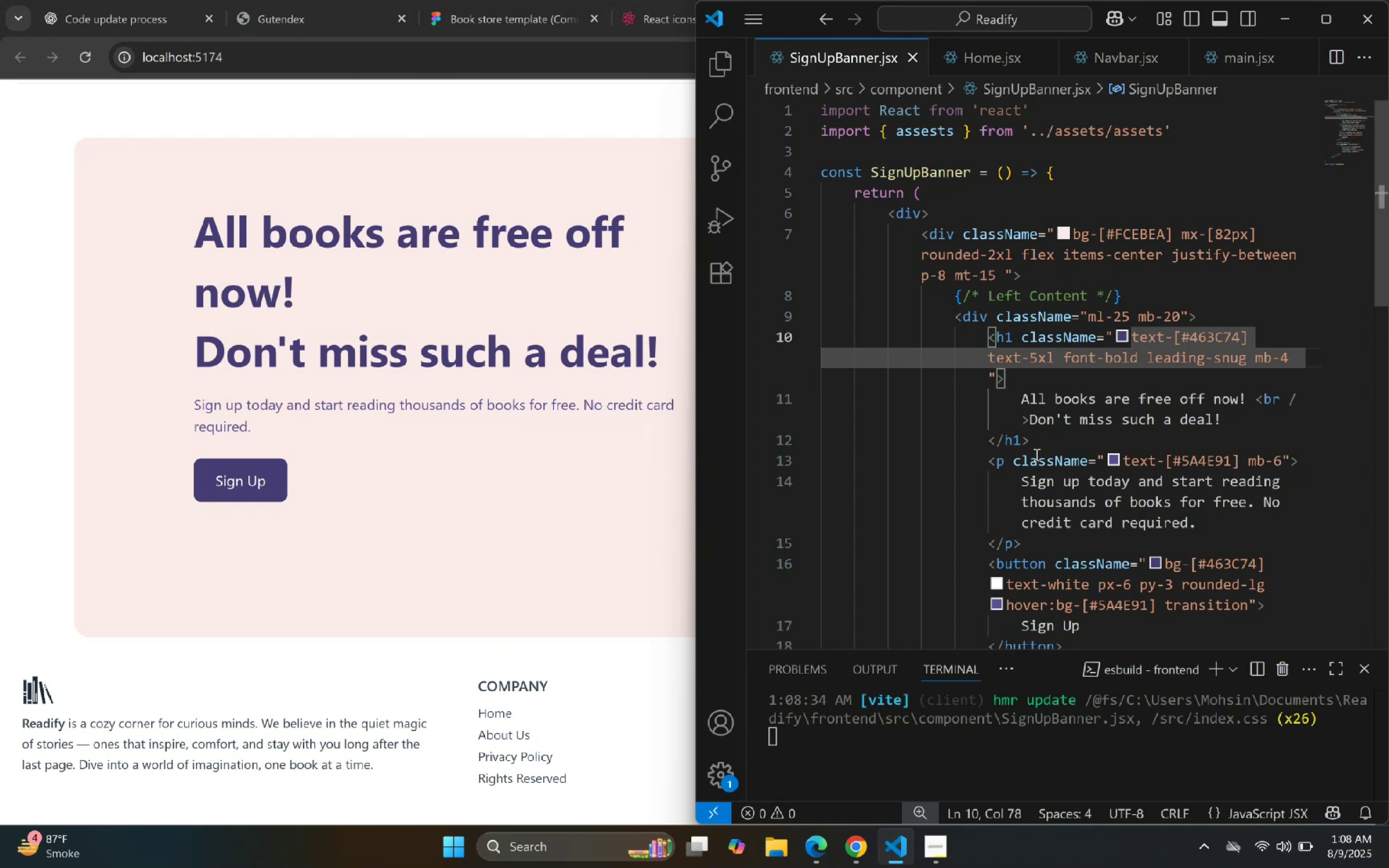 
hold_key(key=ArrowLeft, duration=0.82)
 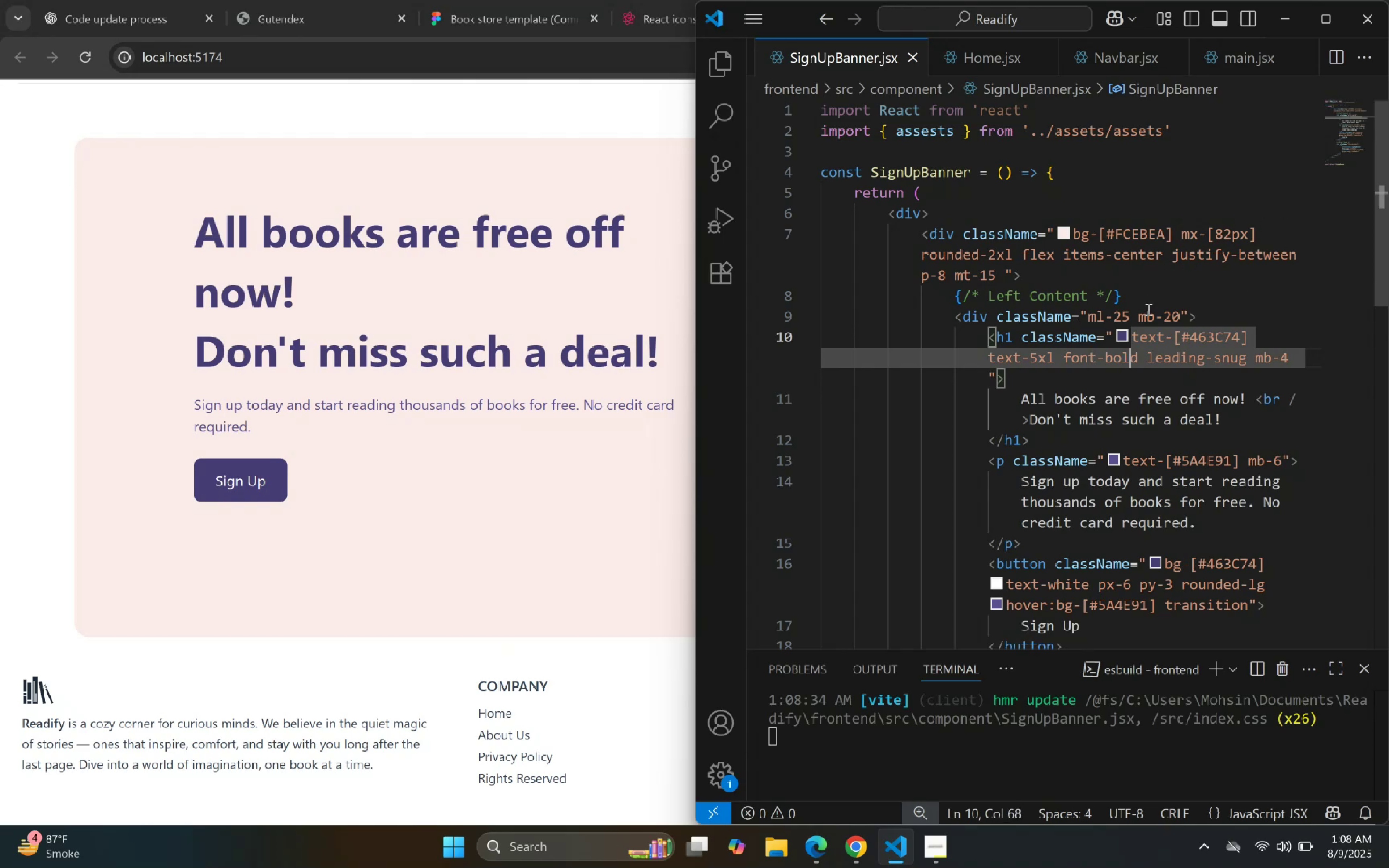 
left_click([1189, 421])
 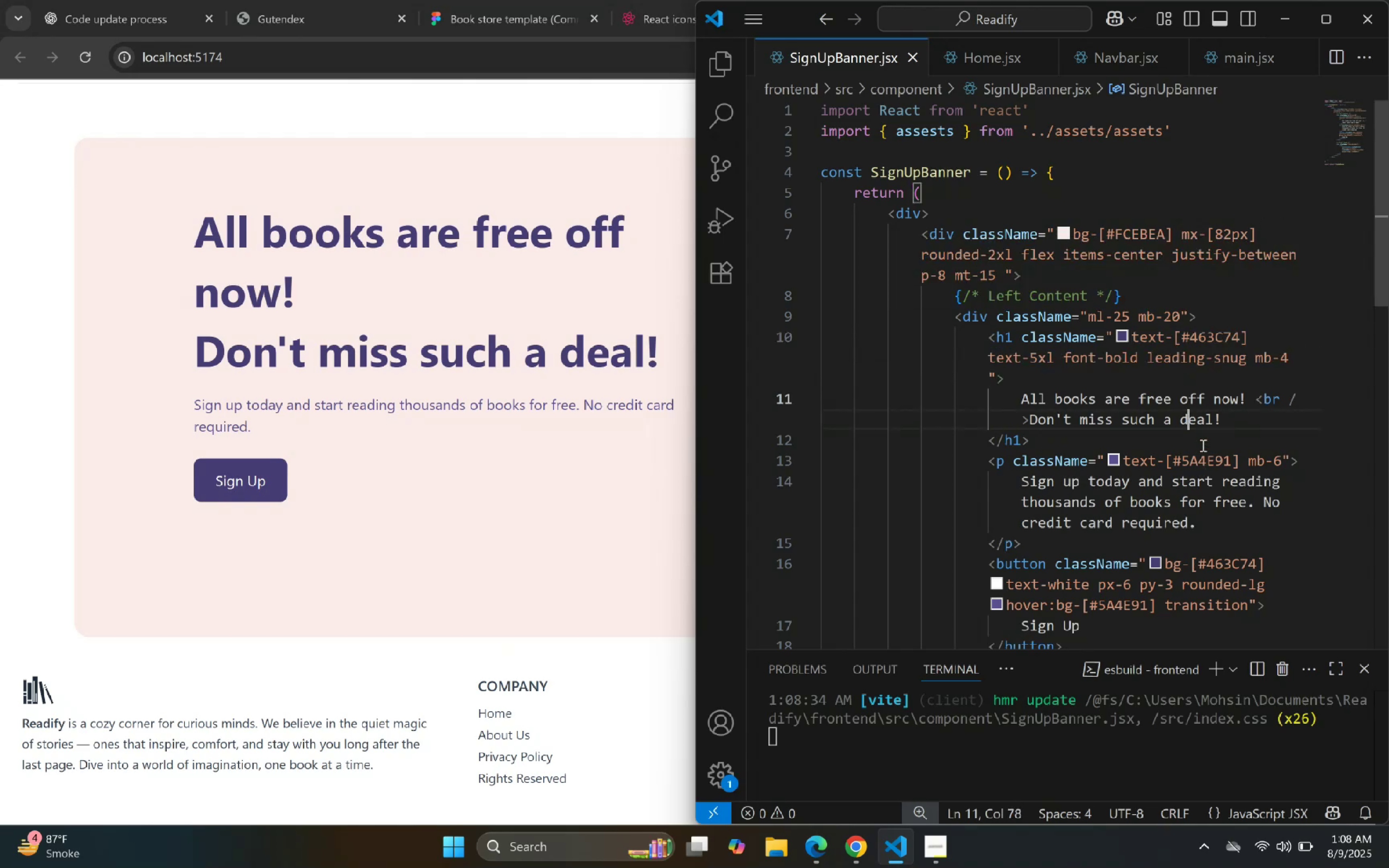 
scroll: coordinate [1130, 542], scroll_direction: down, amount: 5.0
 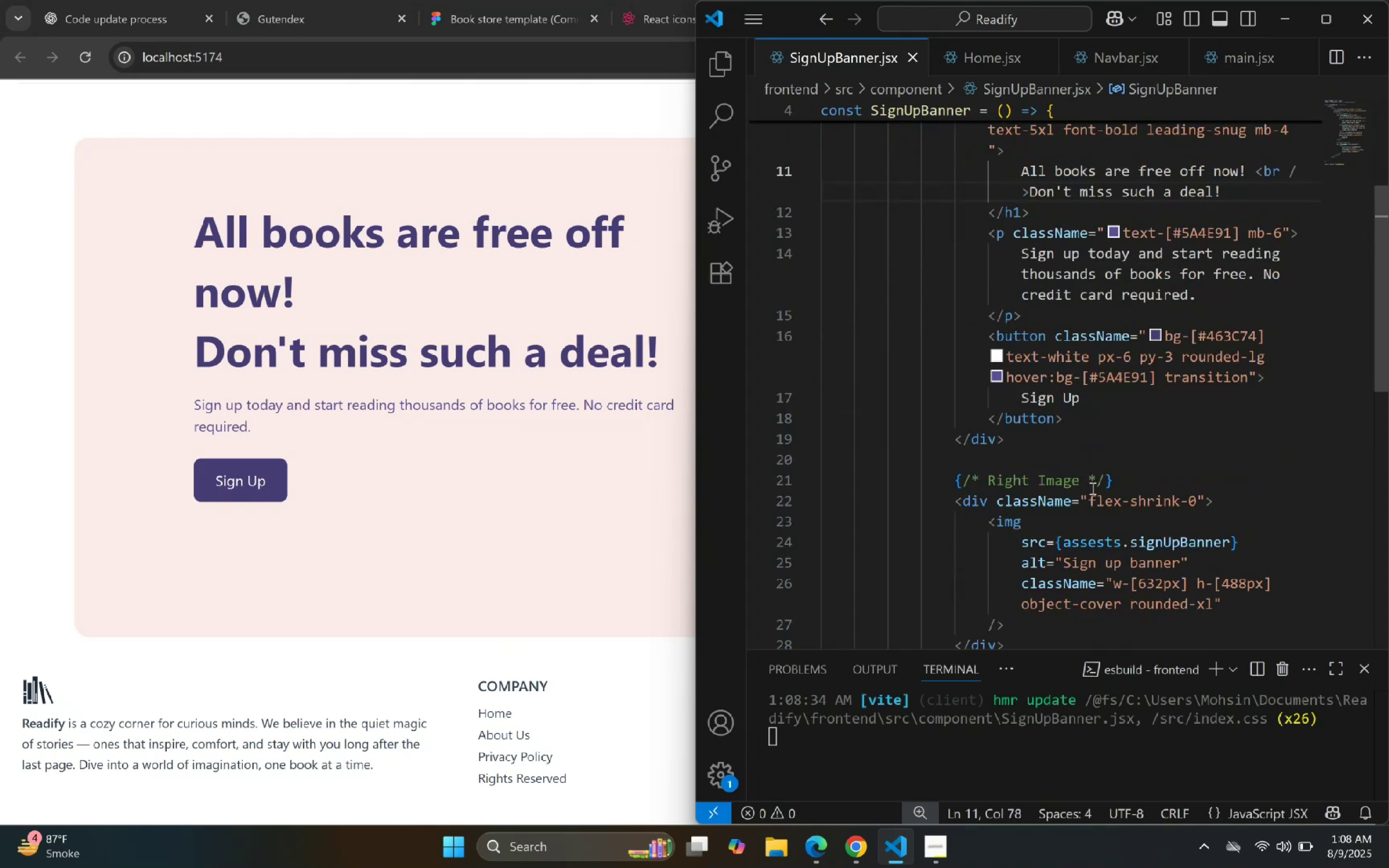 
scroll: coordinate [1074, 466], scroll_direction: up, amount: 5.0
 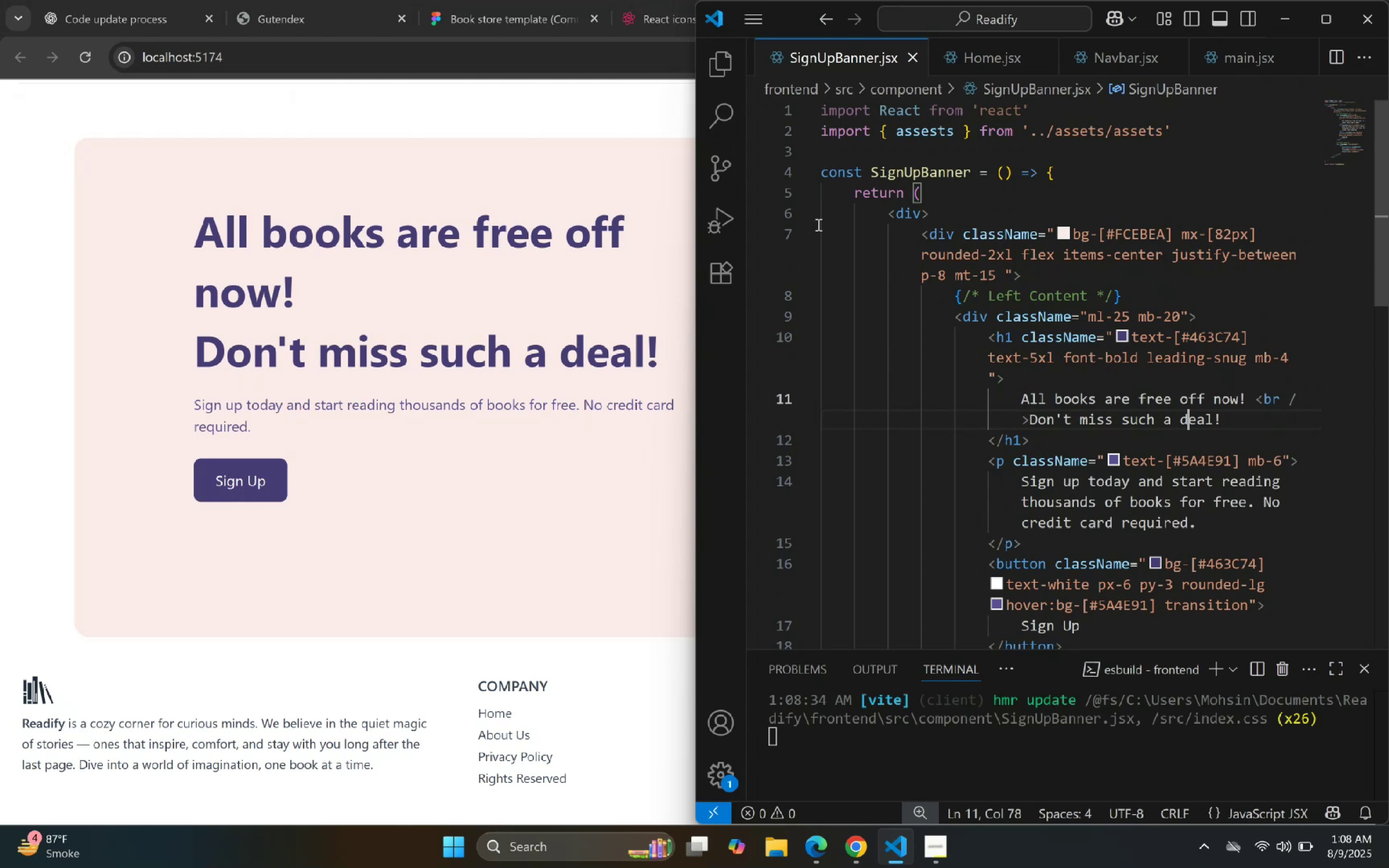 
left_click([808, 217])
 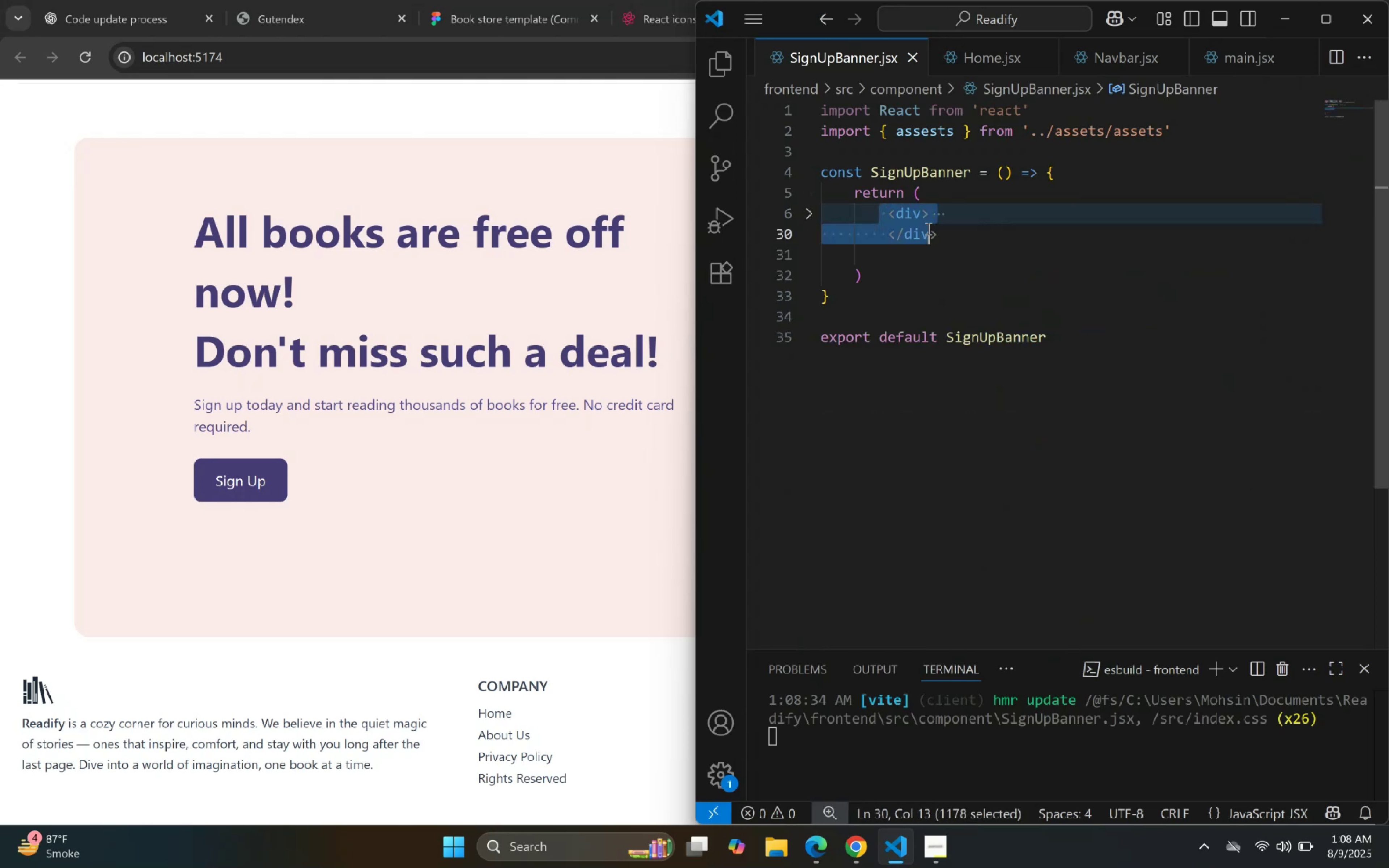 
key(Control+C)
 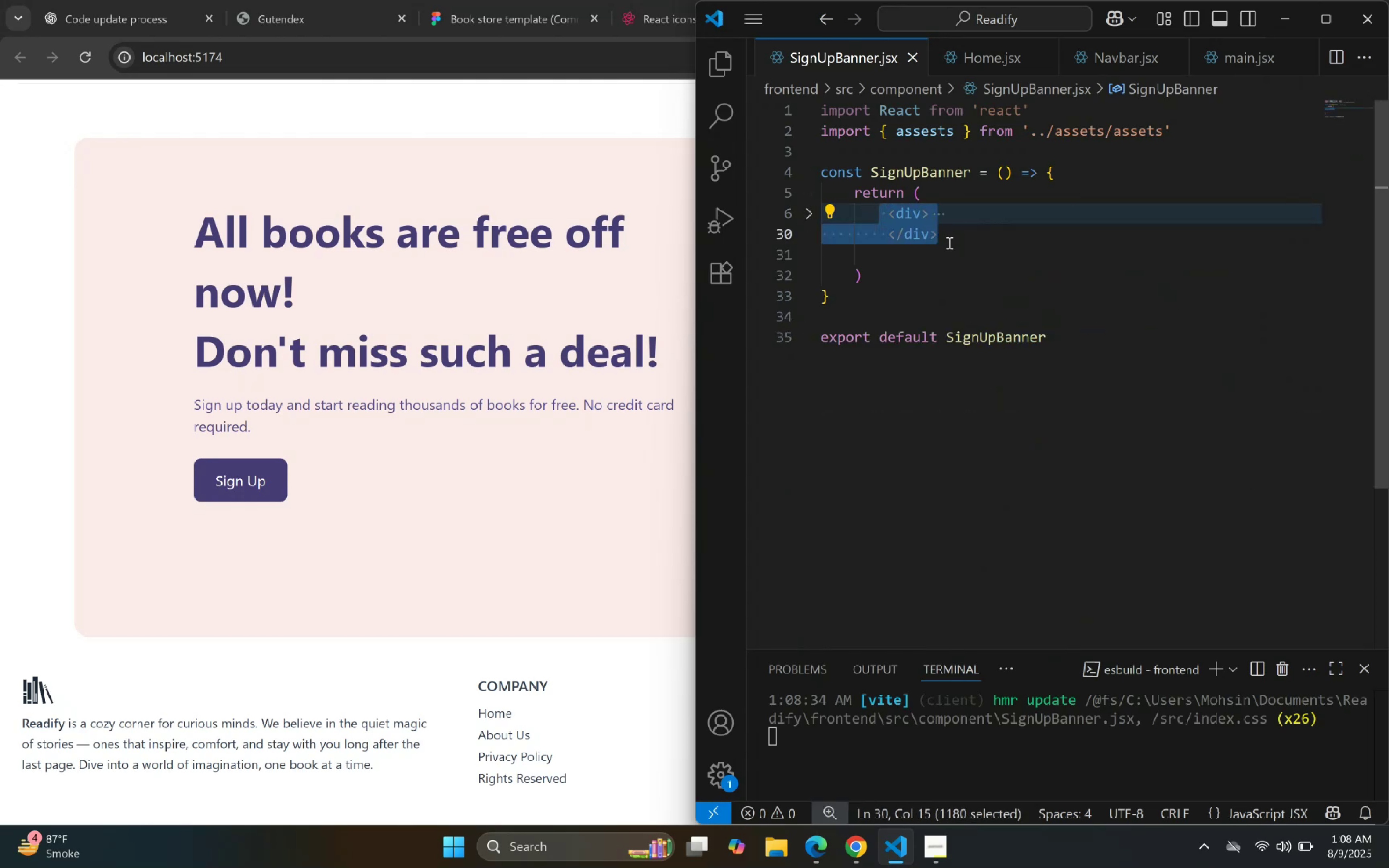 
key(Control+C)
 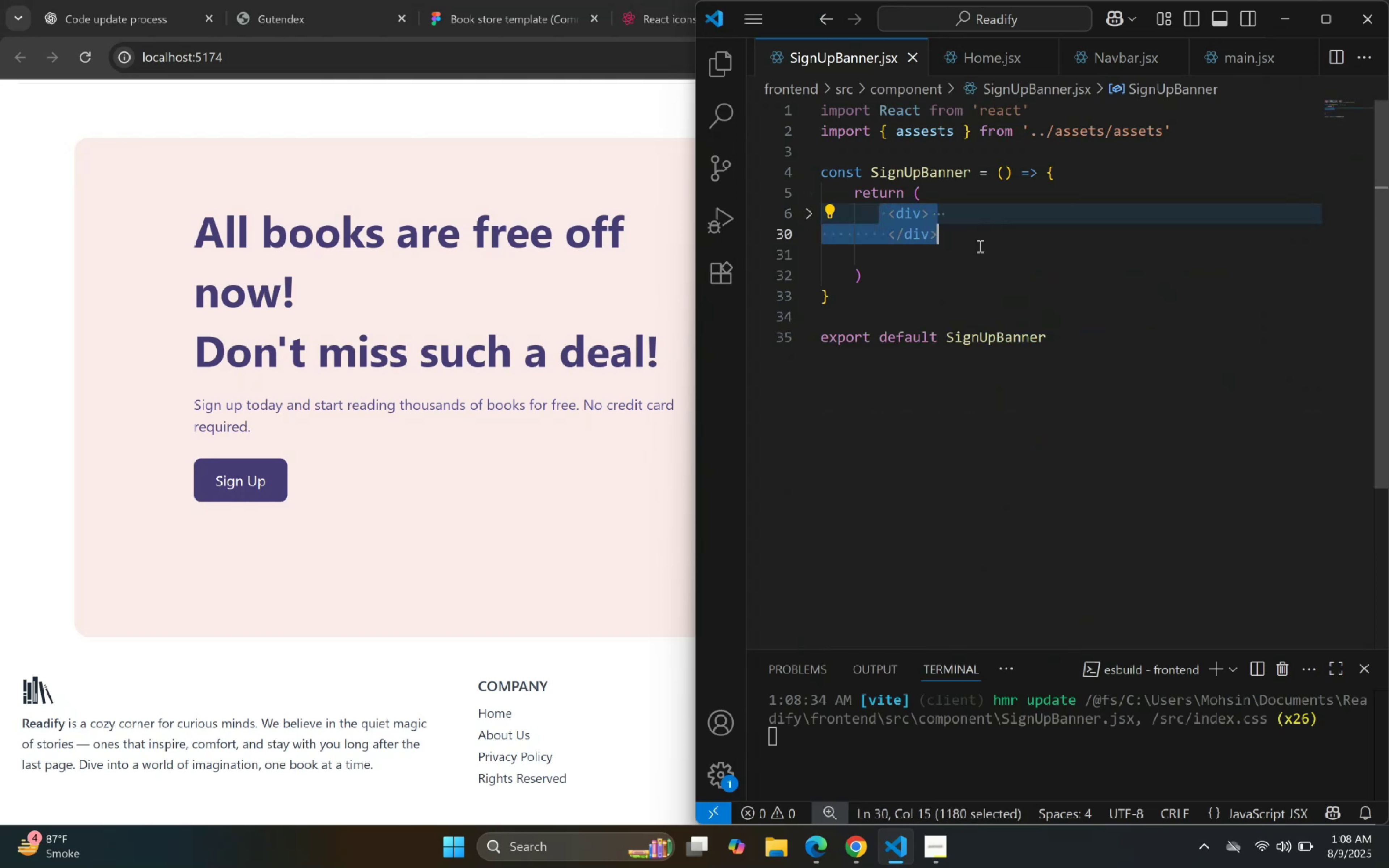 
key(Control+C)
 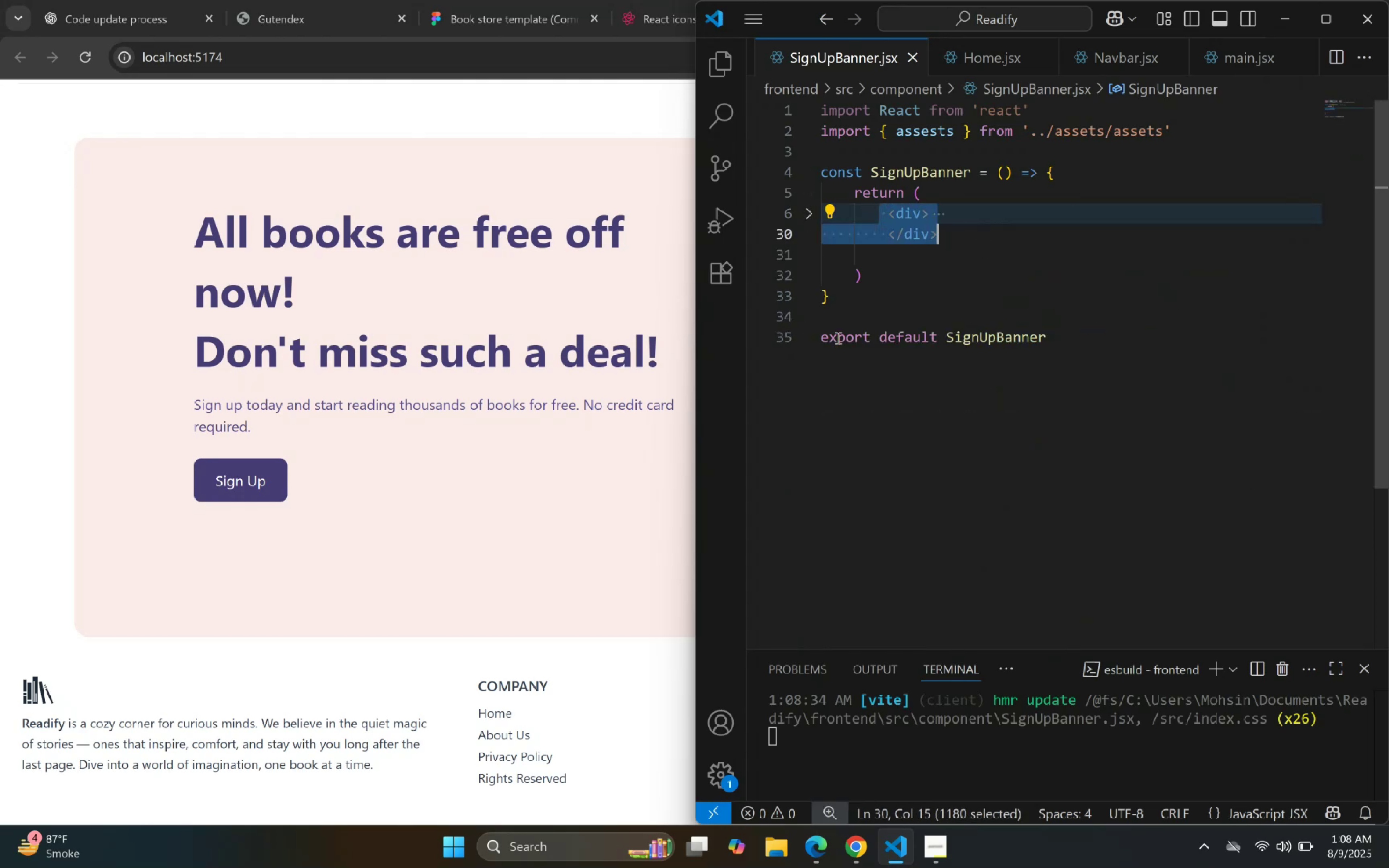 
left_click([556, 465])
 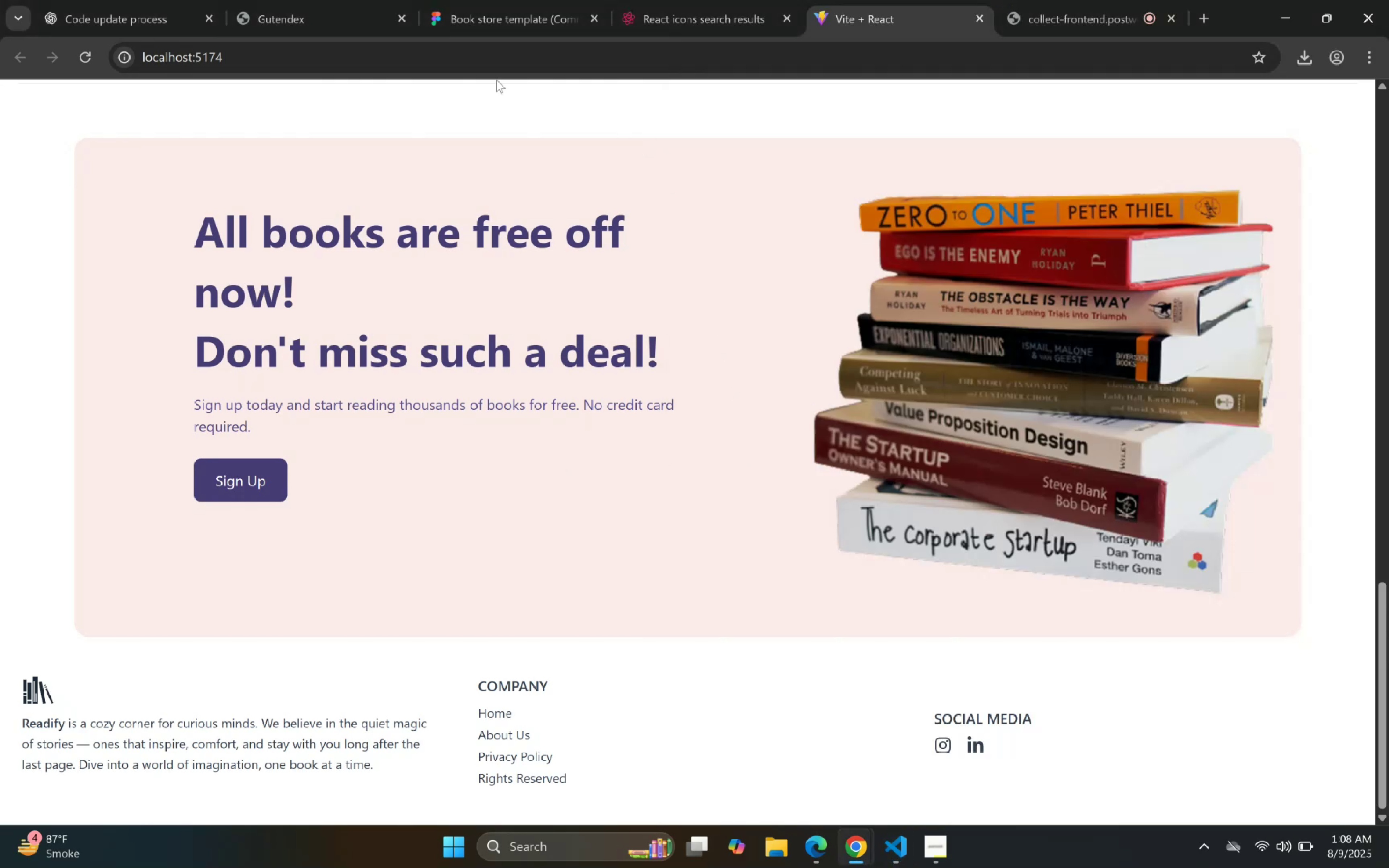 
left_click([141, 0])
 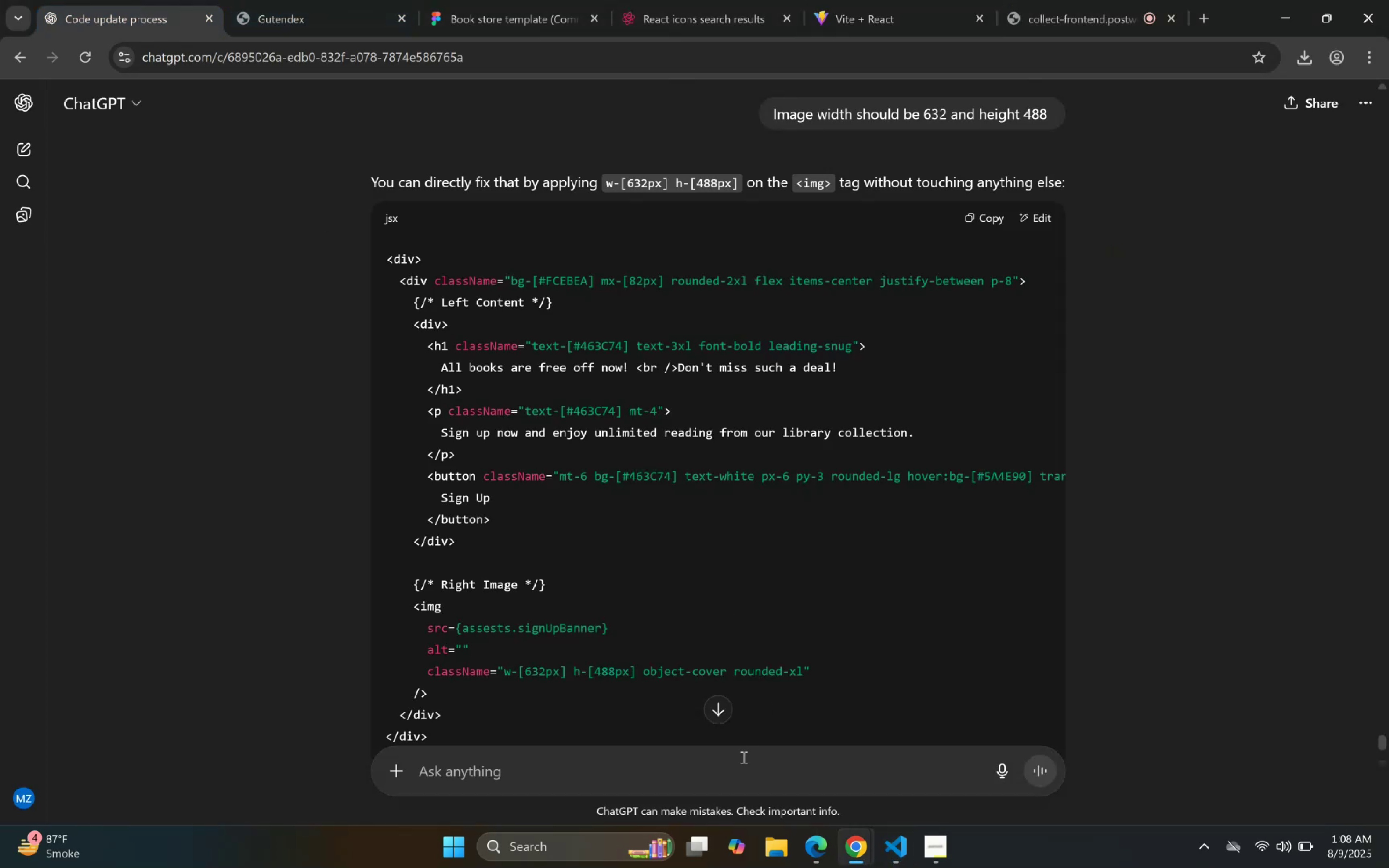 
left_click([700, 776])
 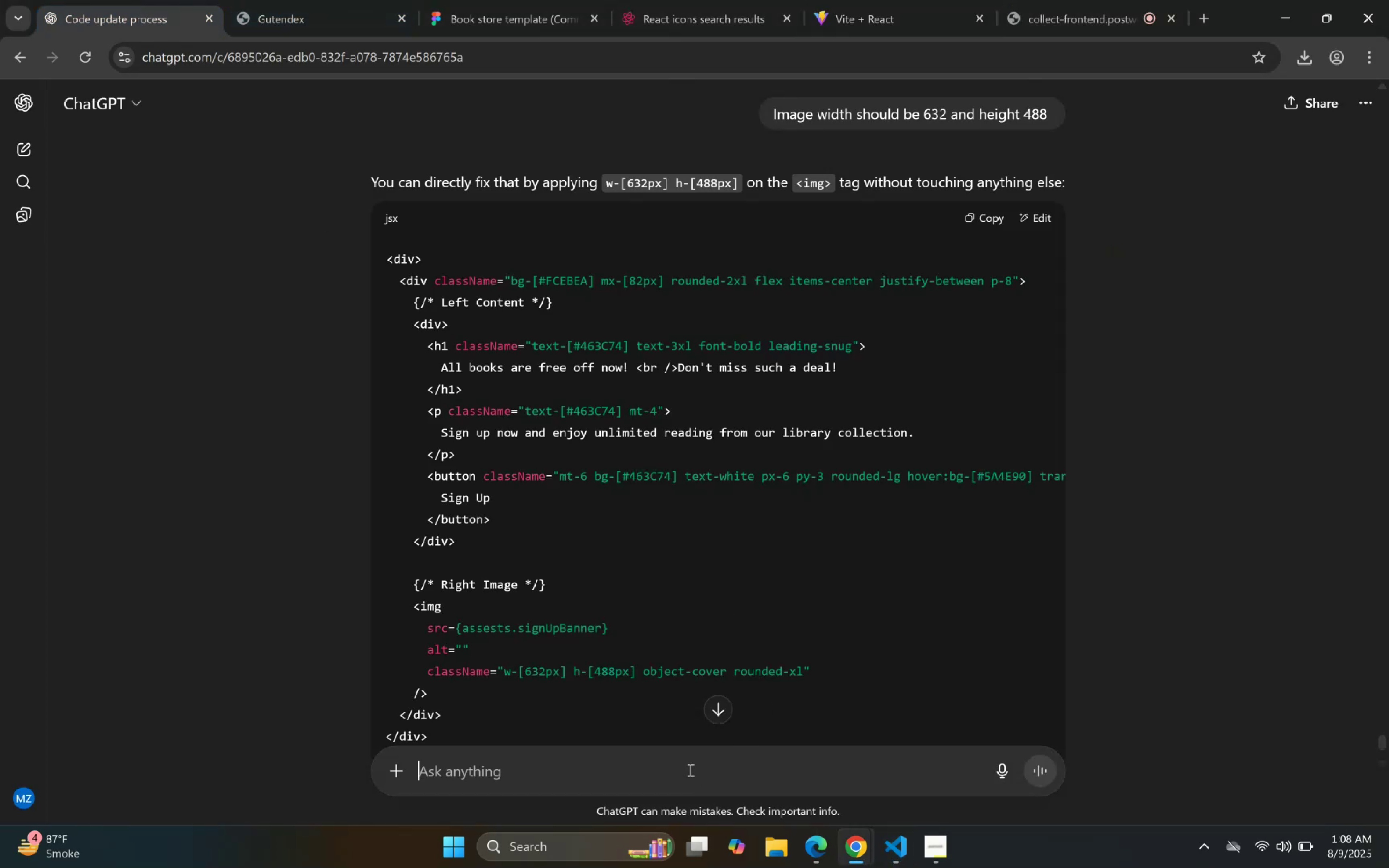 
type(Make the)
key(Backspace)
key(Backspace)
key(Backspace)
type(the )
key(Backspace)
key(Backspace)
key(Backspace)
key(Backspace)
type(it like the first text should not be move on second line)
 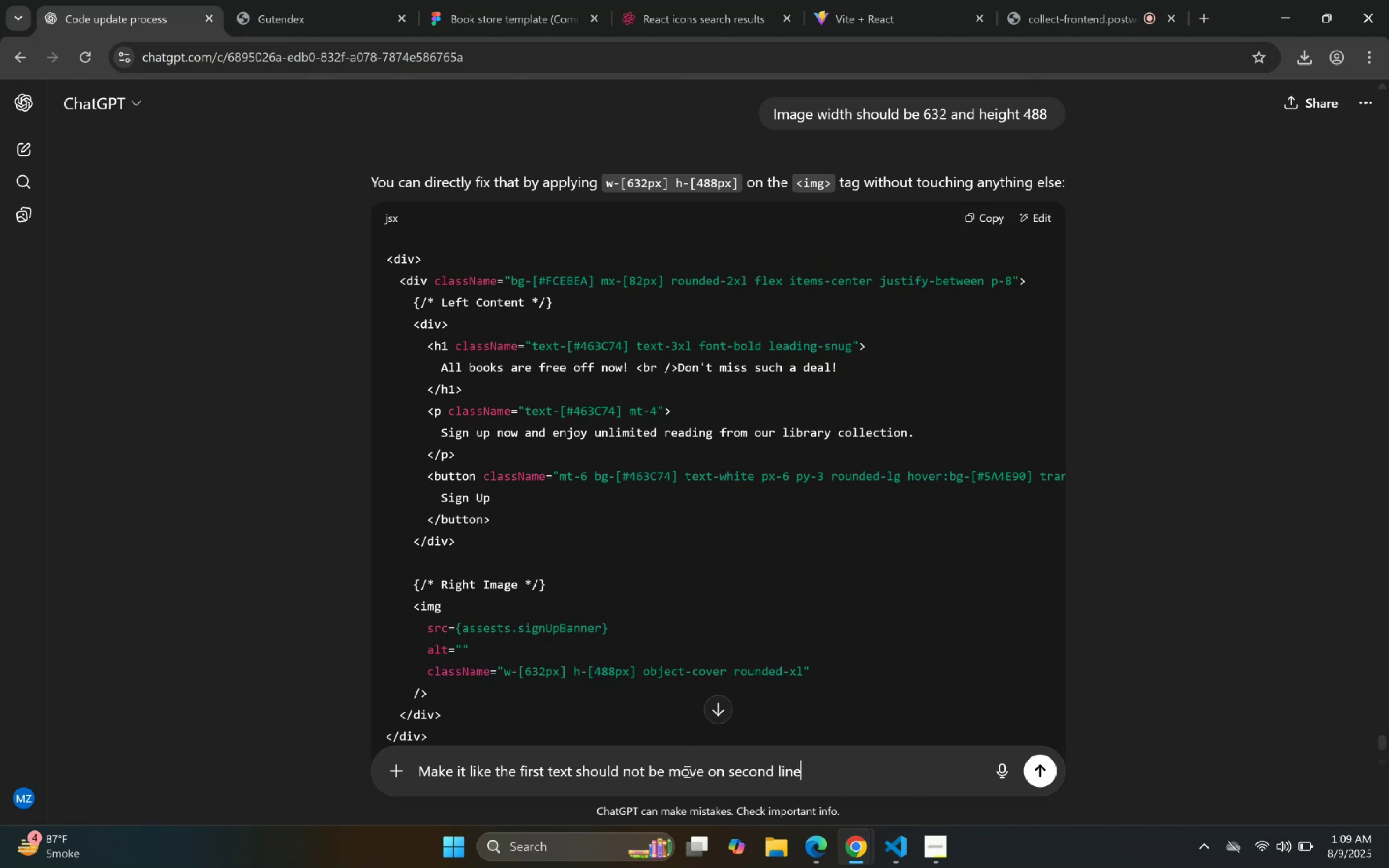 
key(Shift+Enter)
 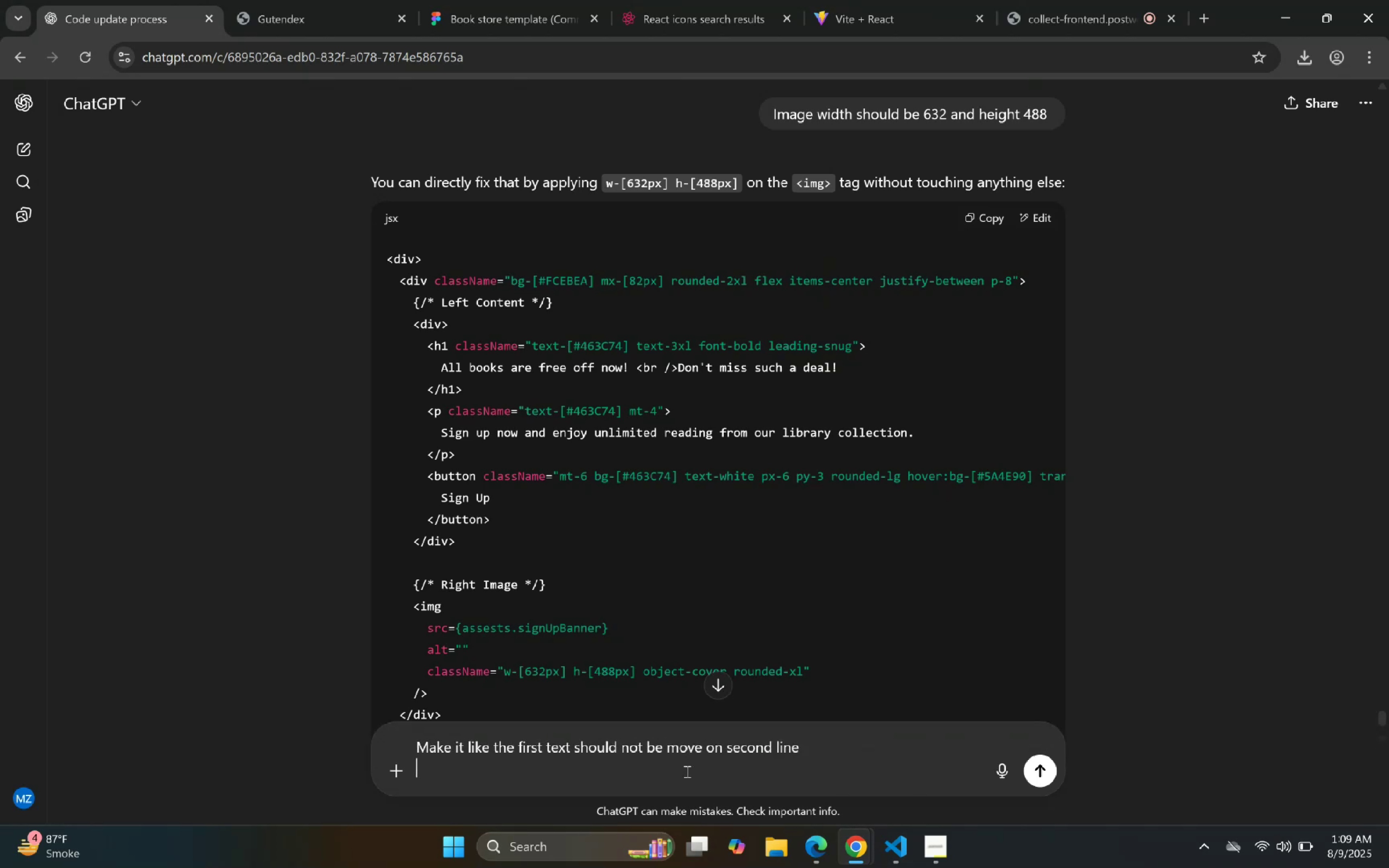 
key(Control+ControlLeft)
 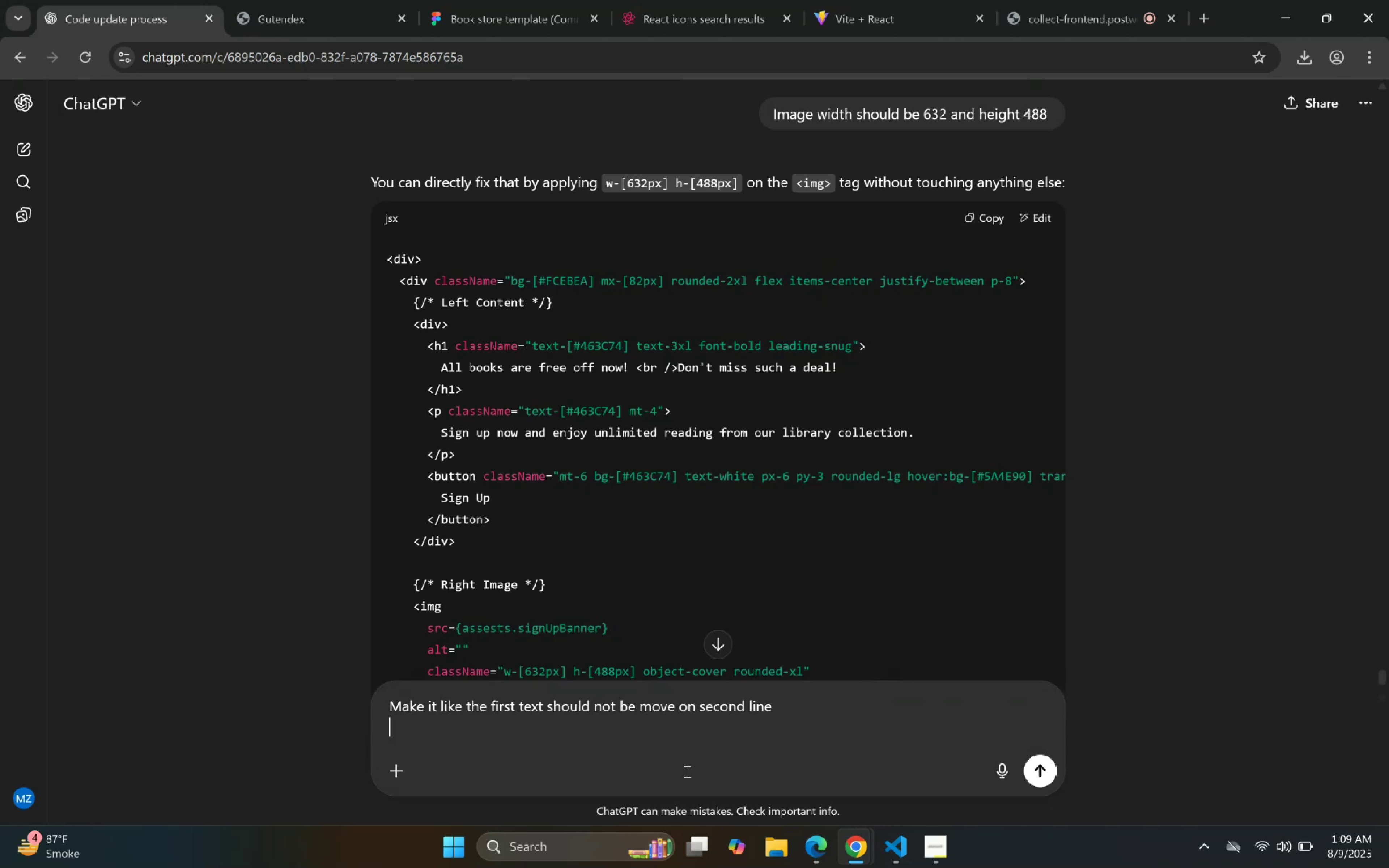 
key(Control+V)
 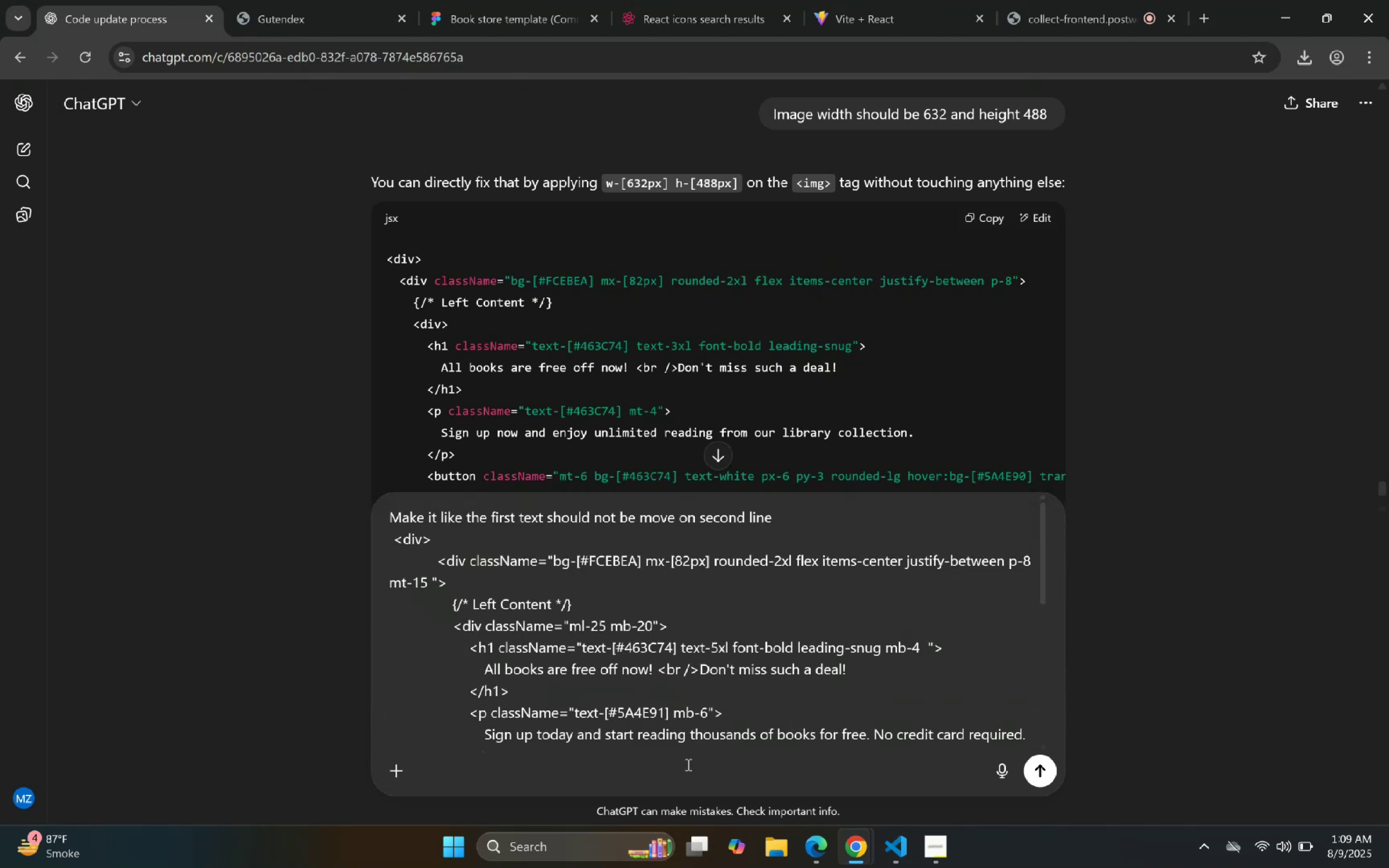 
key(Enter)
 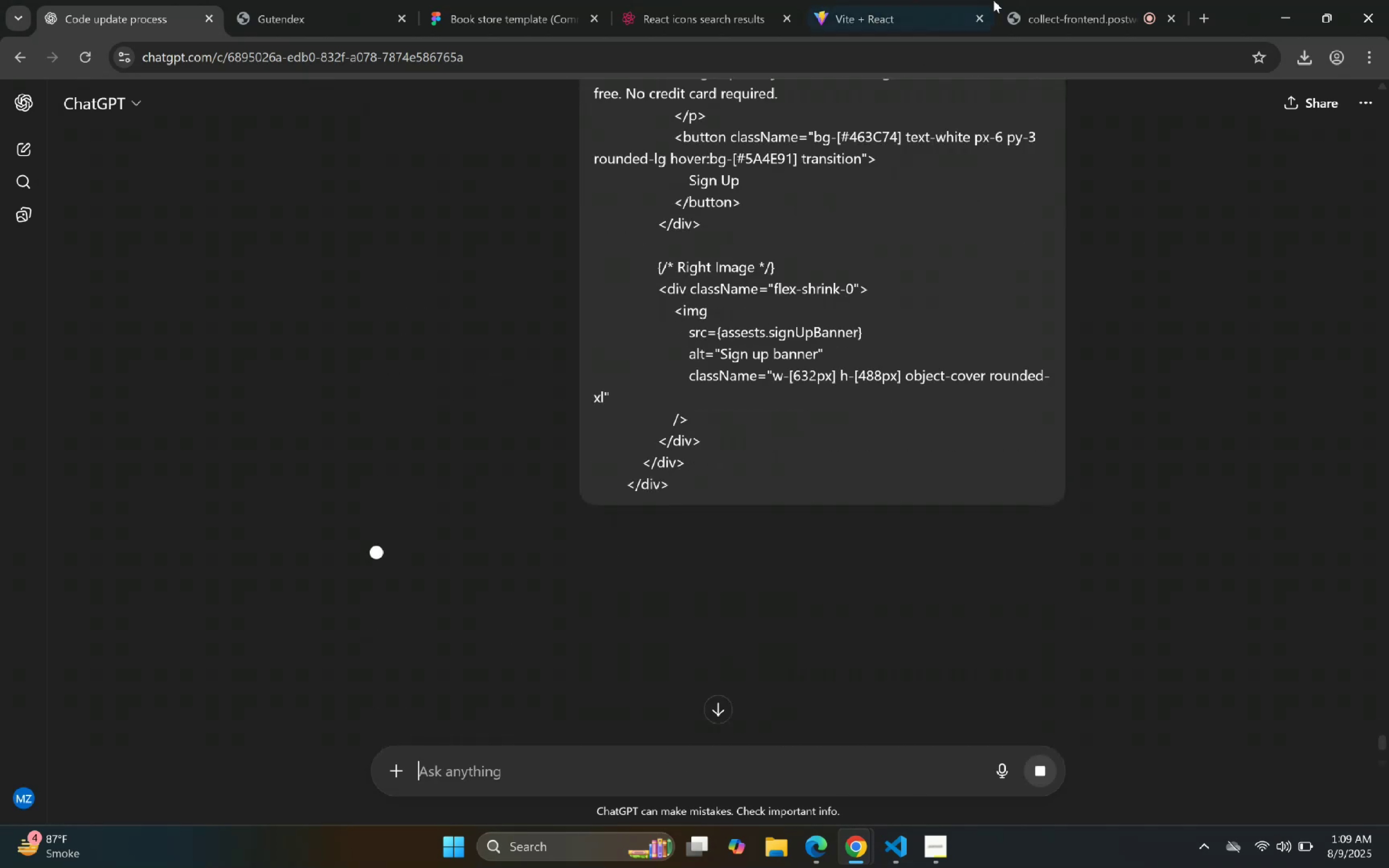 
double_click([904, 0])
 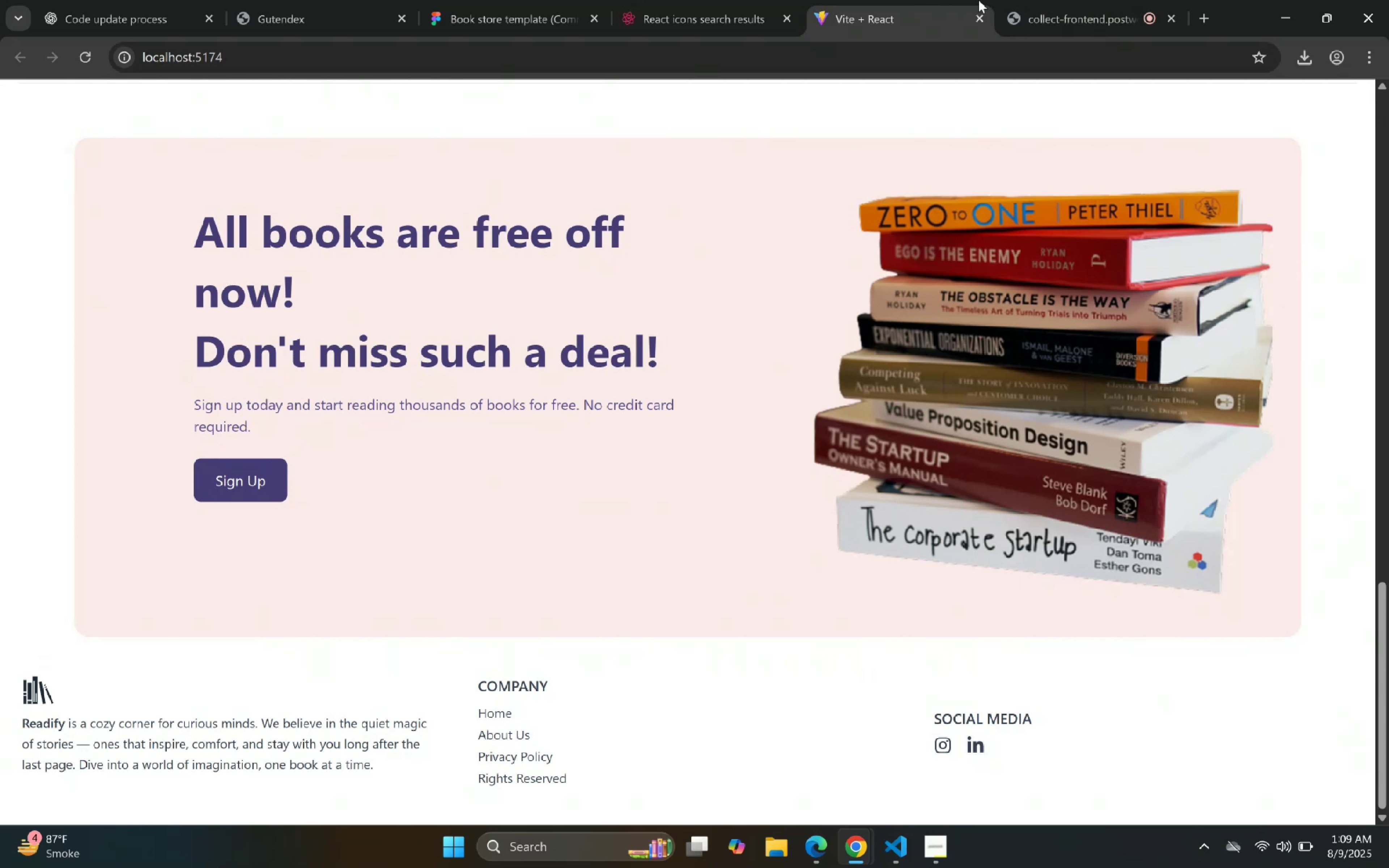 
left_click([1021, 0])
 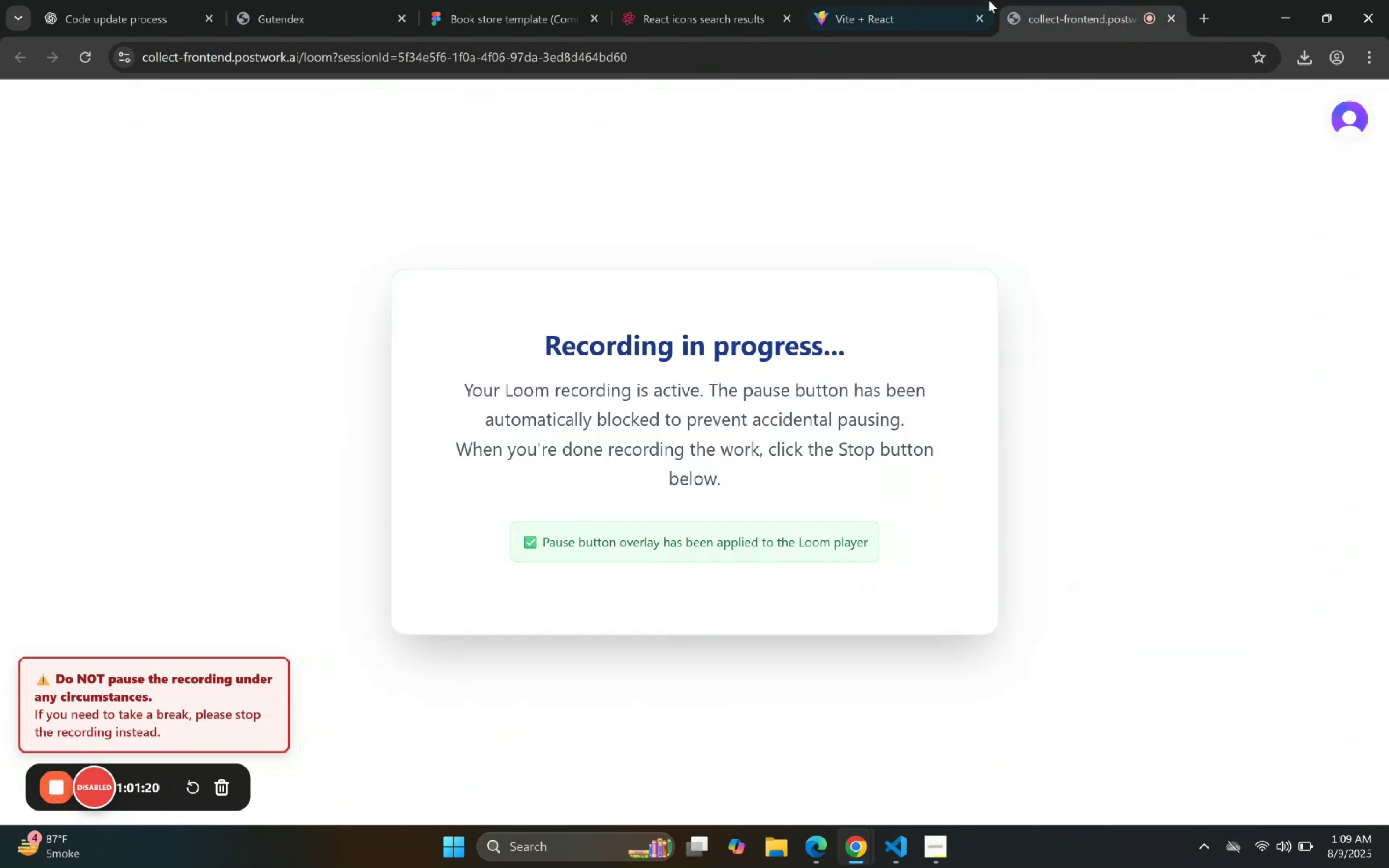 
left_click([969, 0])
 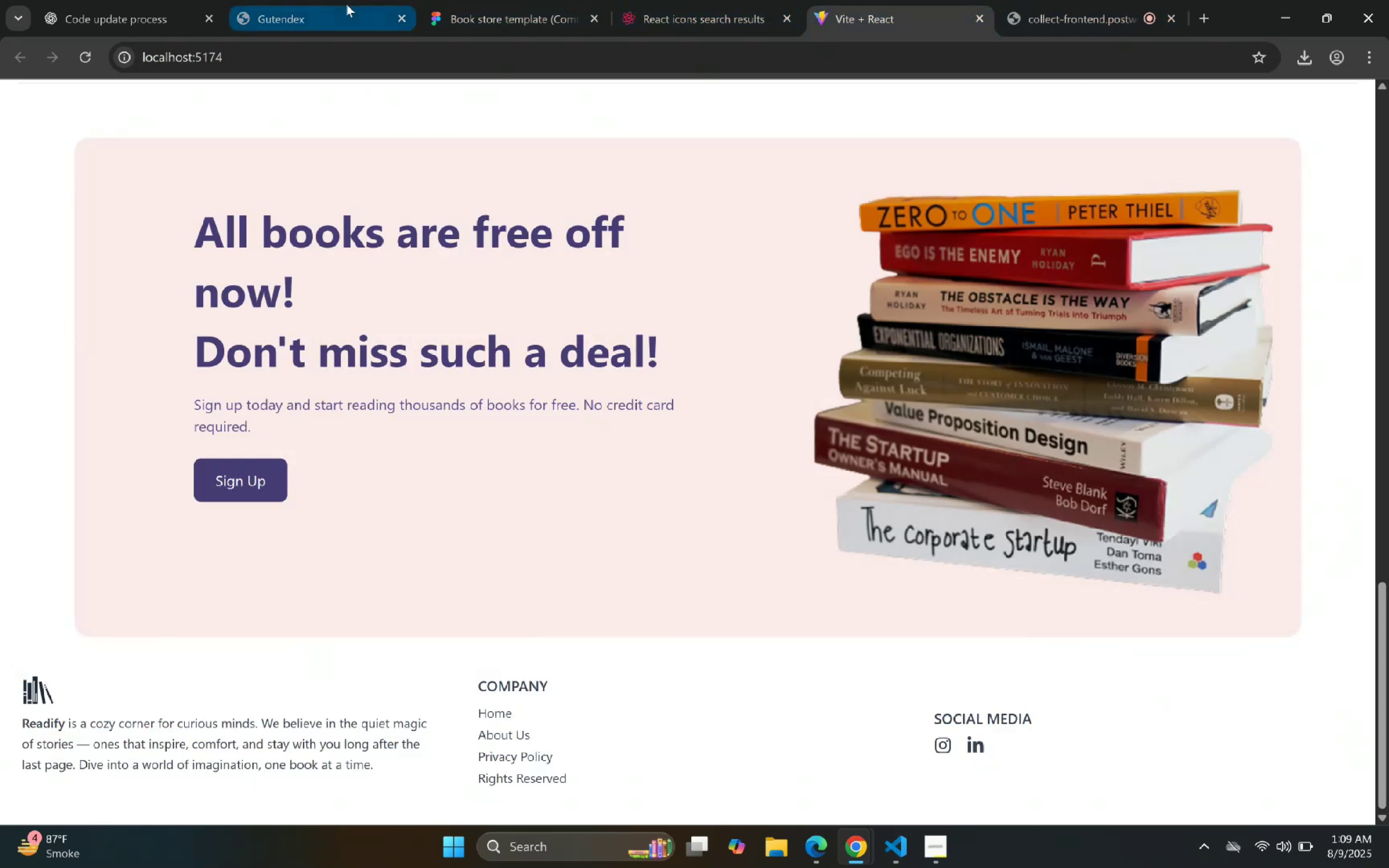 
left_click([170, 0])
 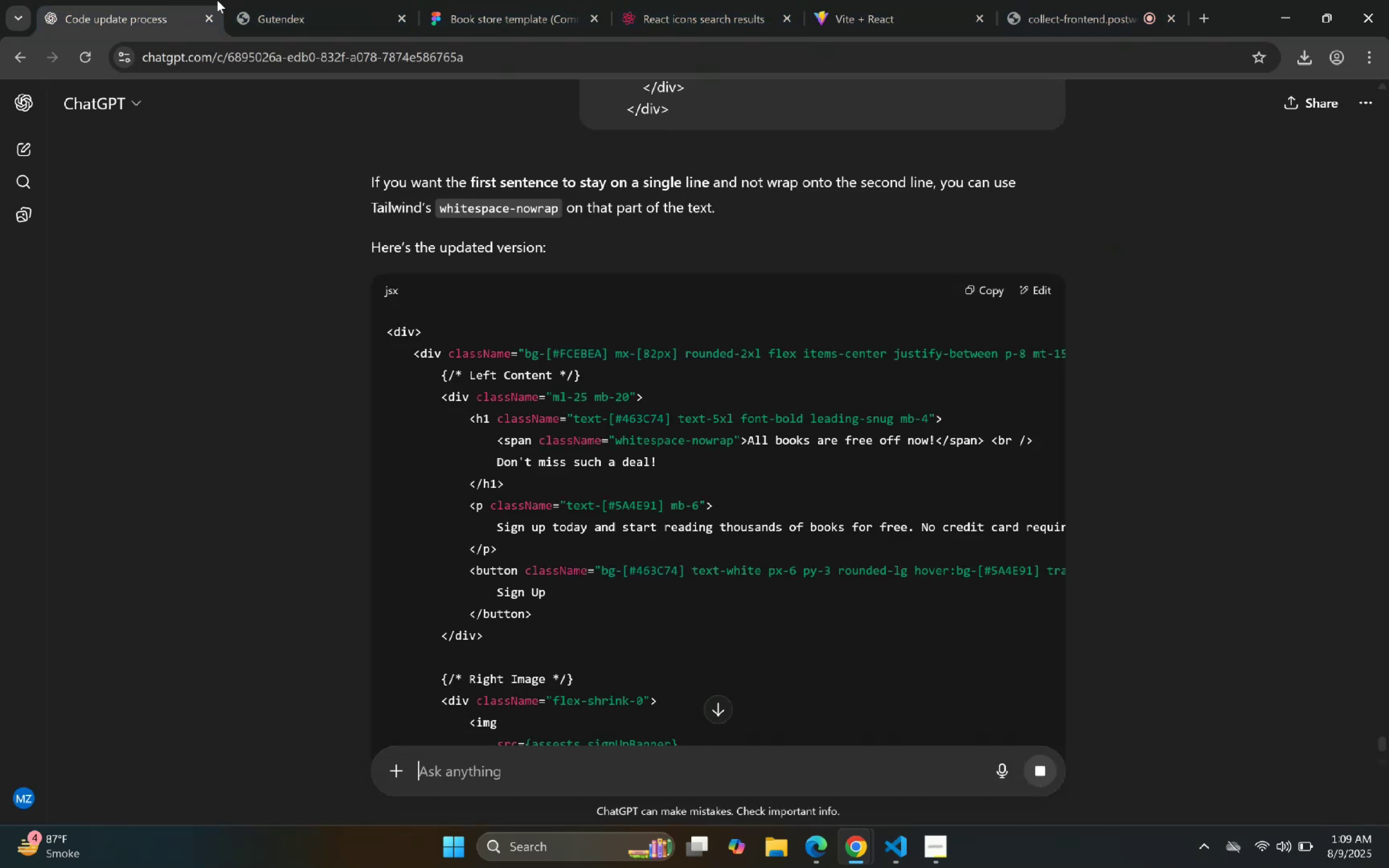 
scroll: coordinate [490, 370], scroll_direction: down, amount: 7.0
 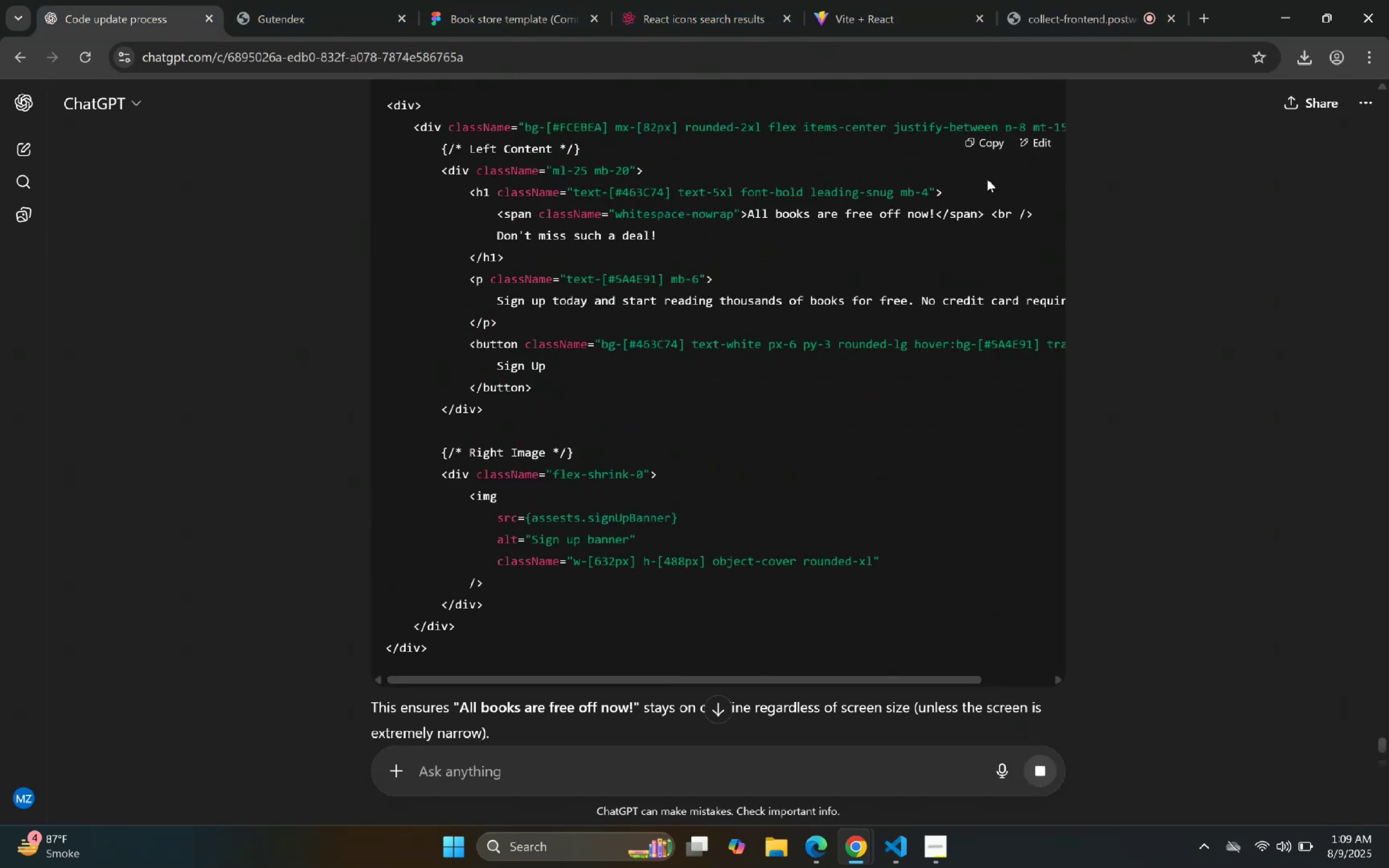 
left_click([984, 144])
 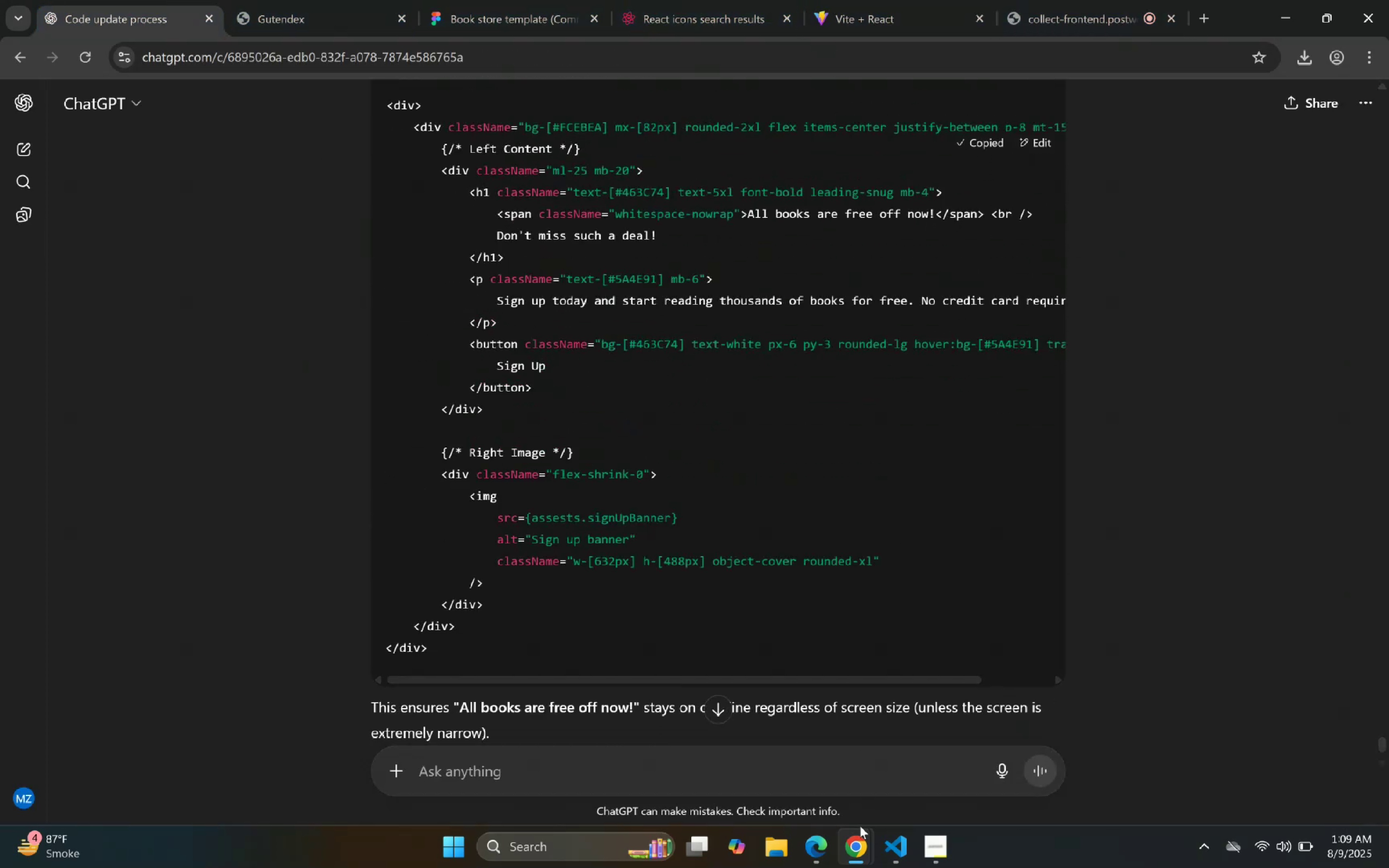 
left_click([890, 854])
 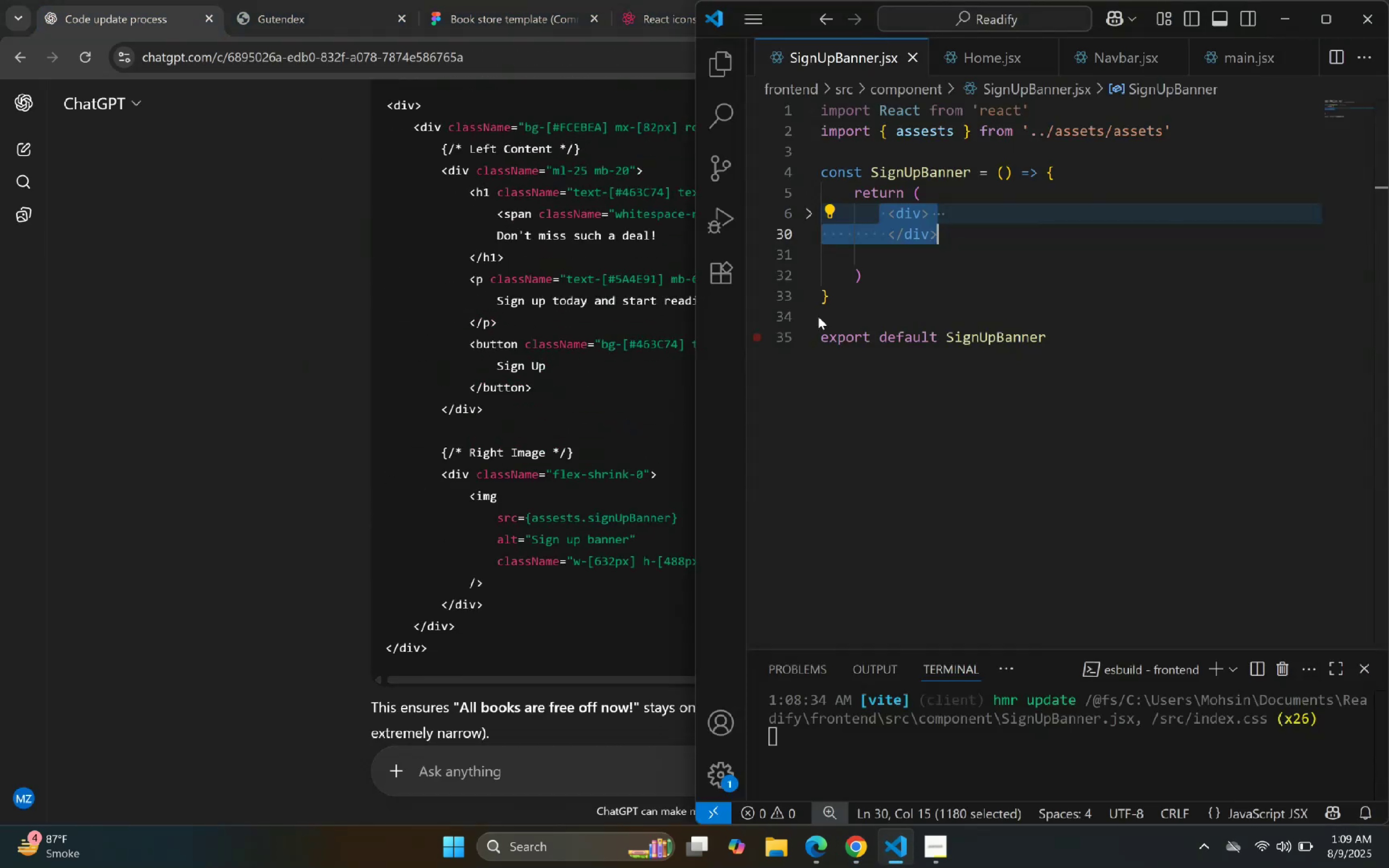 
key(Control+V)
 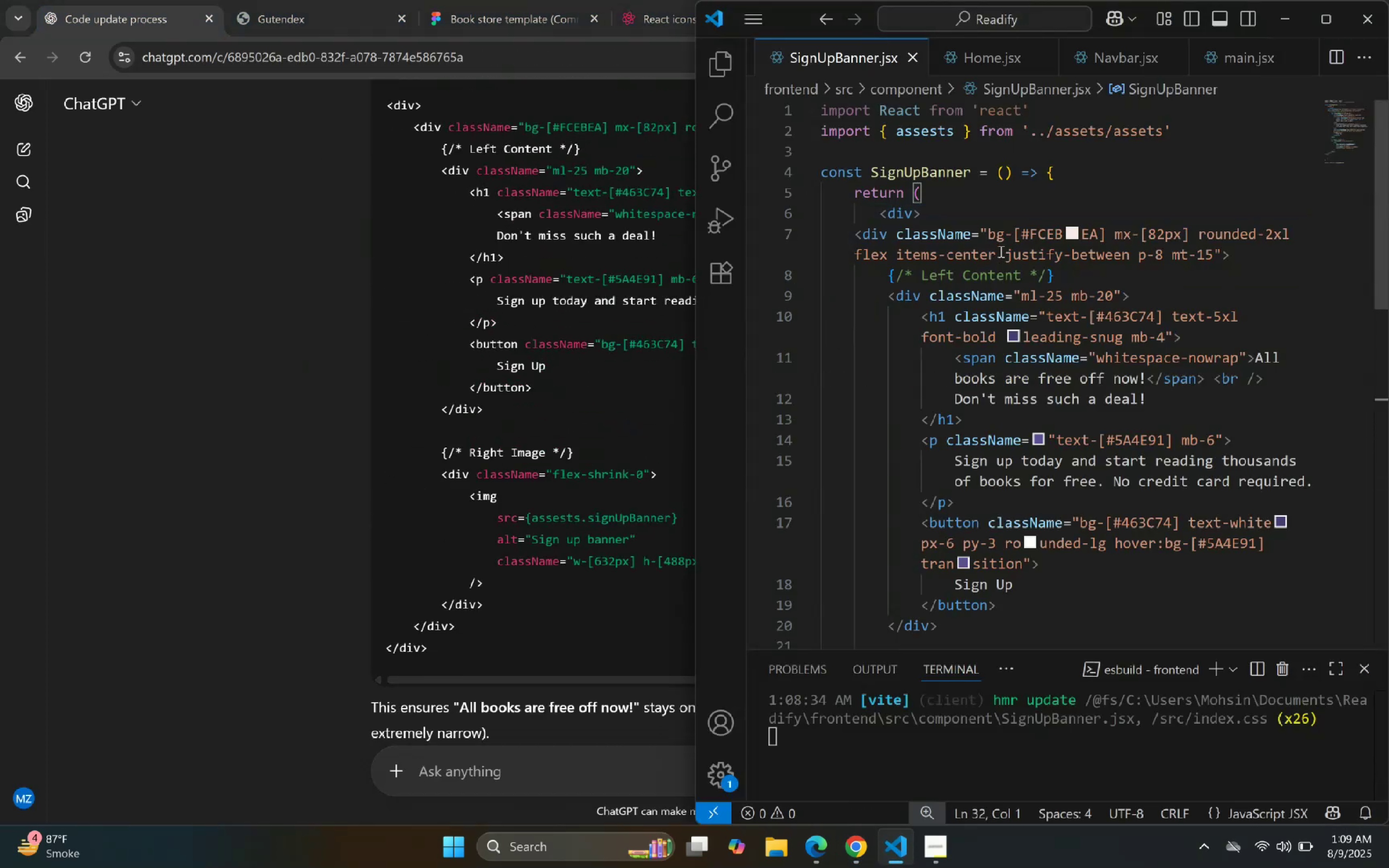 
double_click([1000, 251])
 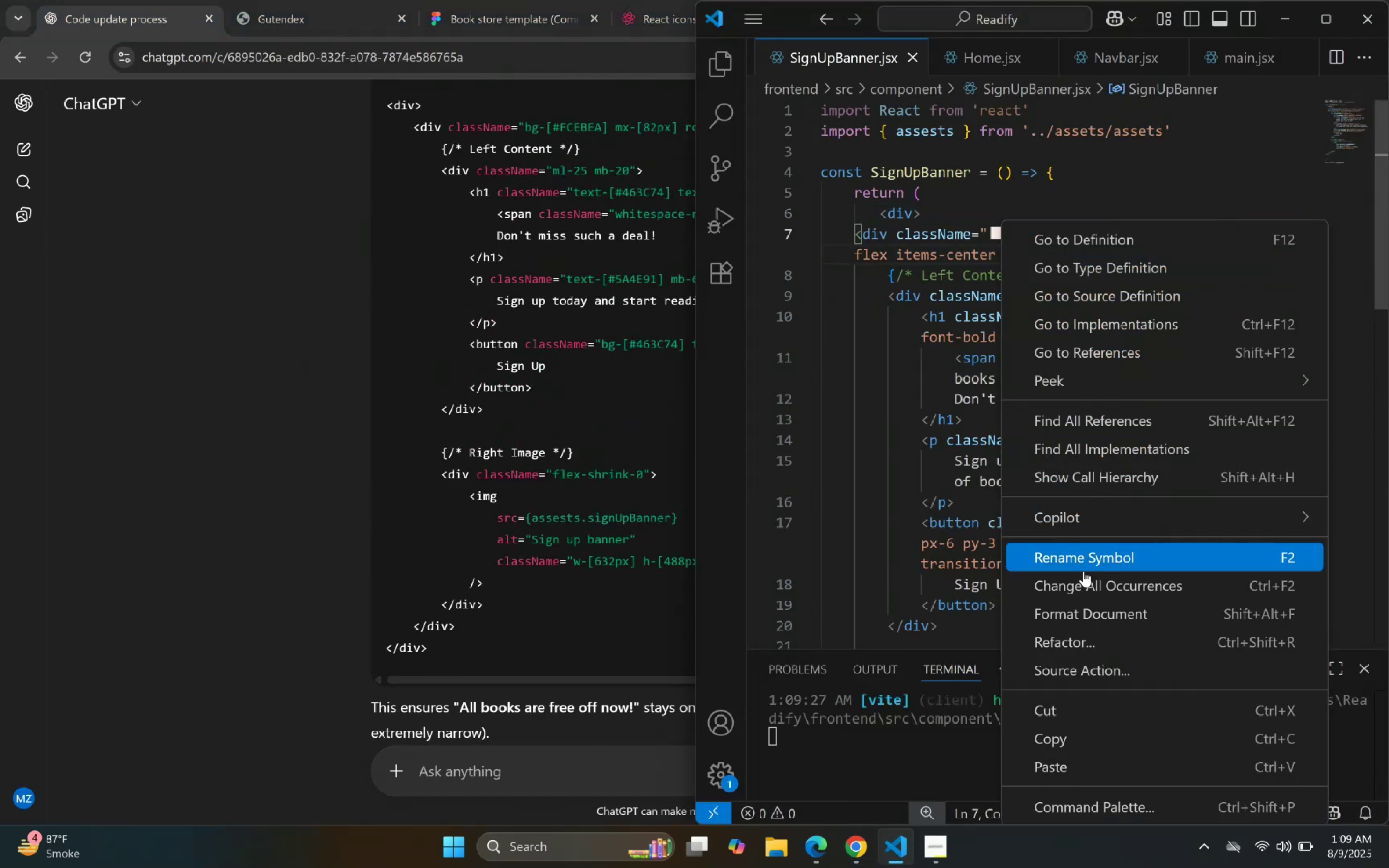 
left_click([1080, 612])
 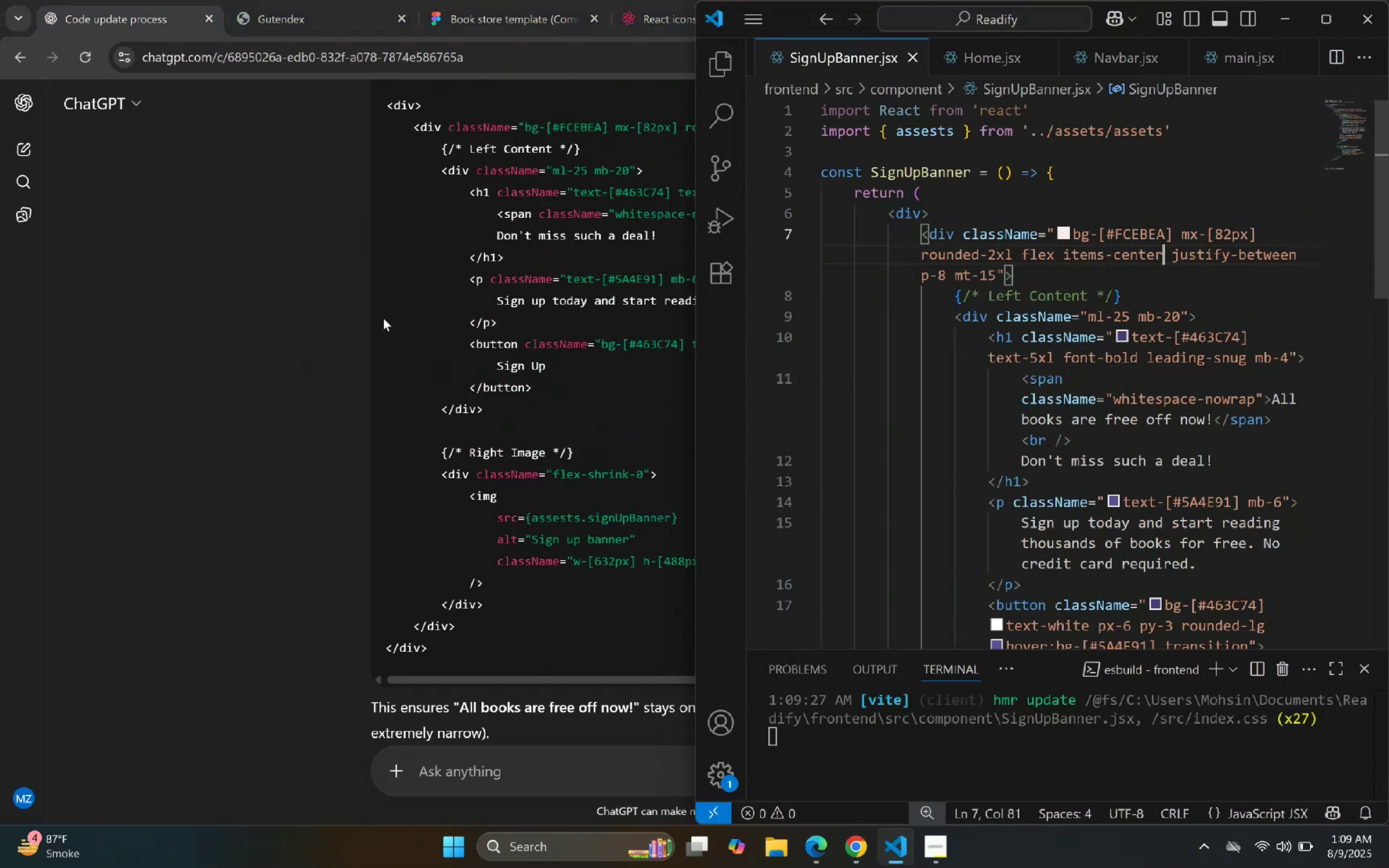 
left_click([189, 251])
 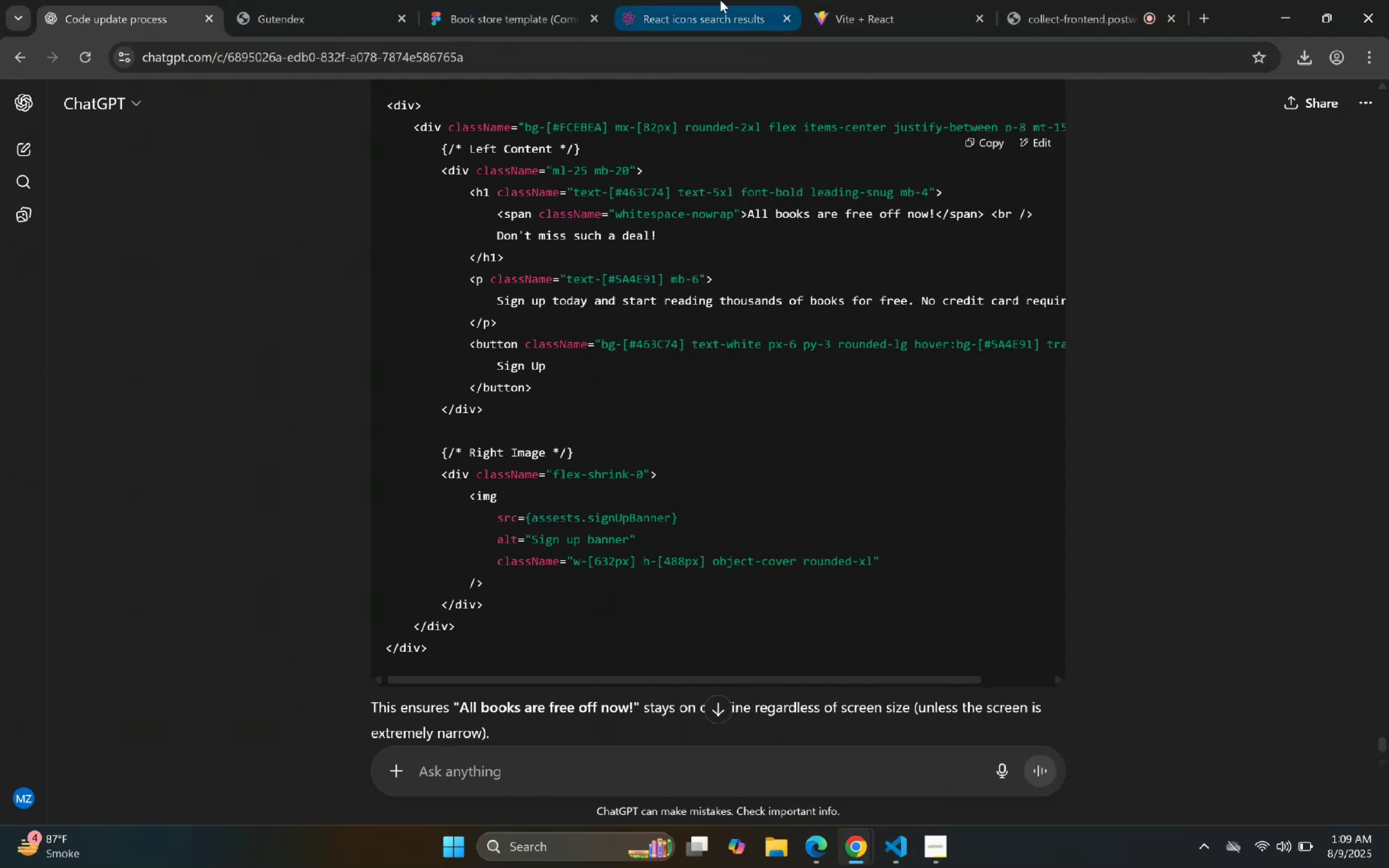 
left_click([886, 0])
 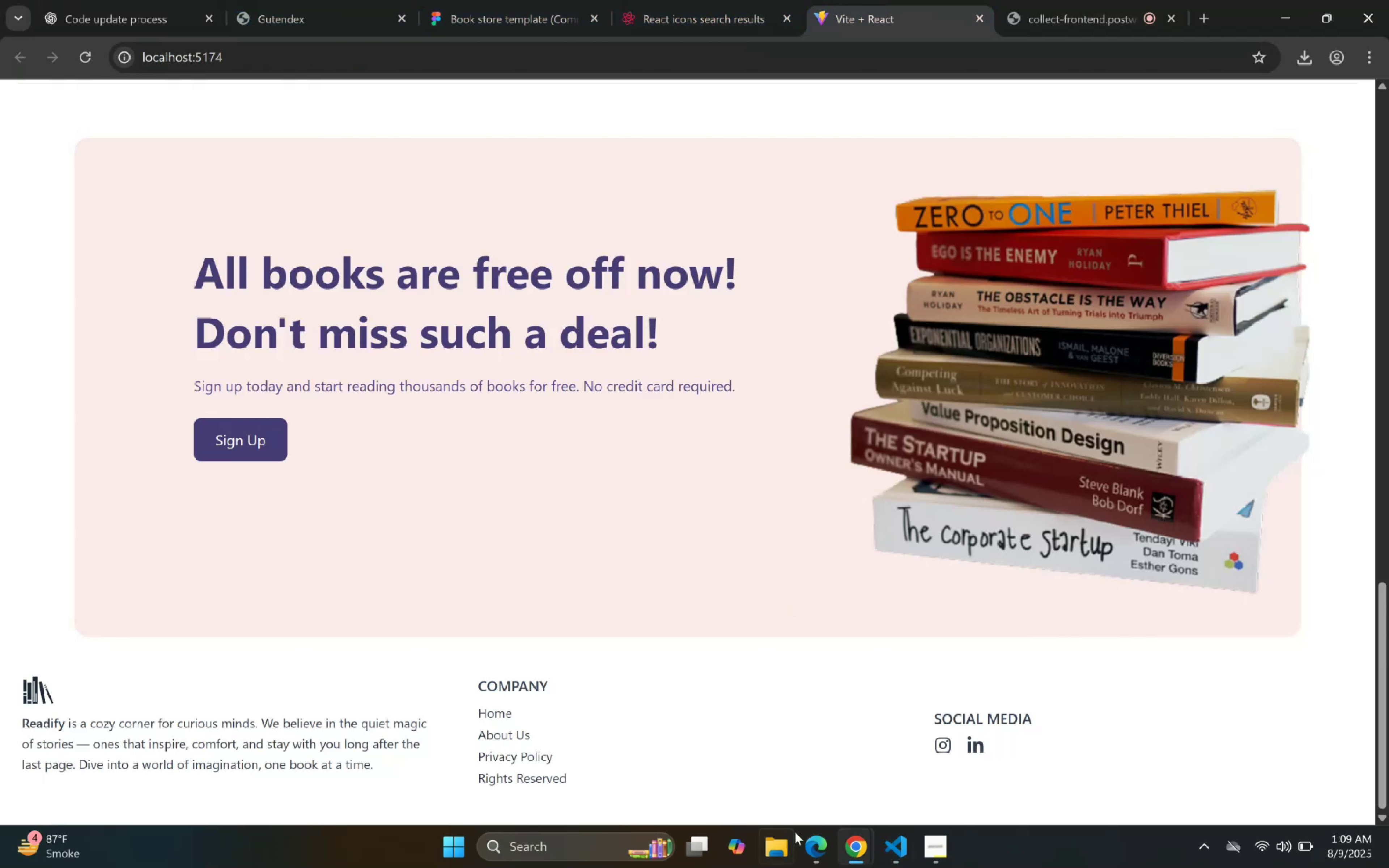 
wait(5.47)
 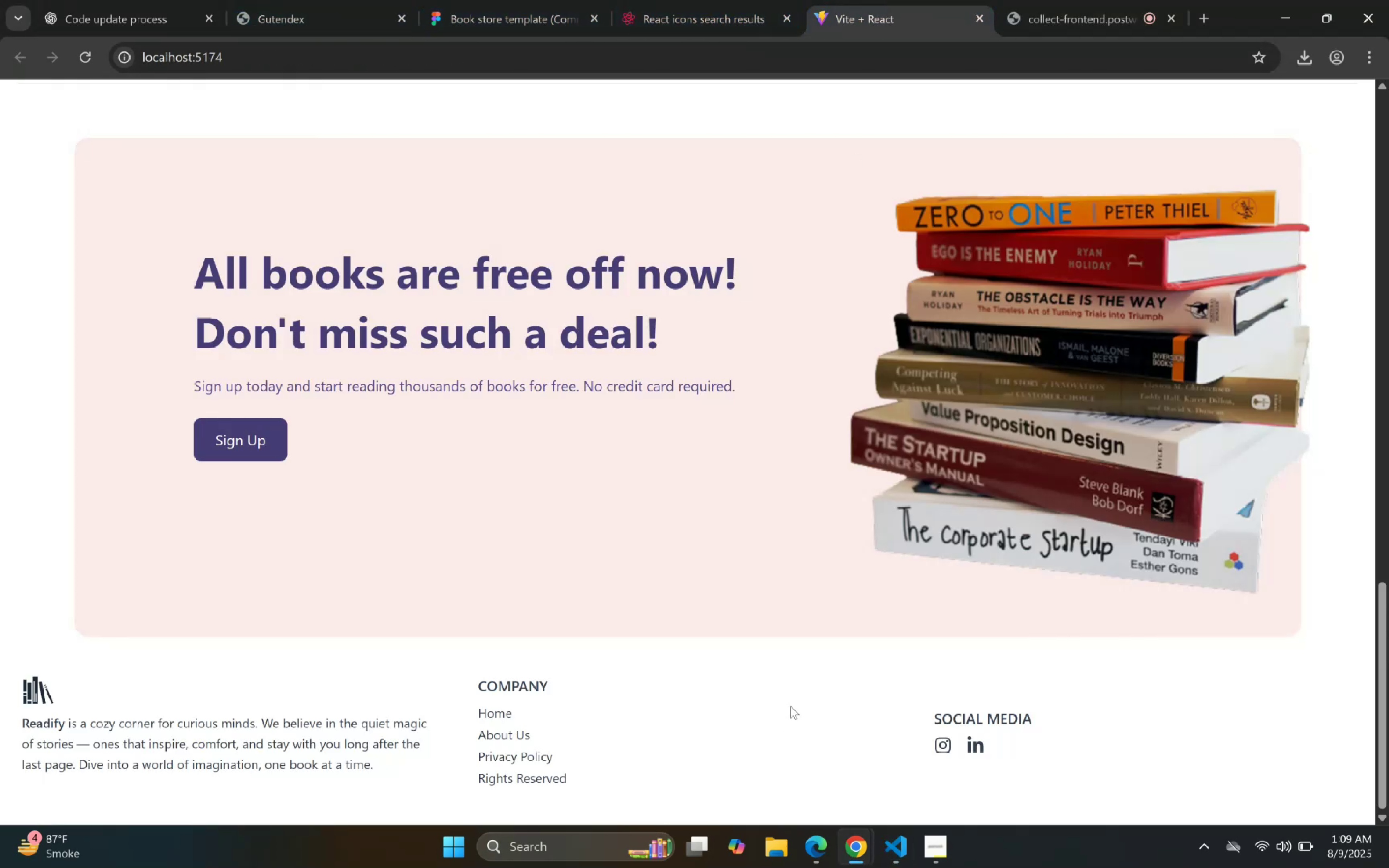 
scroll: coordinate [740, 552], scroll_direction: up, amount: 2.0
 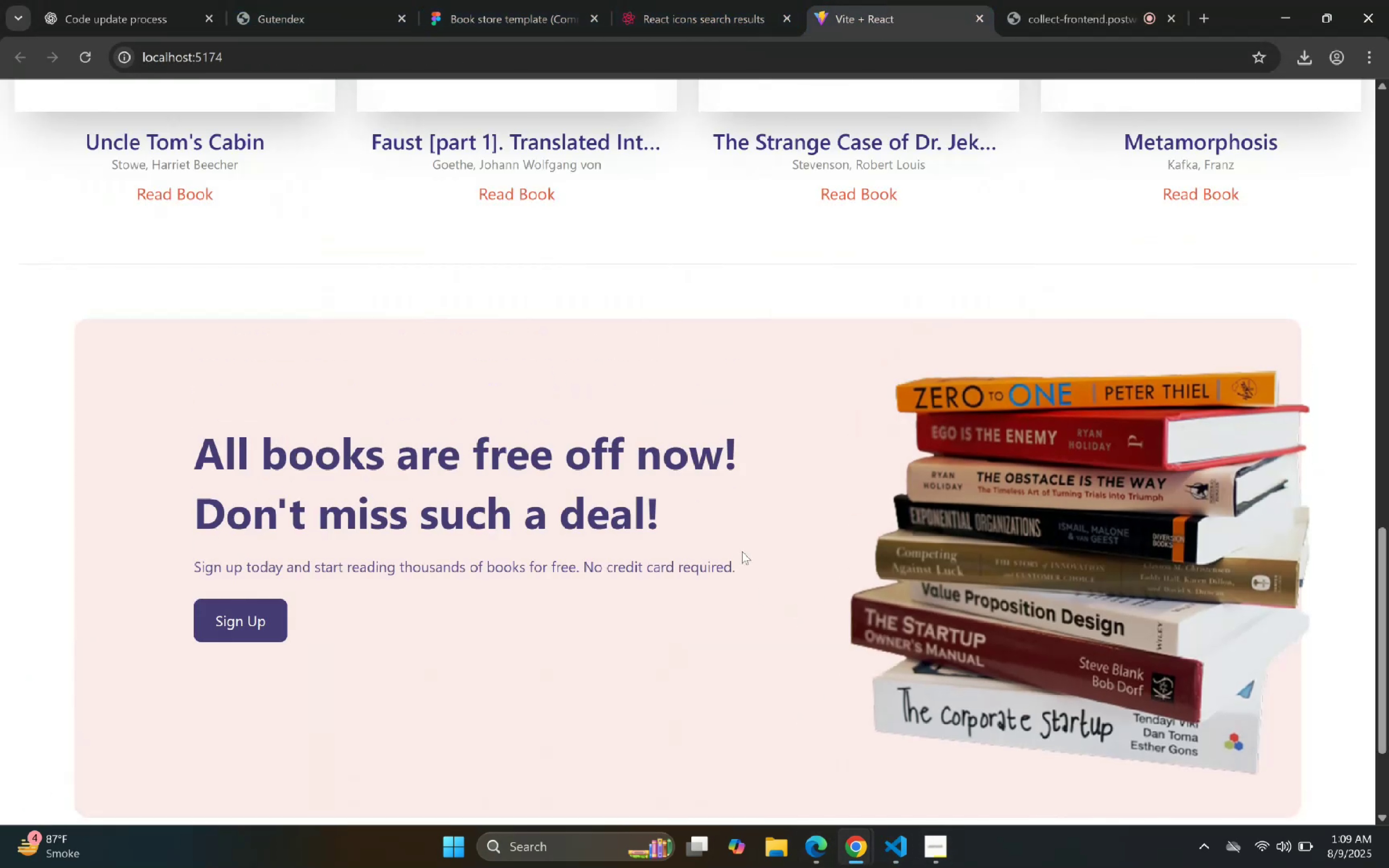 
scroll: coordinate [834, 553], scroll_direction: down, amount: 3.0
 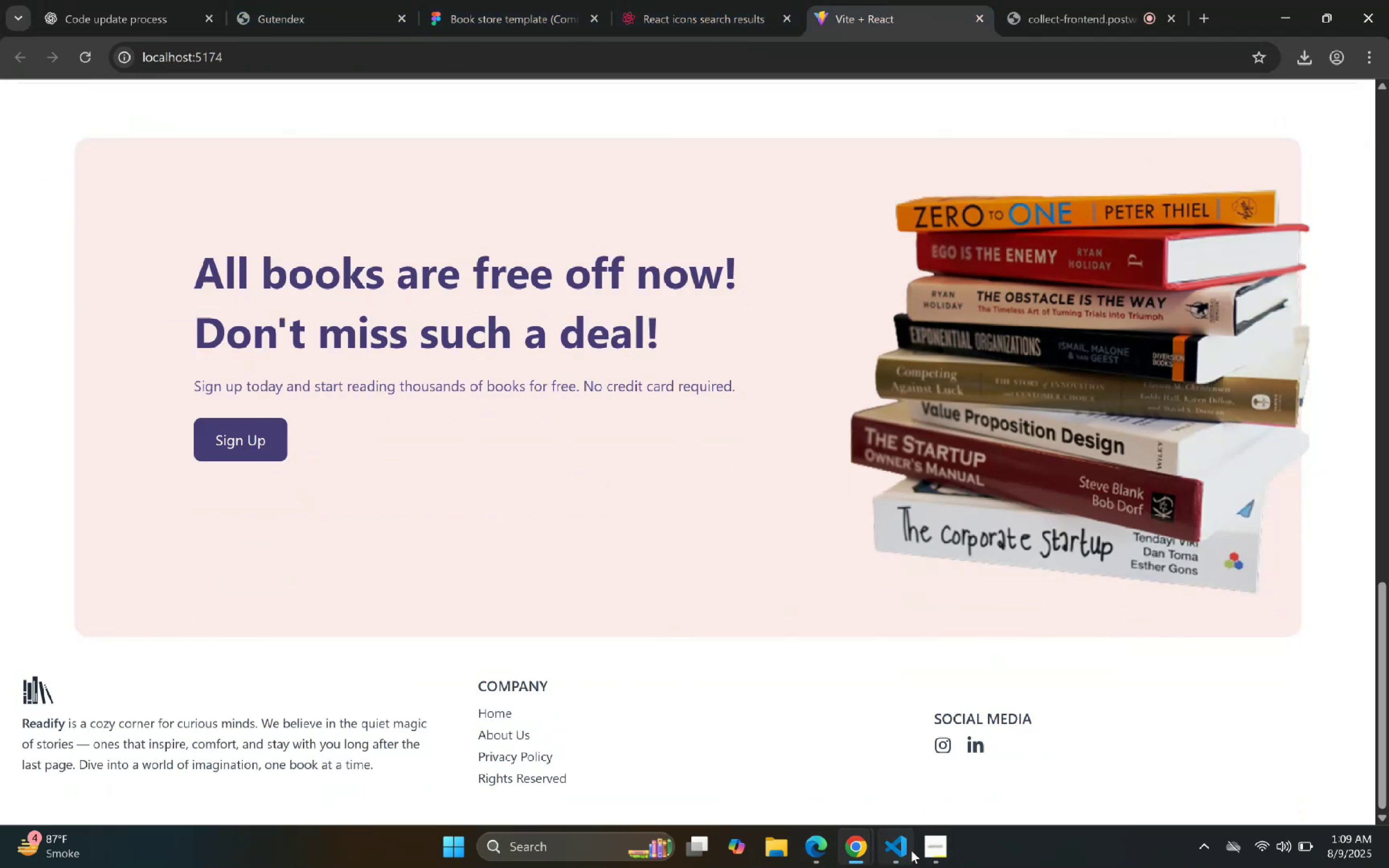 
left_click([897, 850])
 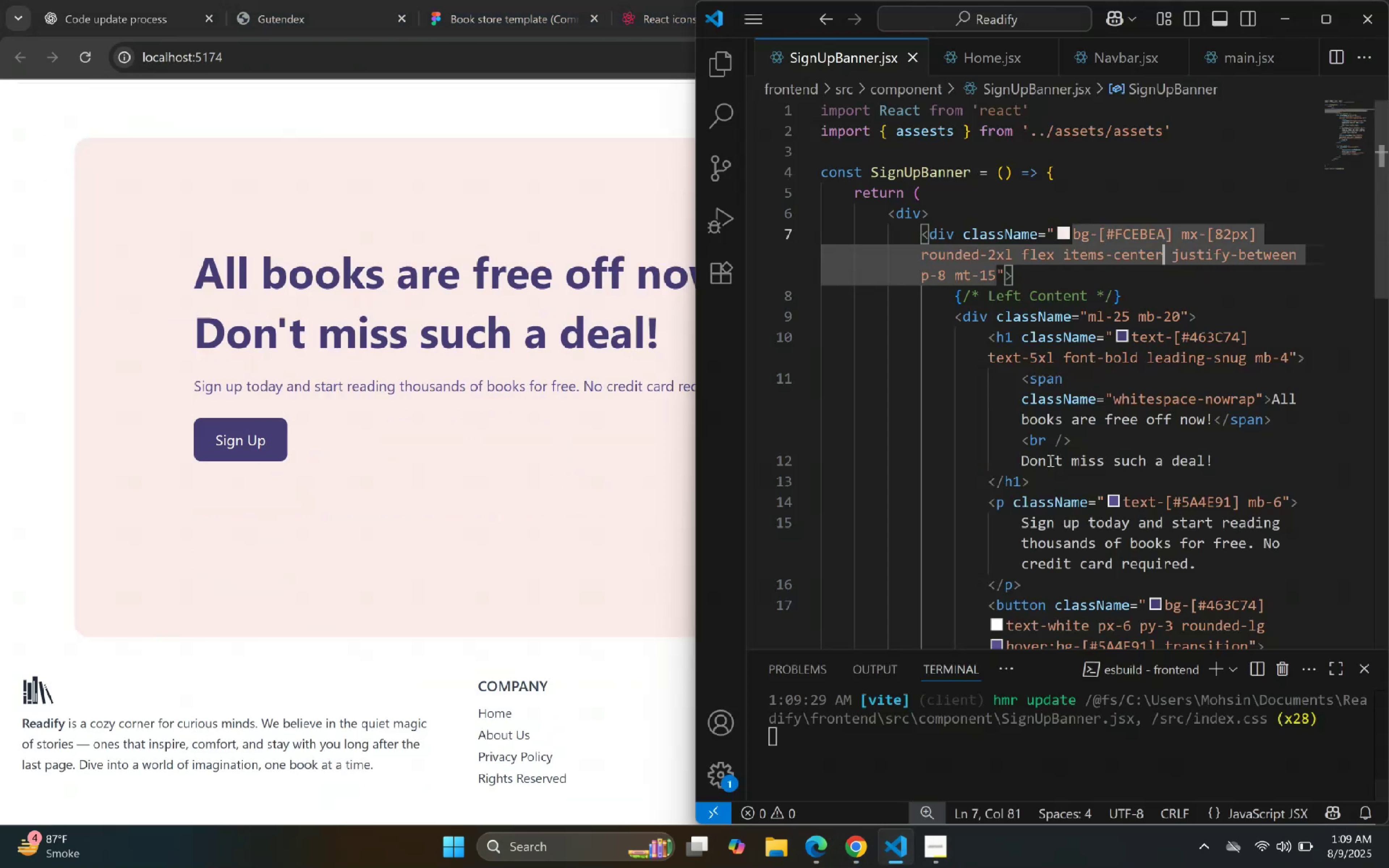 
scroll: coordinate [1090, 419], scroll_direction: up, amount: 1.0
 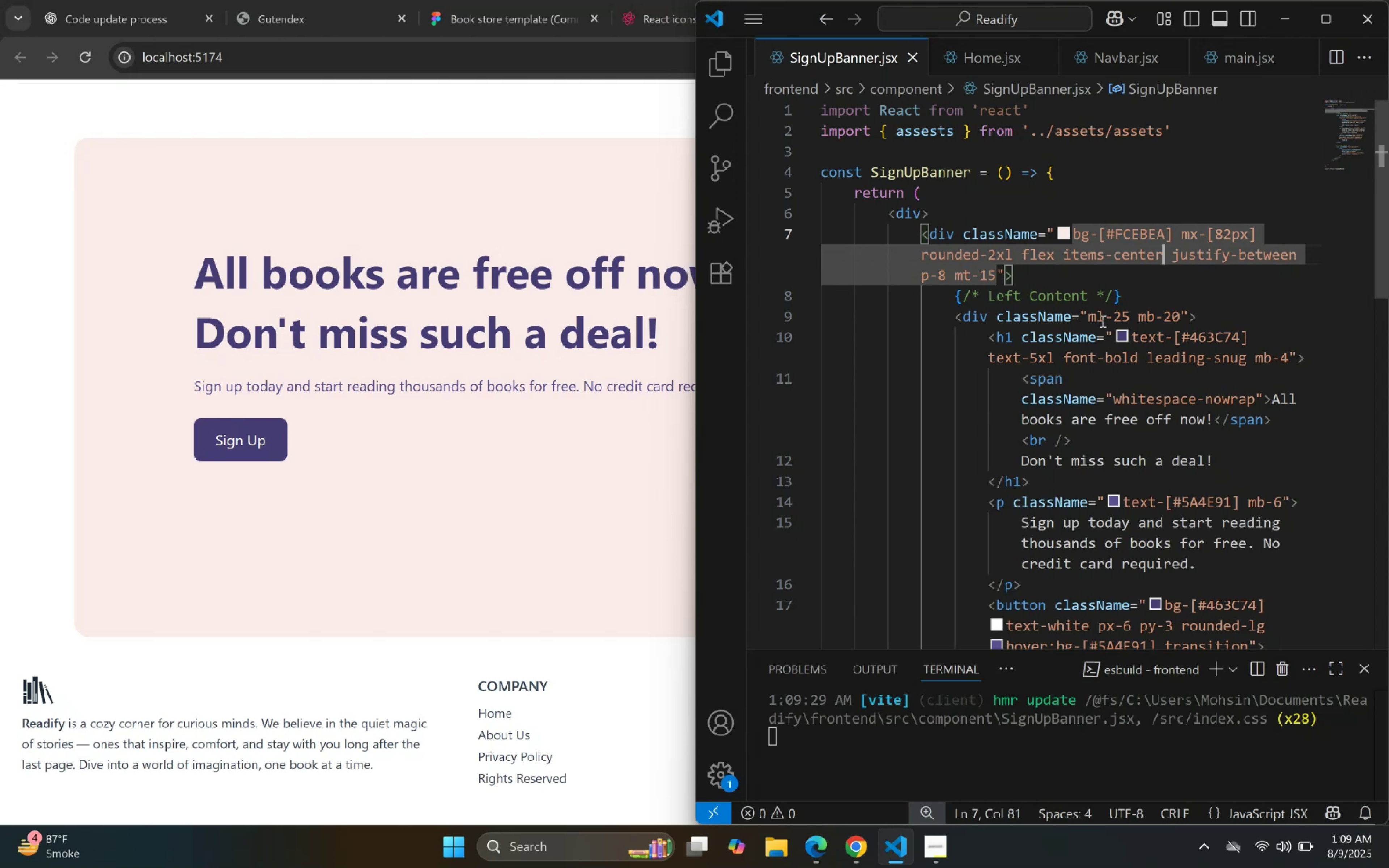 
left_click([1151, 277])
 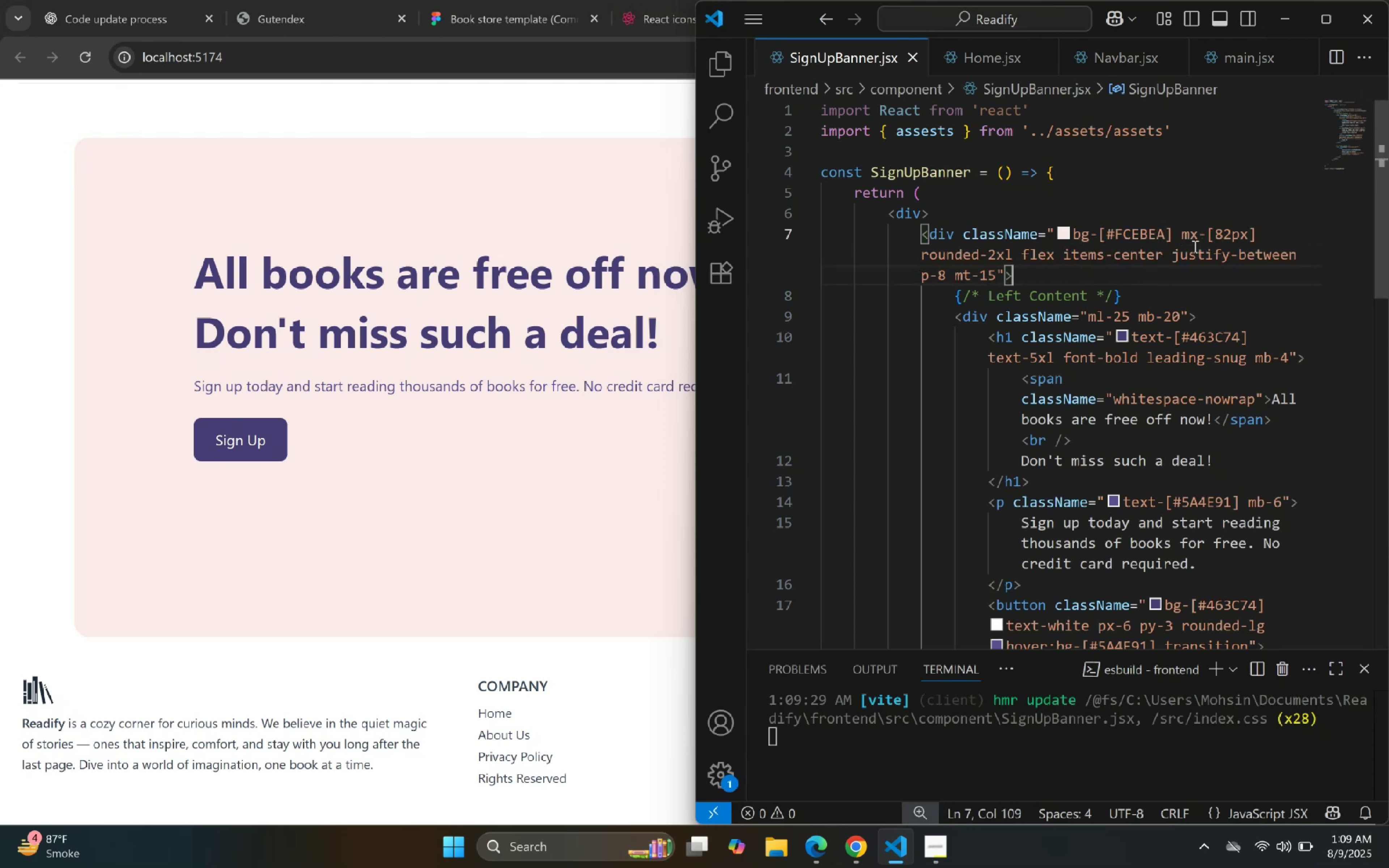 
left_click([1182, 294])
 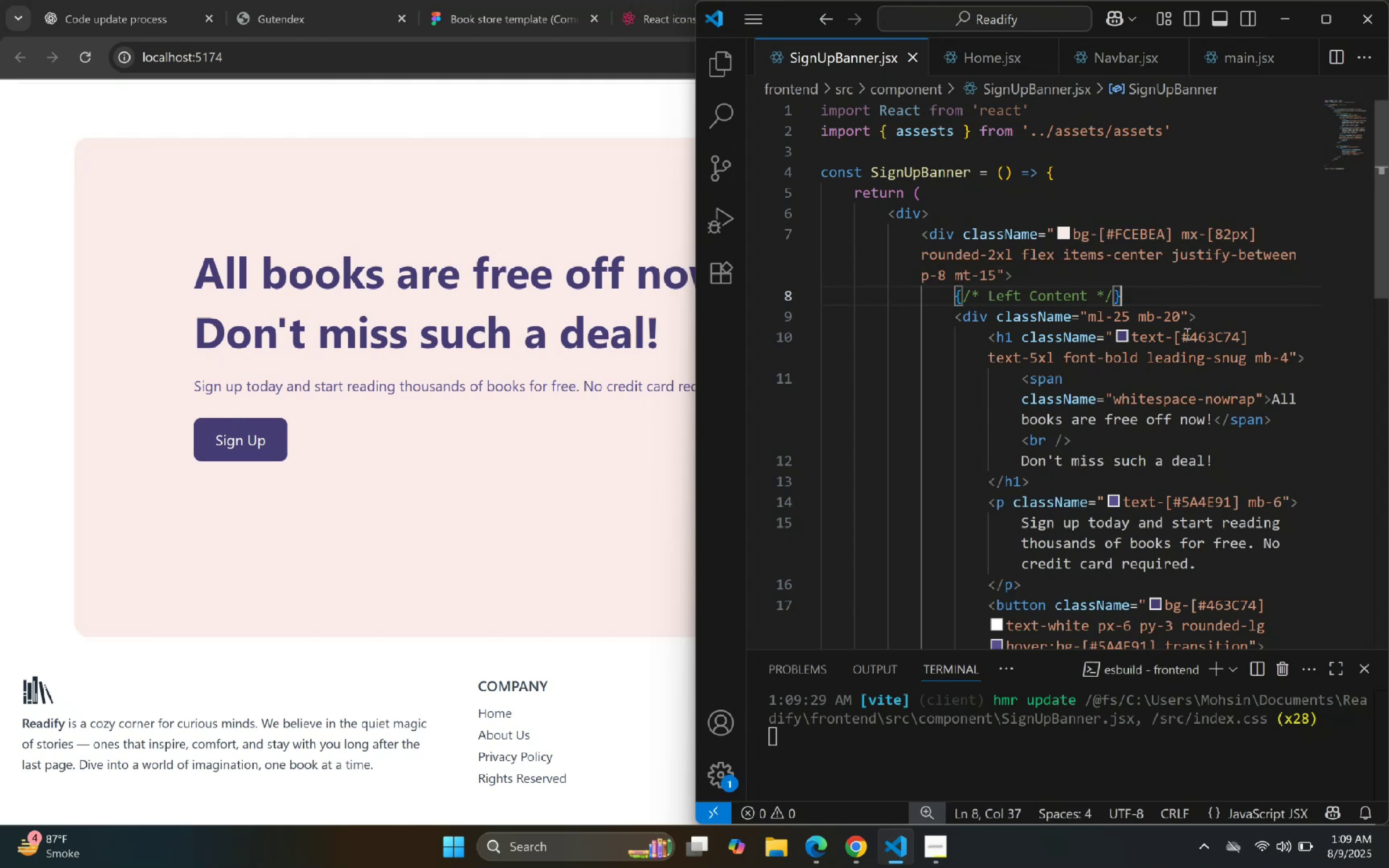 
scroll: coordinate [1177, 312], scroll_direction: down, amount: 1.0
 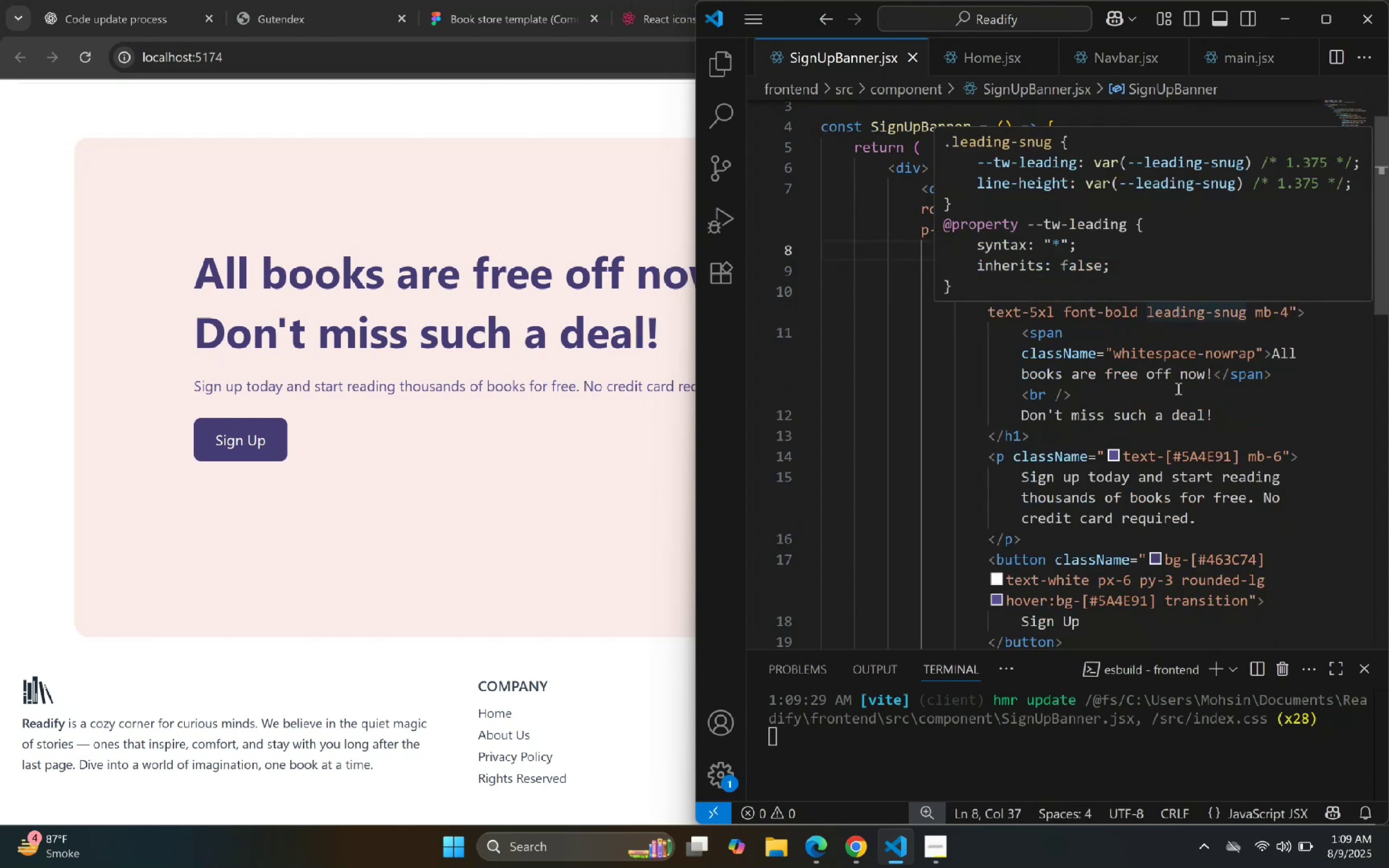 
left_click([1145, 461])
 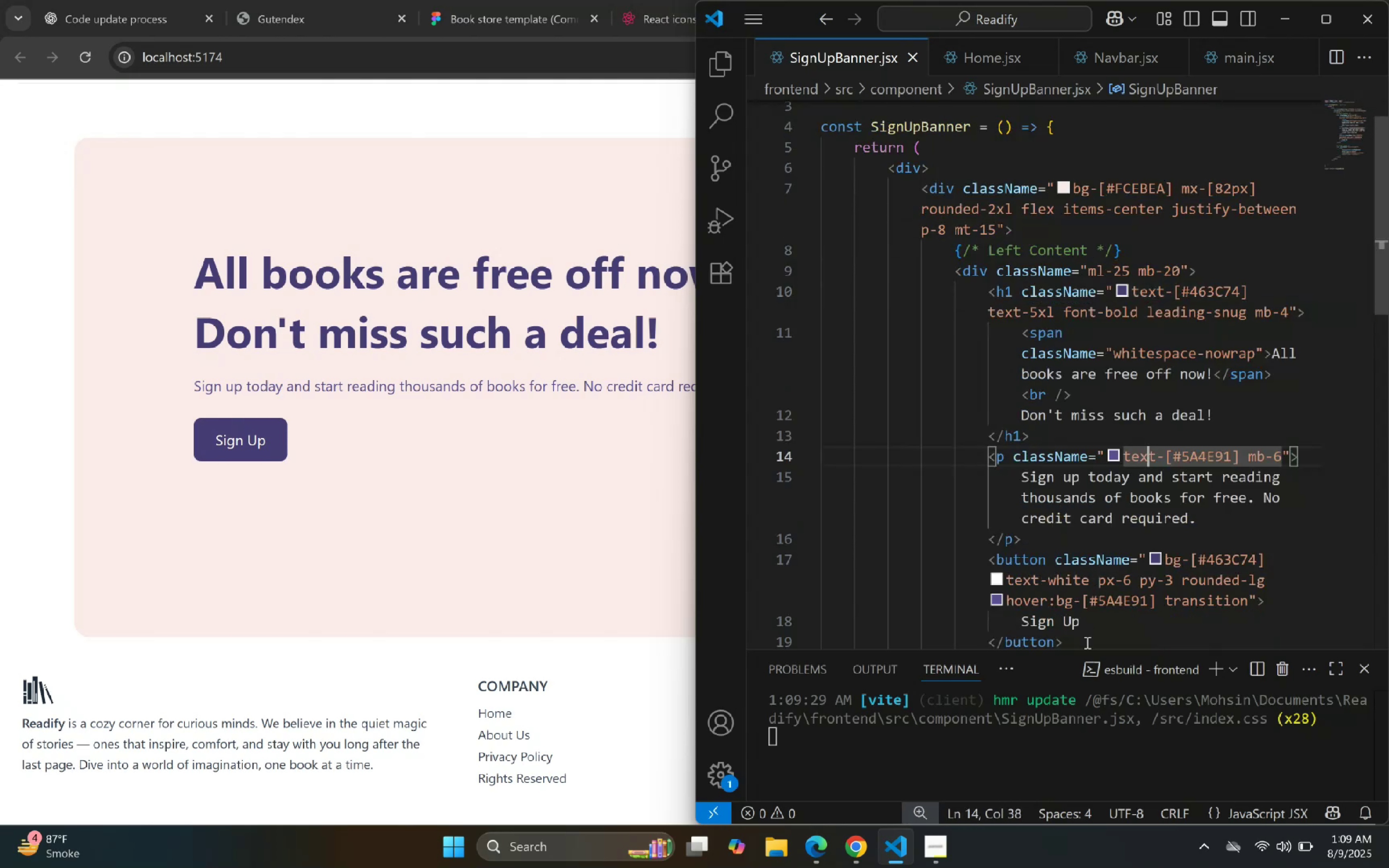 
scroll: coordinate [1161, 382], scroll_direction: down, amount: 7.0
 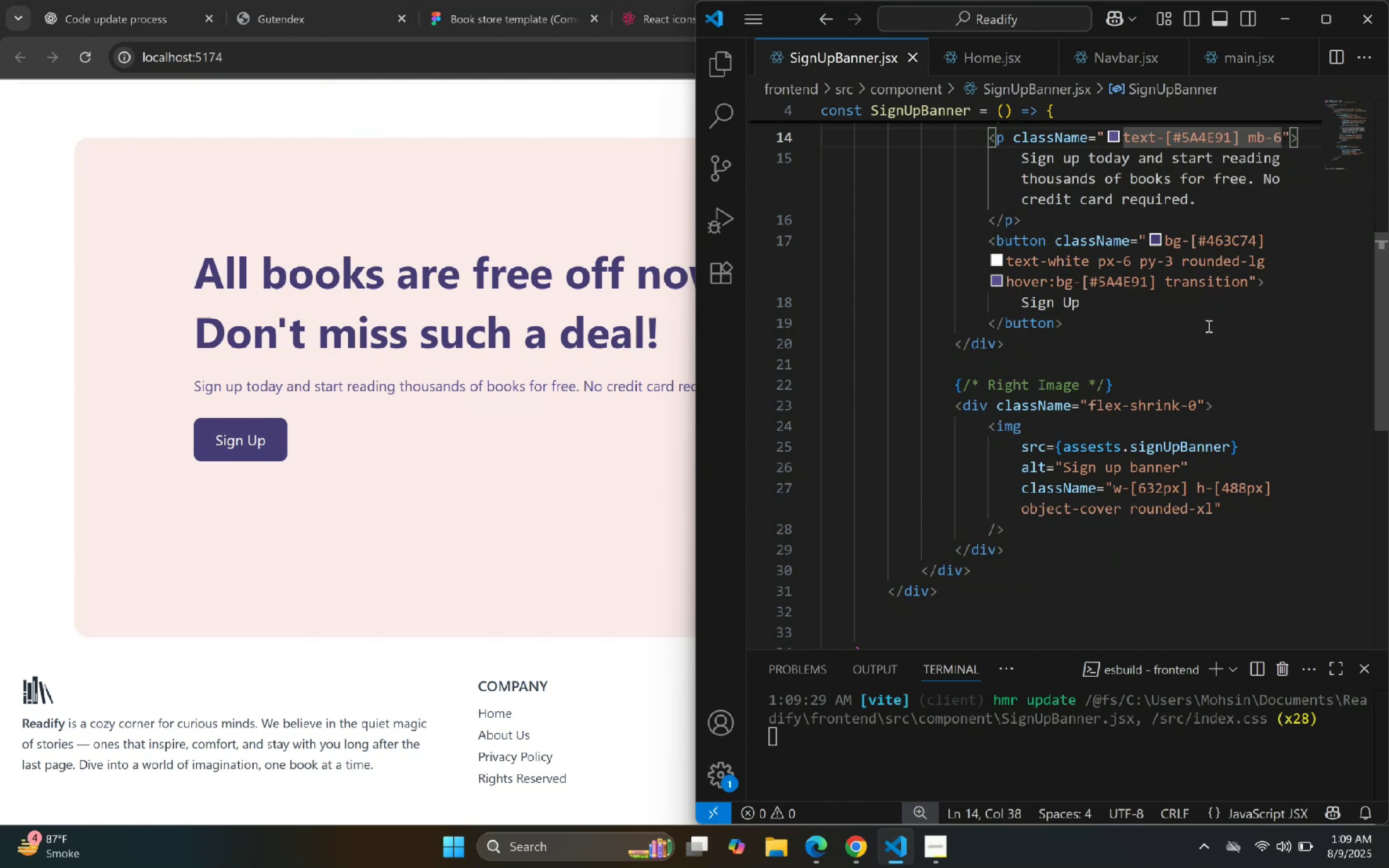 
scroll: coordinate [1138, 327], scroll_direction: up, amount: 8.0
 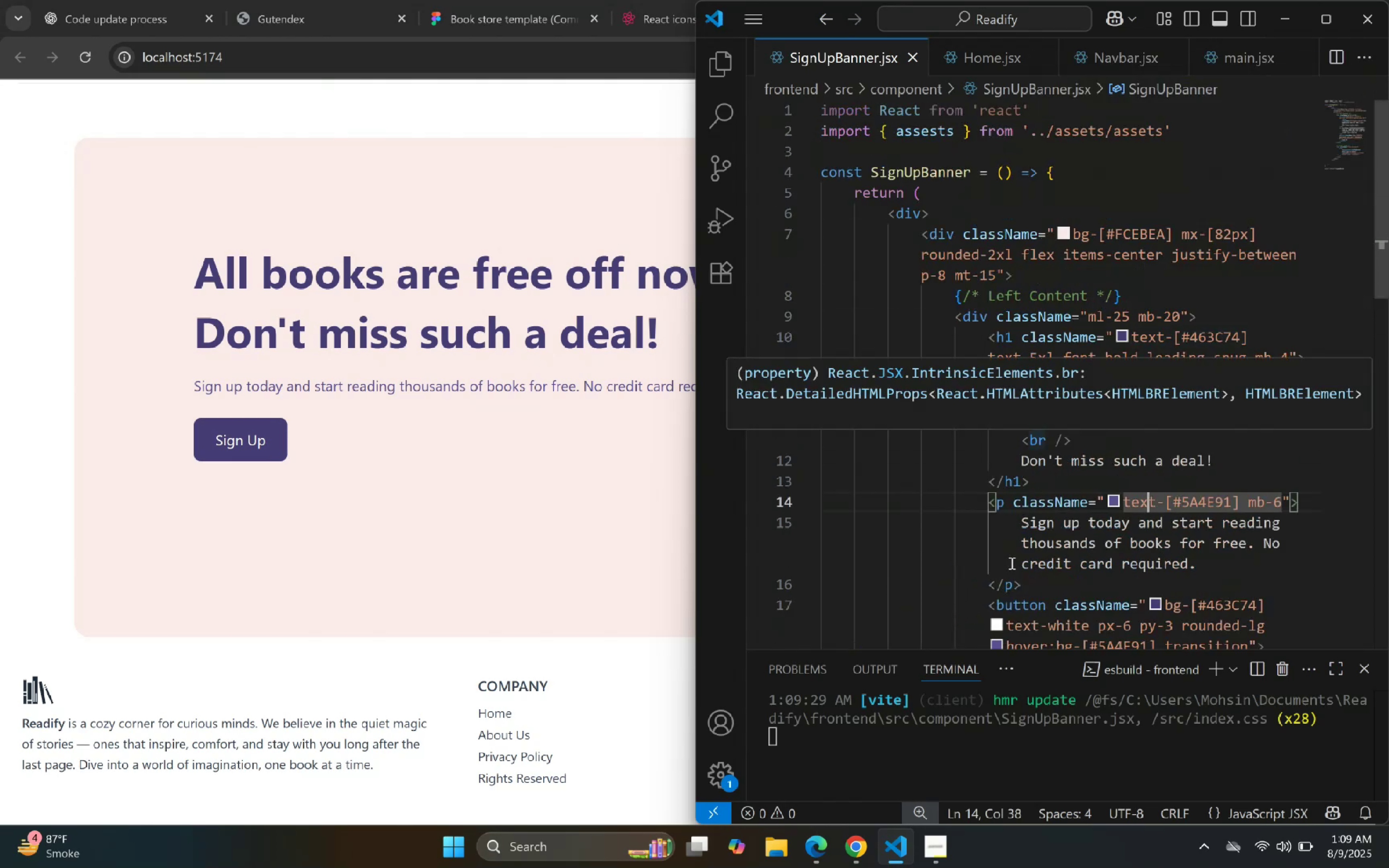 
scroll: coordinate [1101, 466], scroll_direction: down, amount: 3.0
 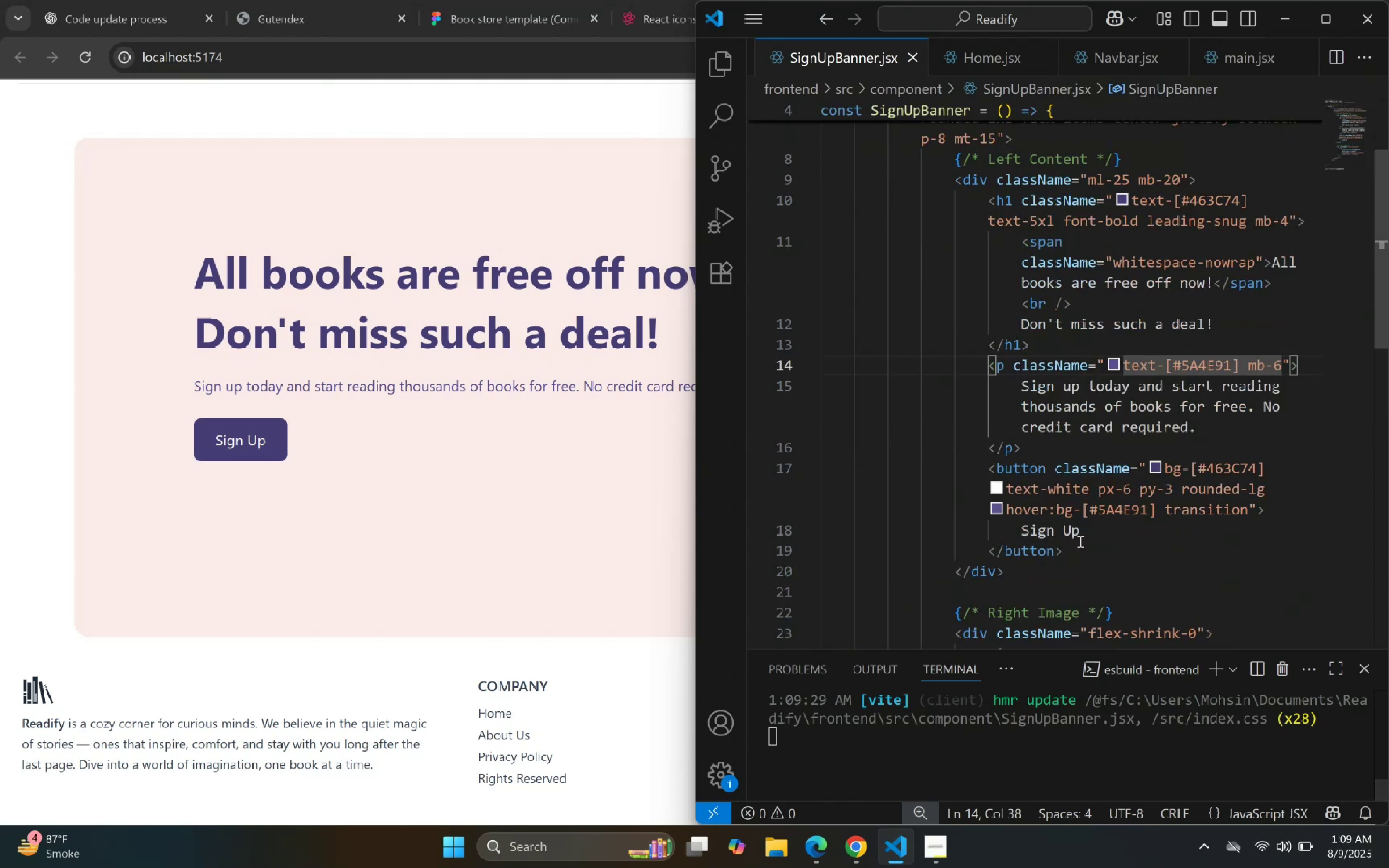 
left_click([896, 845])
 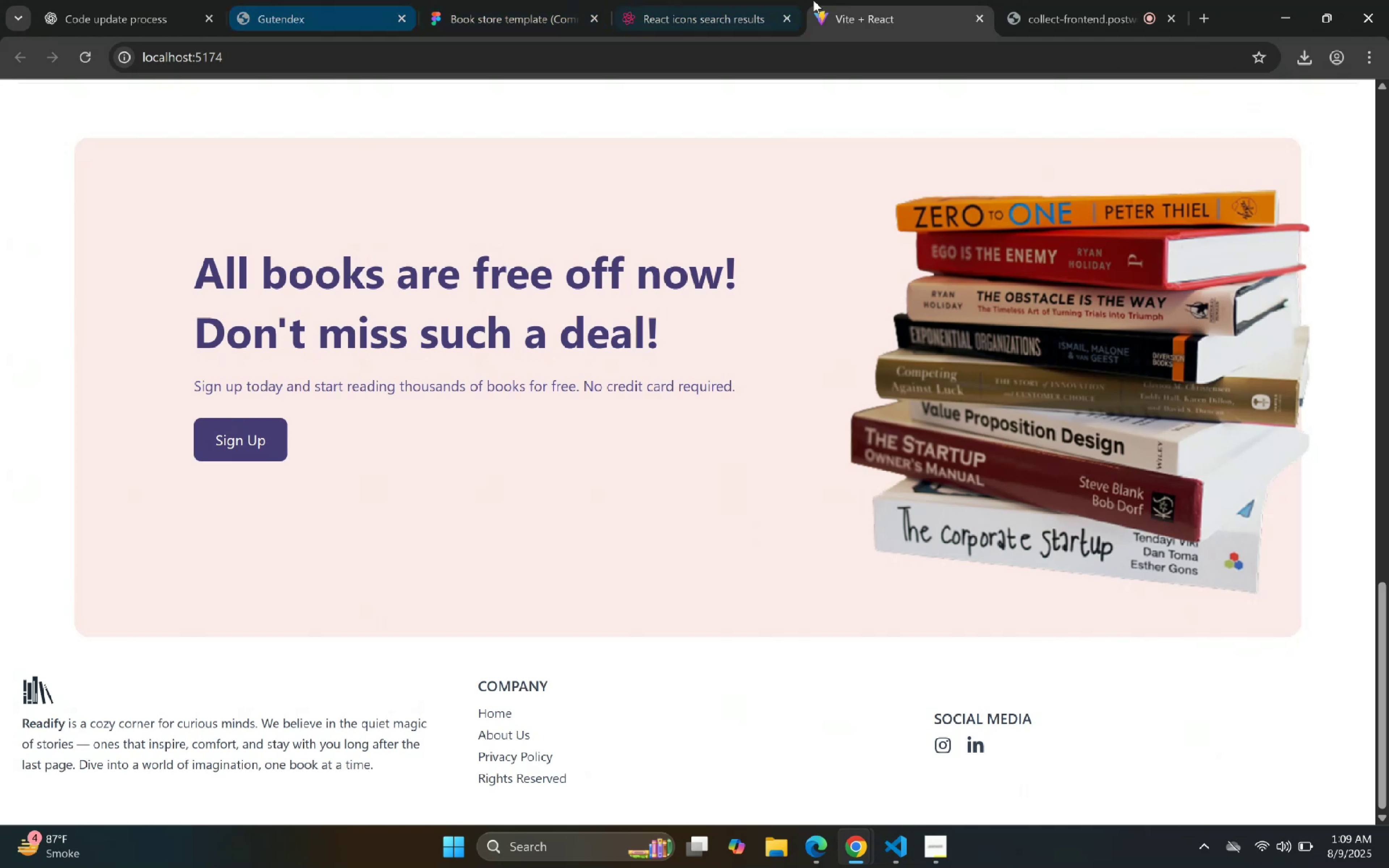 
scroll: coordinate [711, 489], scroll_direction: down, amount: 5.0
 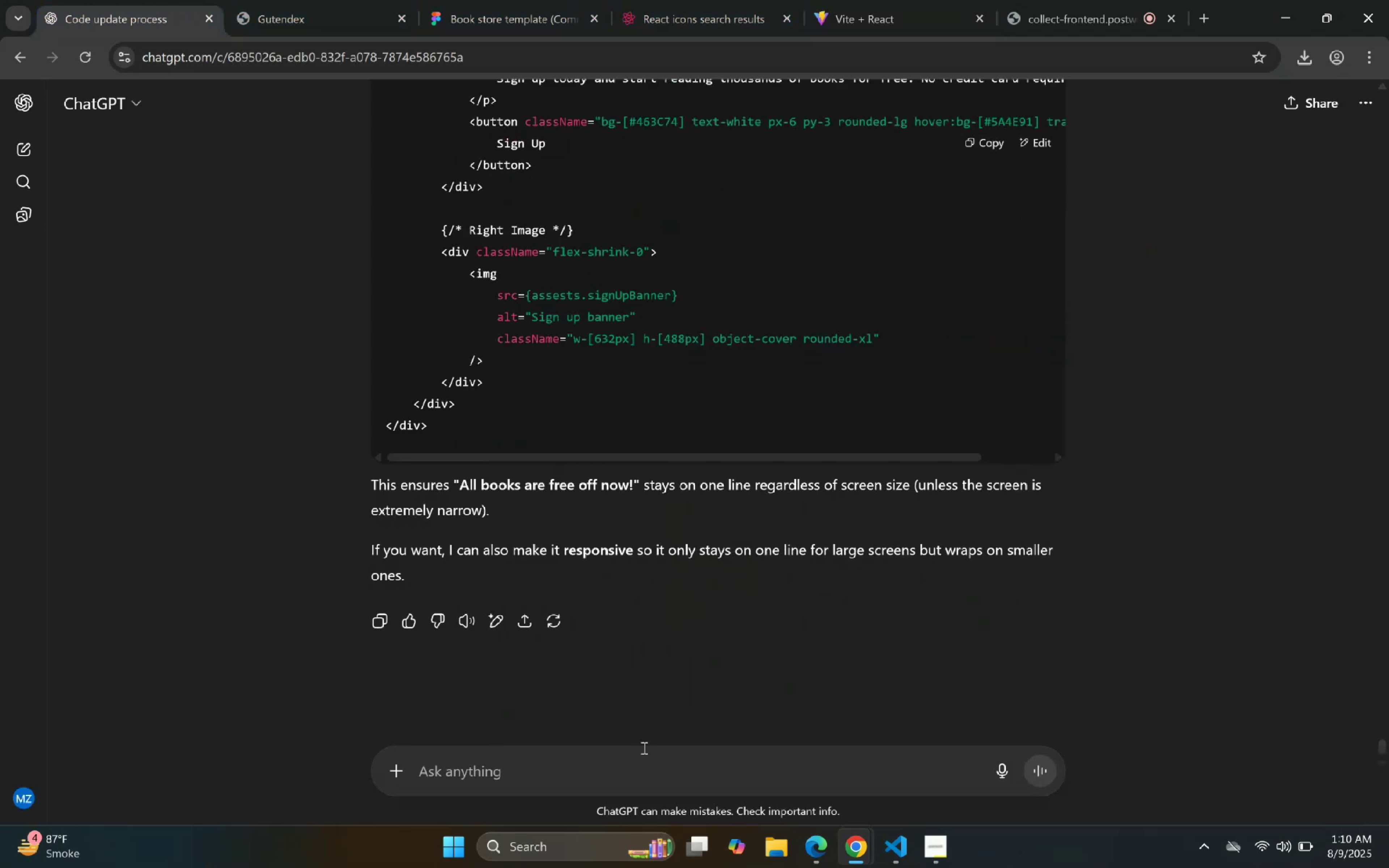 
left_click([641, 767])
 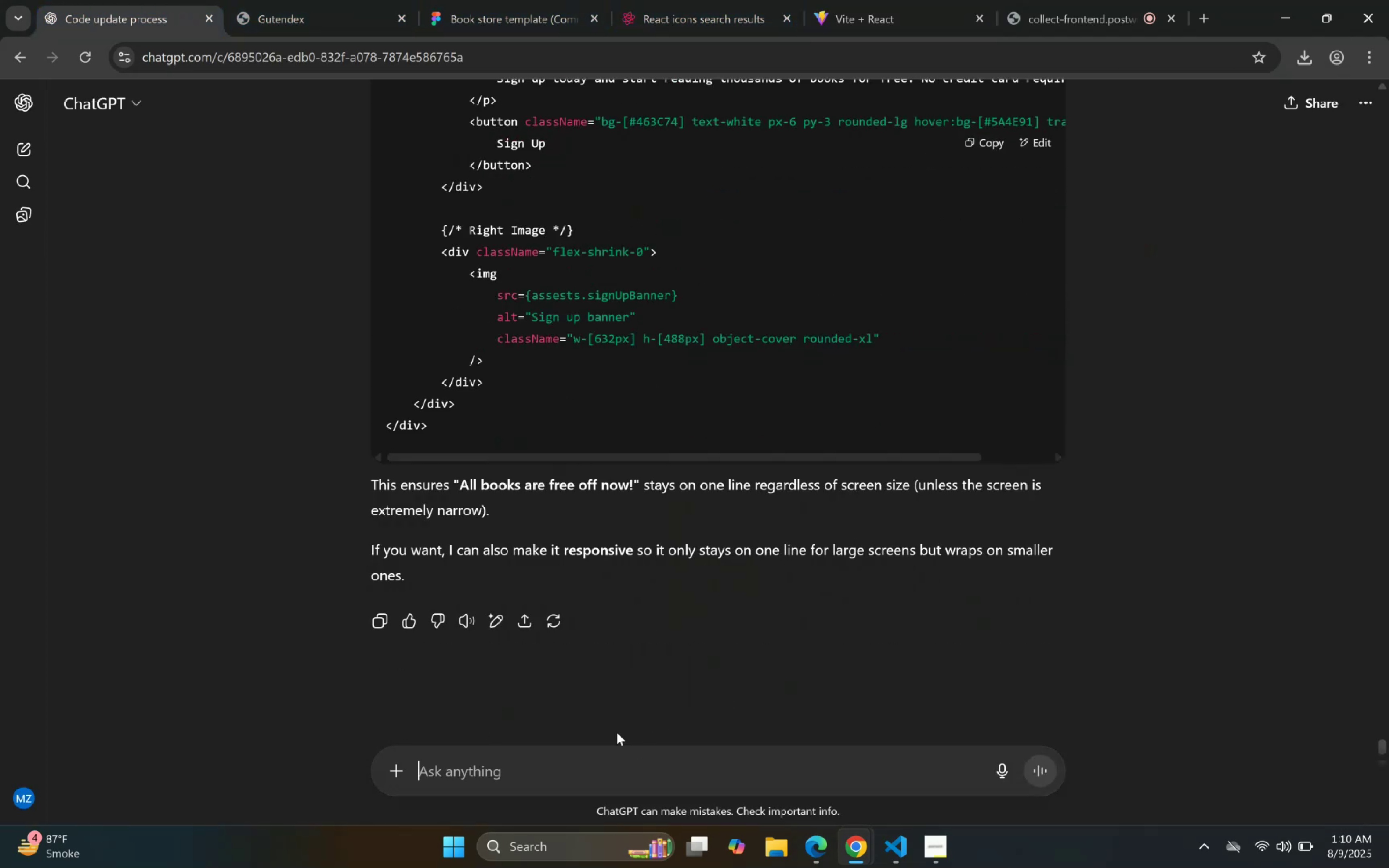 
type(Image is getting out from its div from right the left content is correct do not change!)
 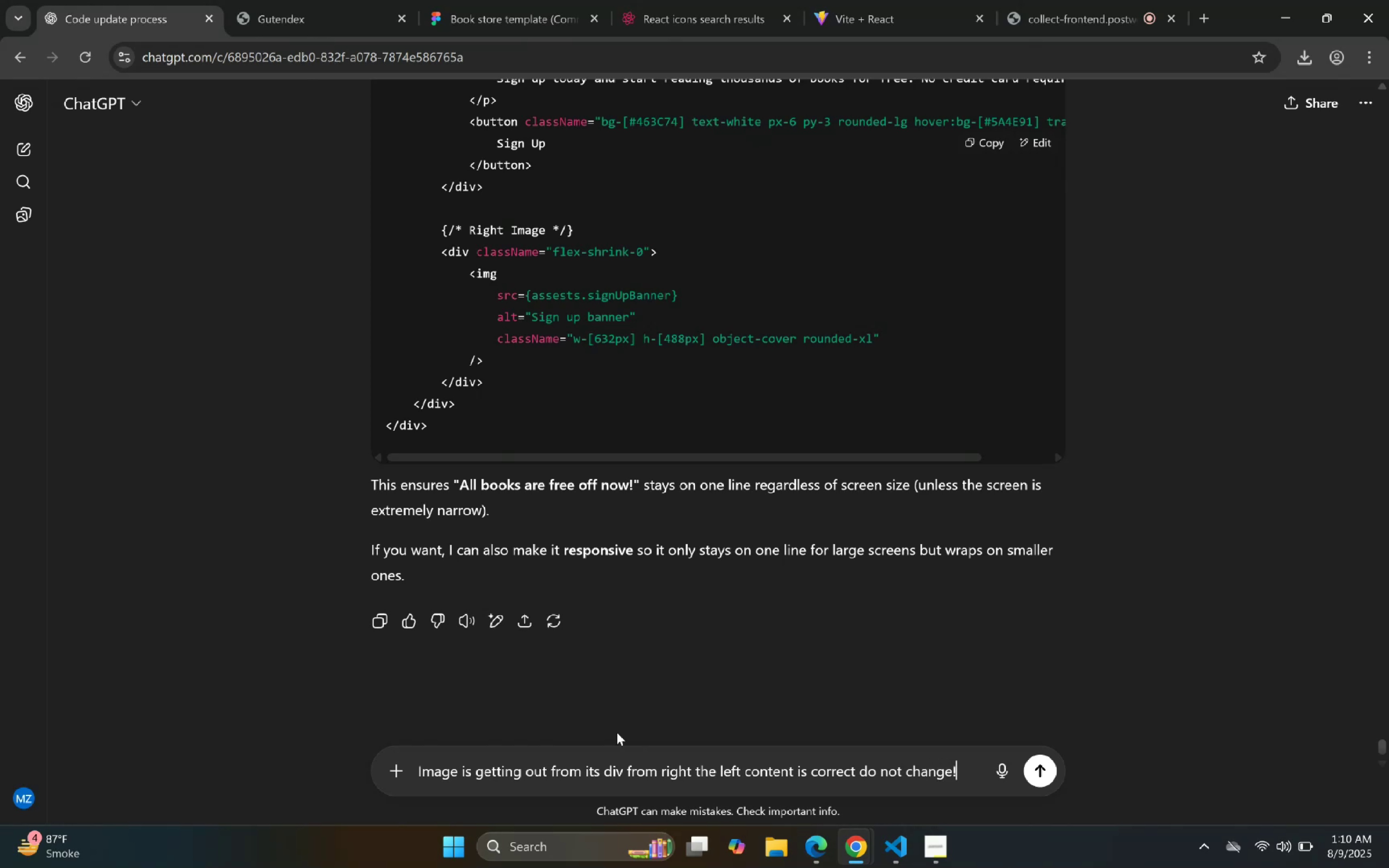 
 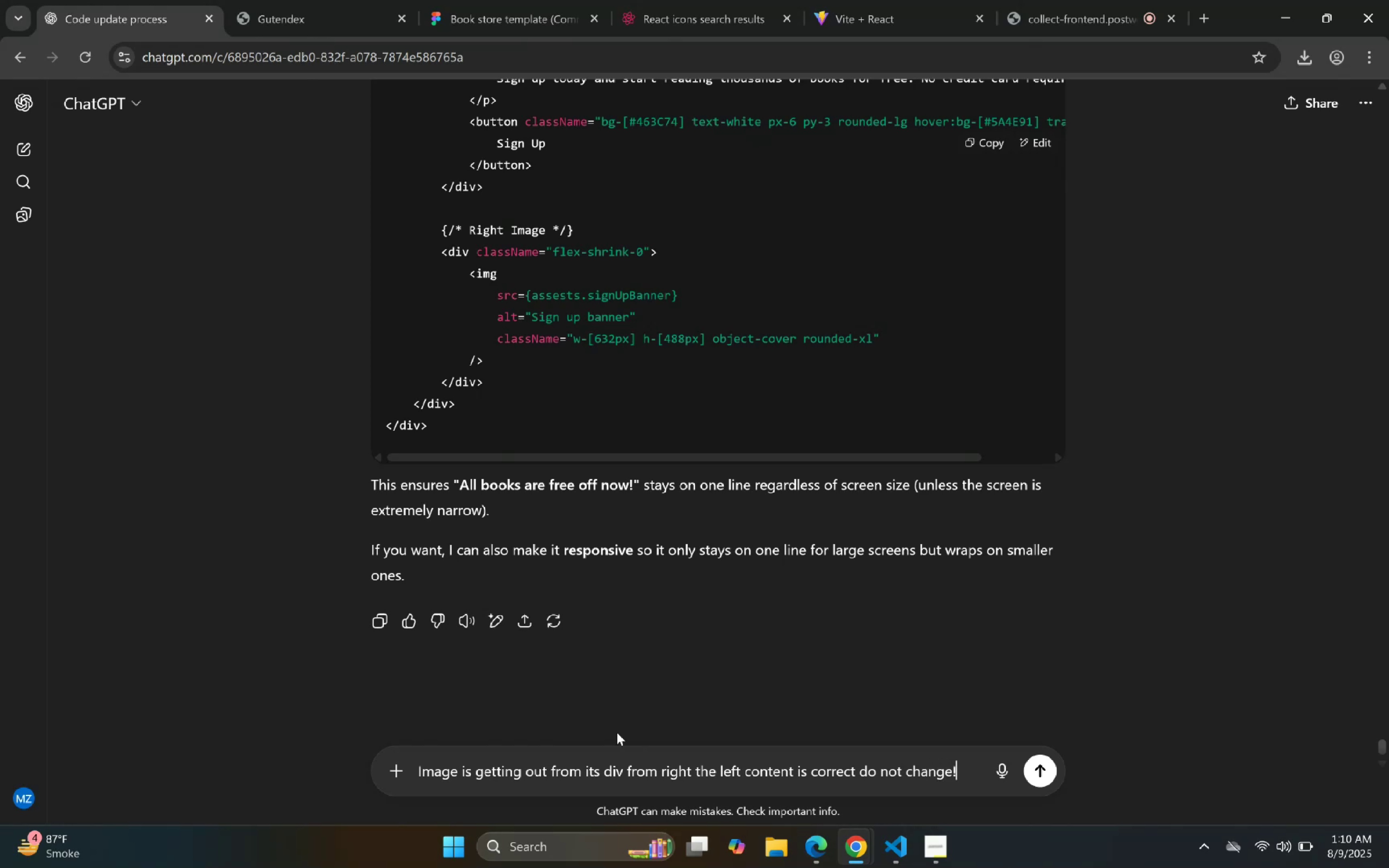 
key(Enter)
 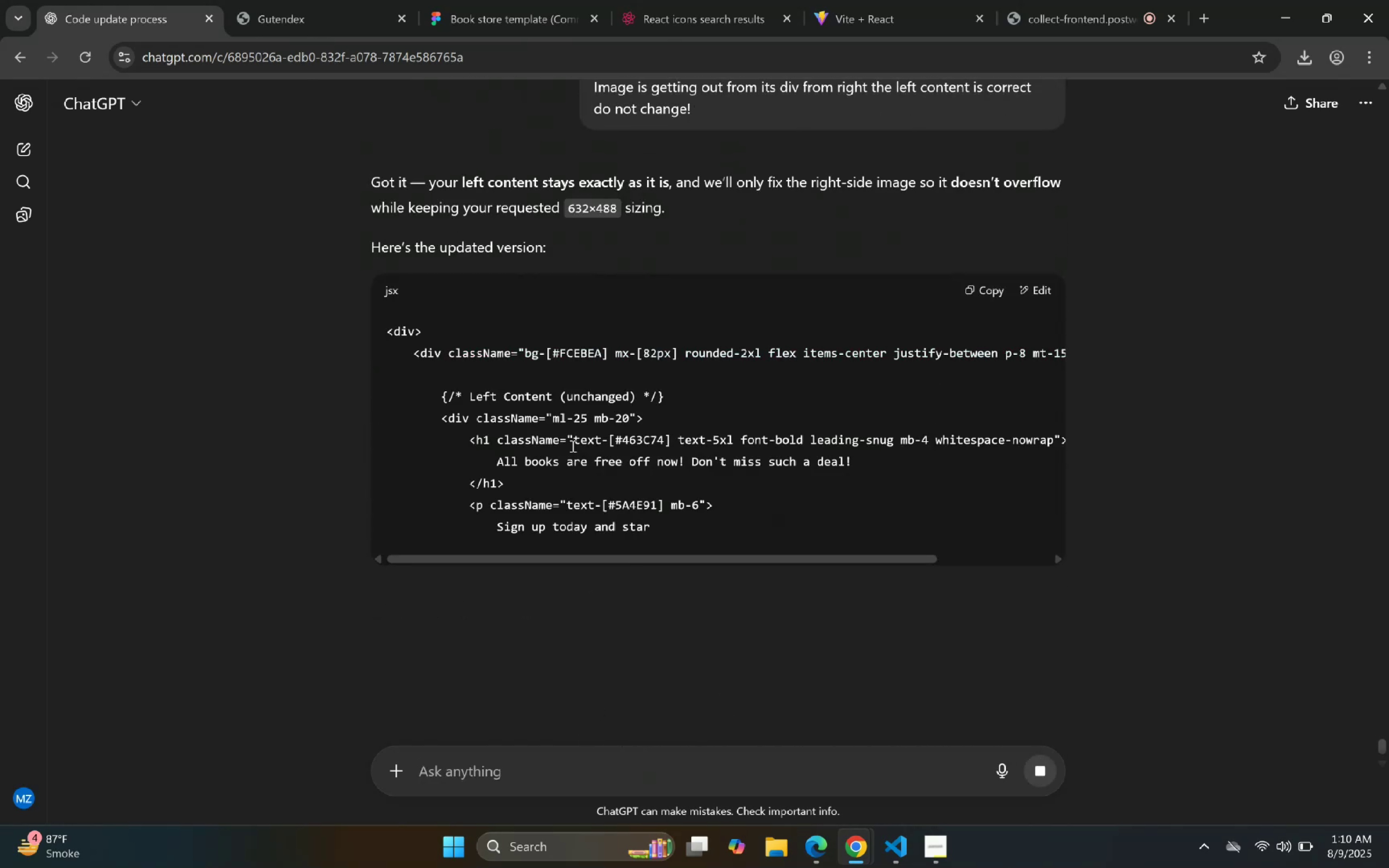 
wait(6.01)
 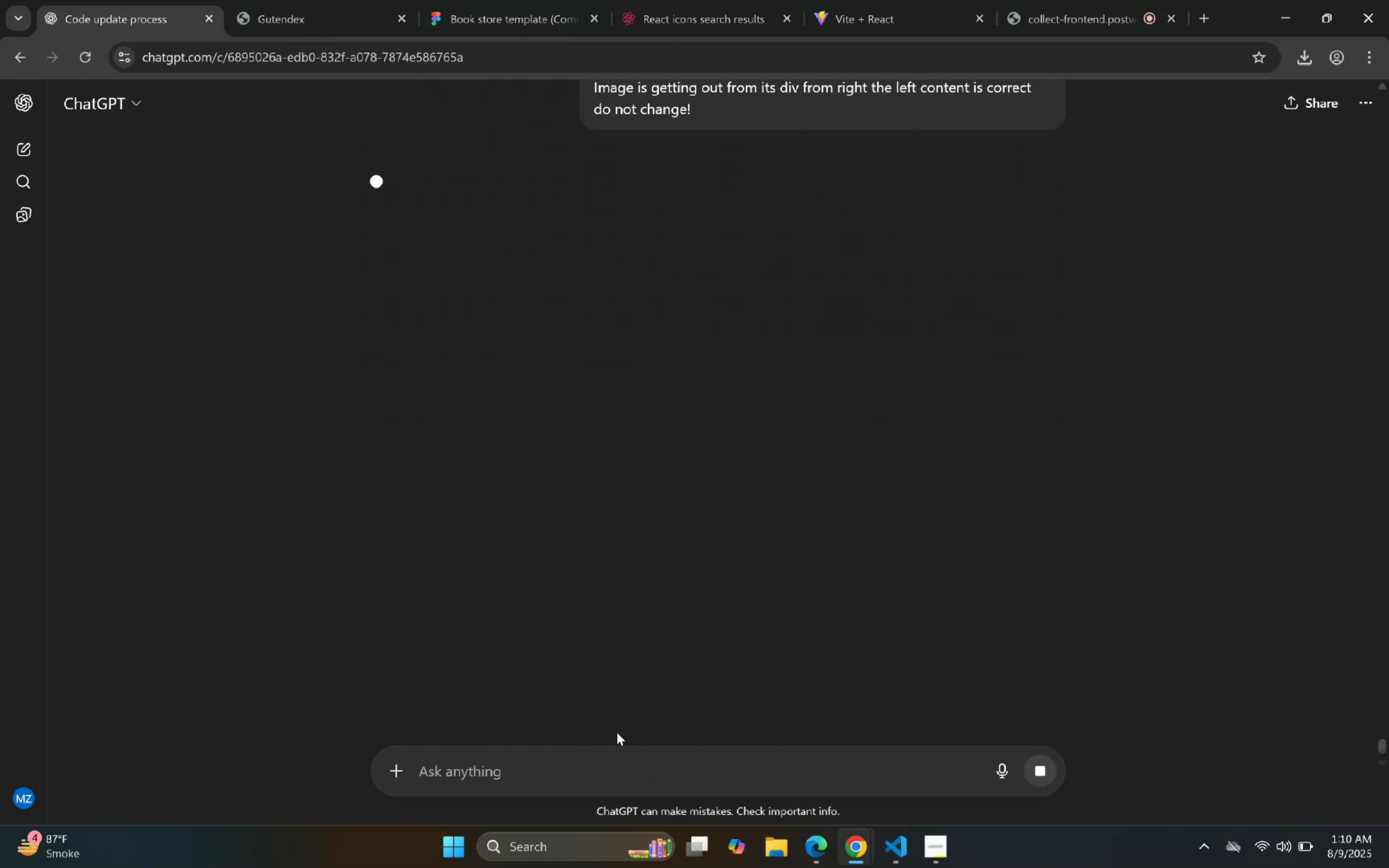 
scroll: coordinate [580, 420], scroll_direction: down, amount: 2.0
 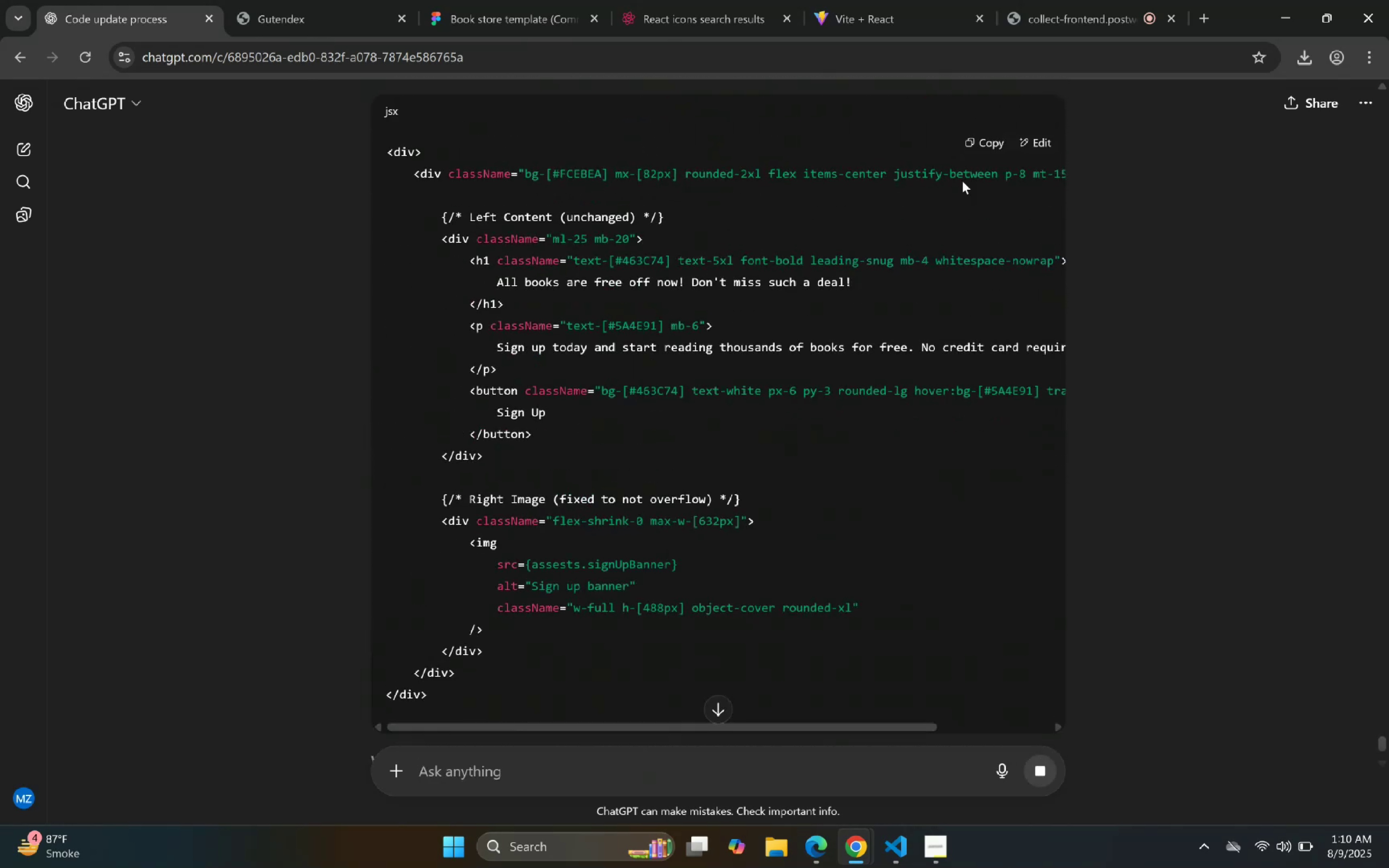 
left_click([983, 144])
 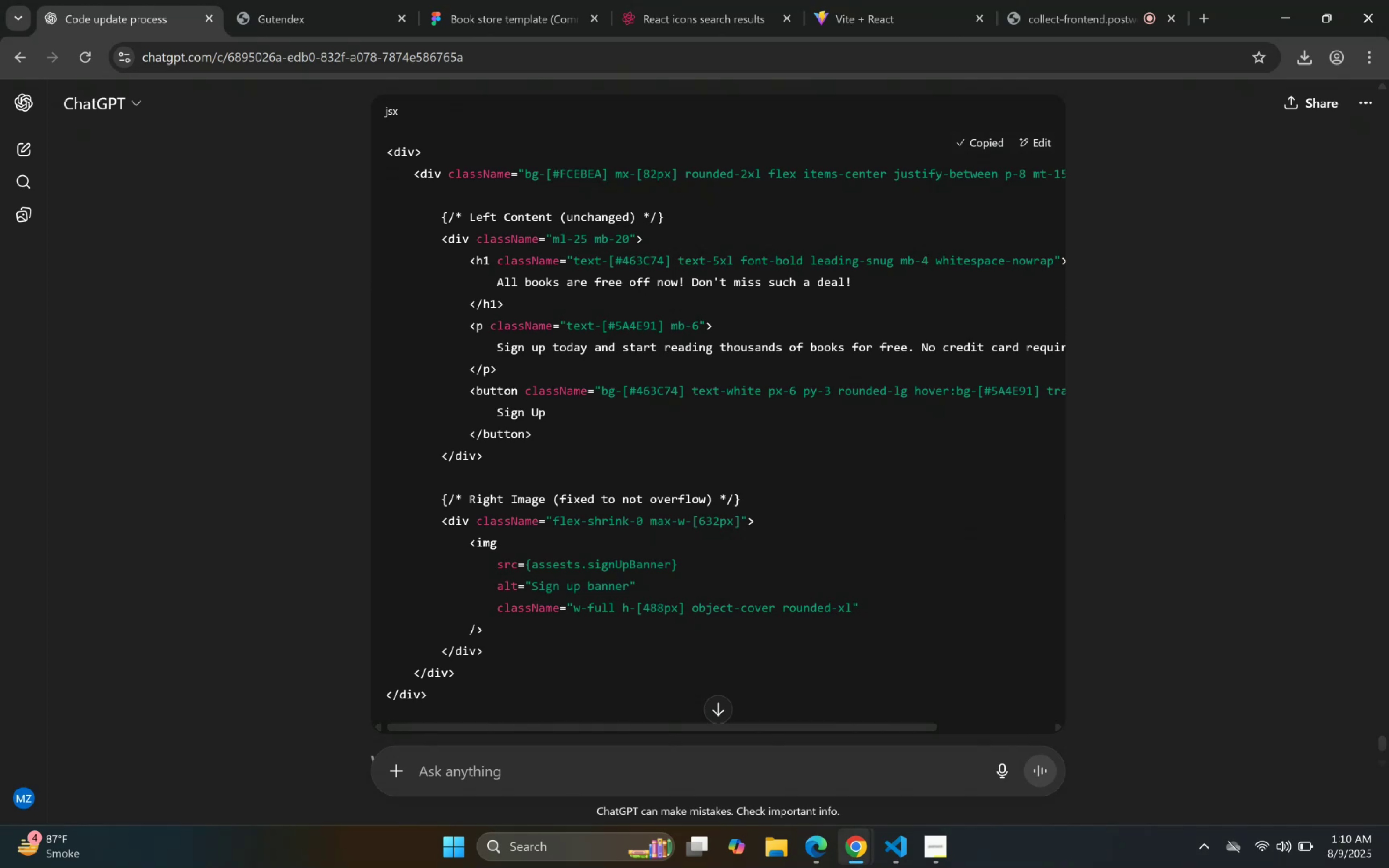 
left_click([888, 845])
 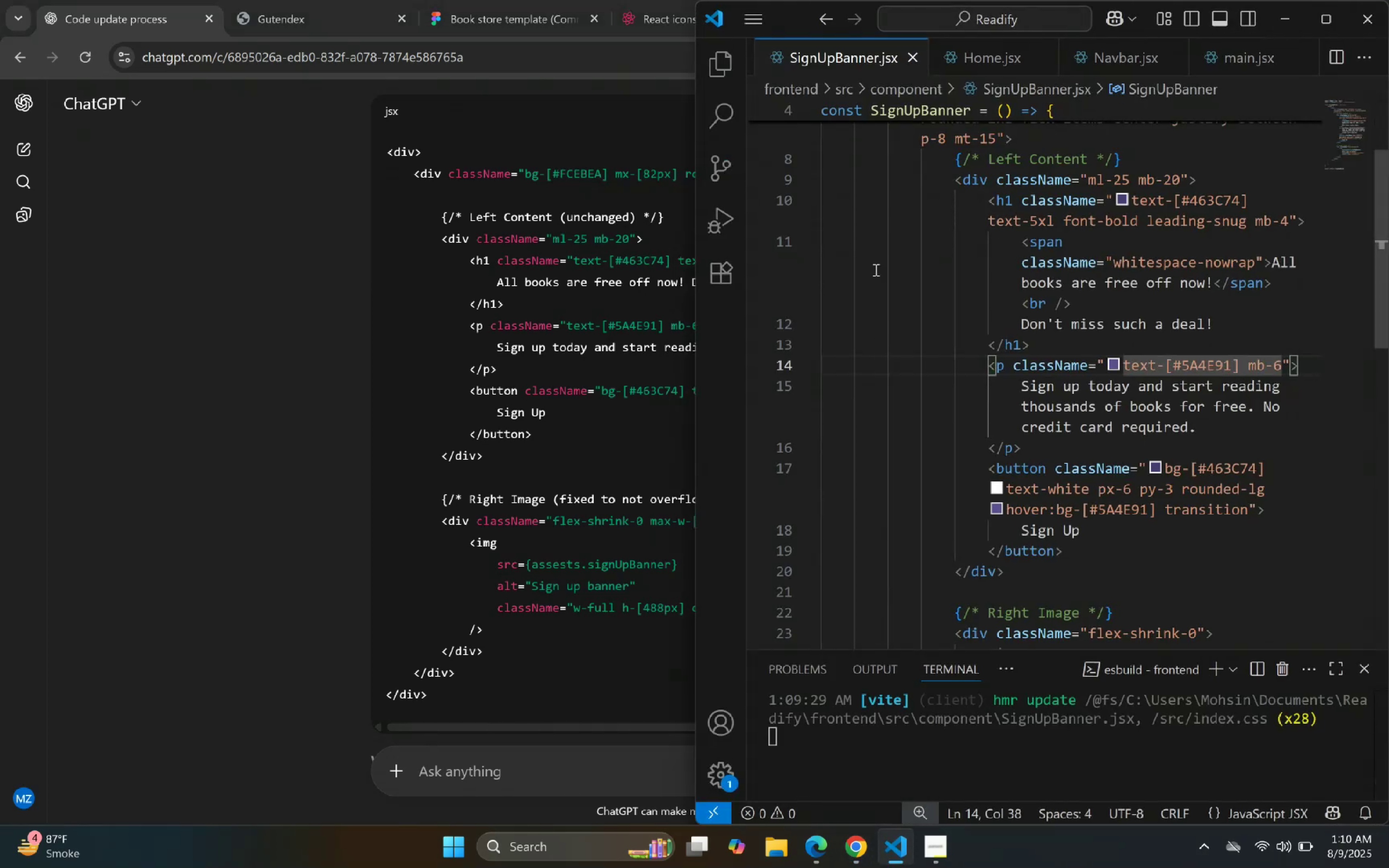 
scroll: coordinate [853, 239], scroll_direction: up, amount: 5.0
 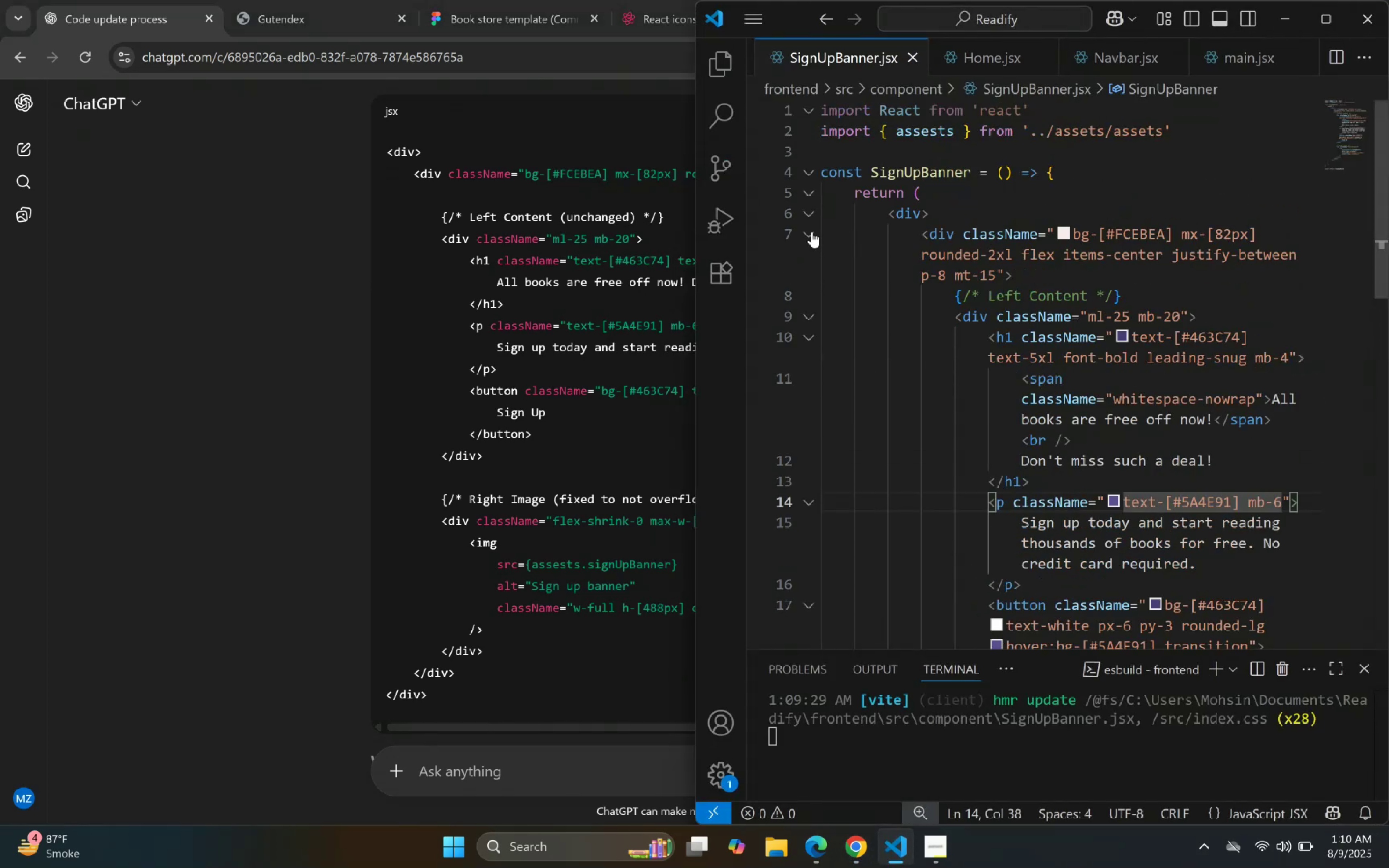 
left_click([808, 214])
 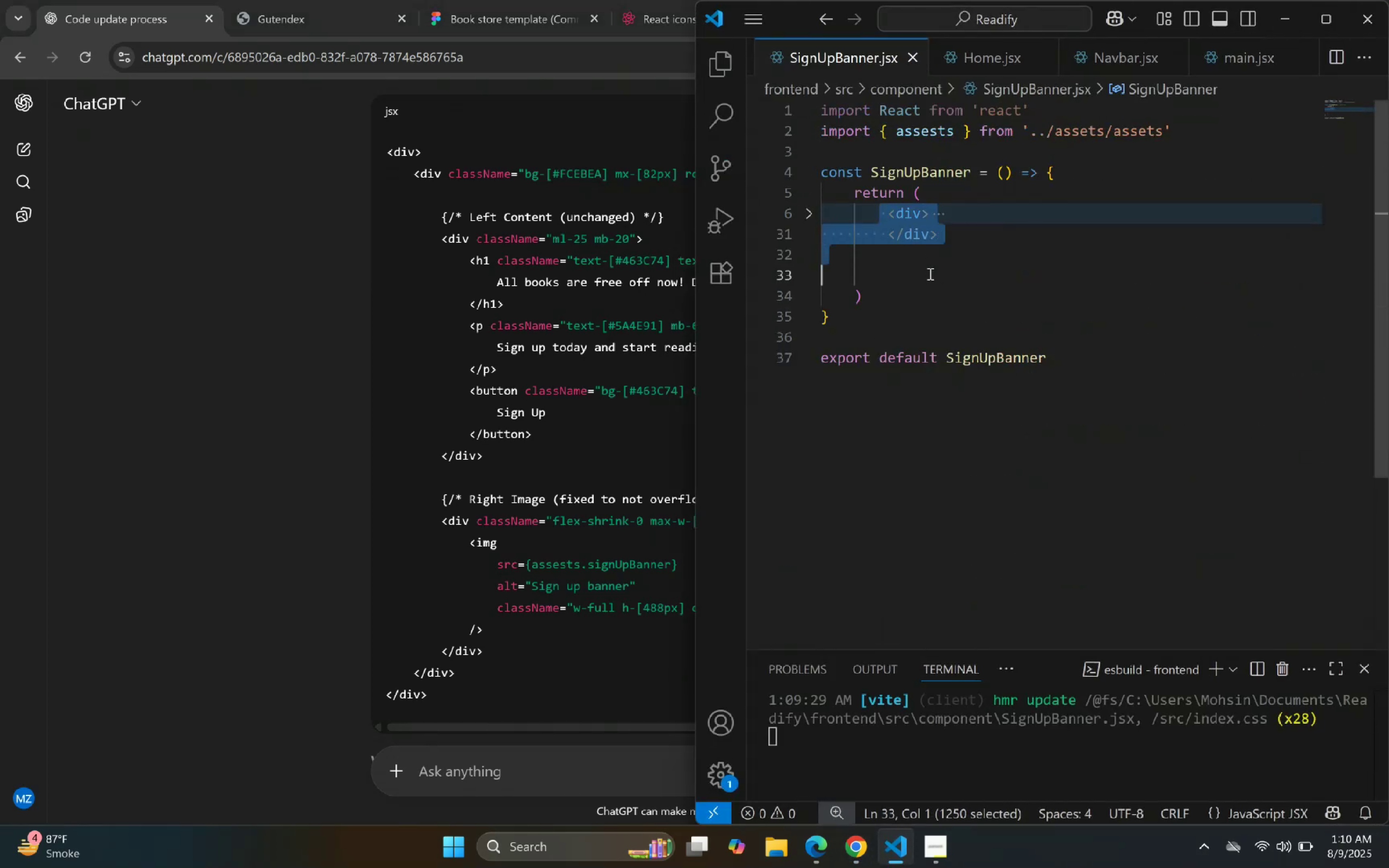 
key(Backspace)
 